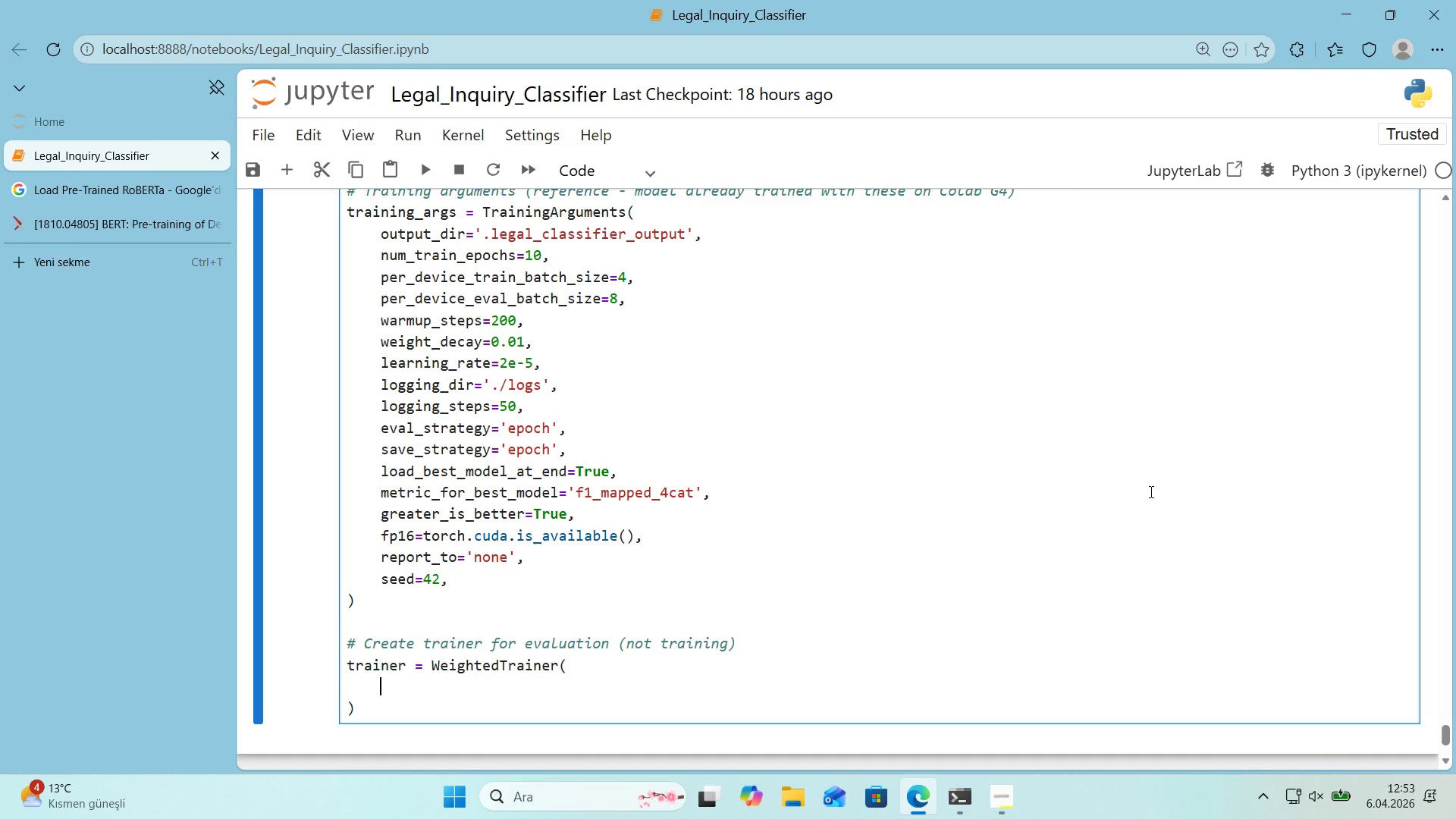 
type(model)model,)
 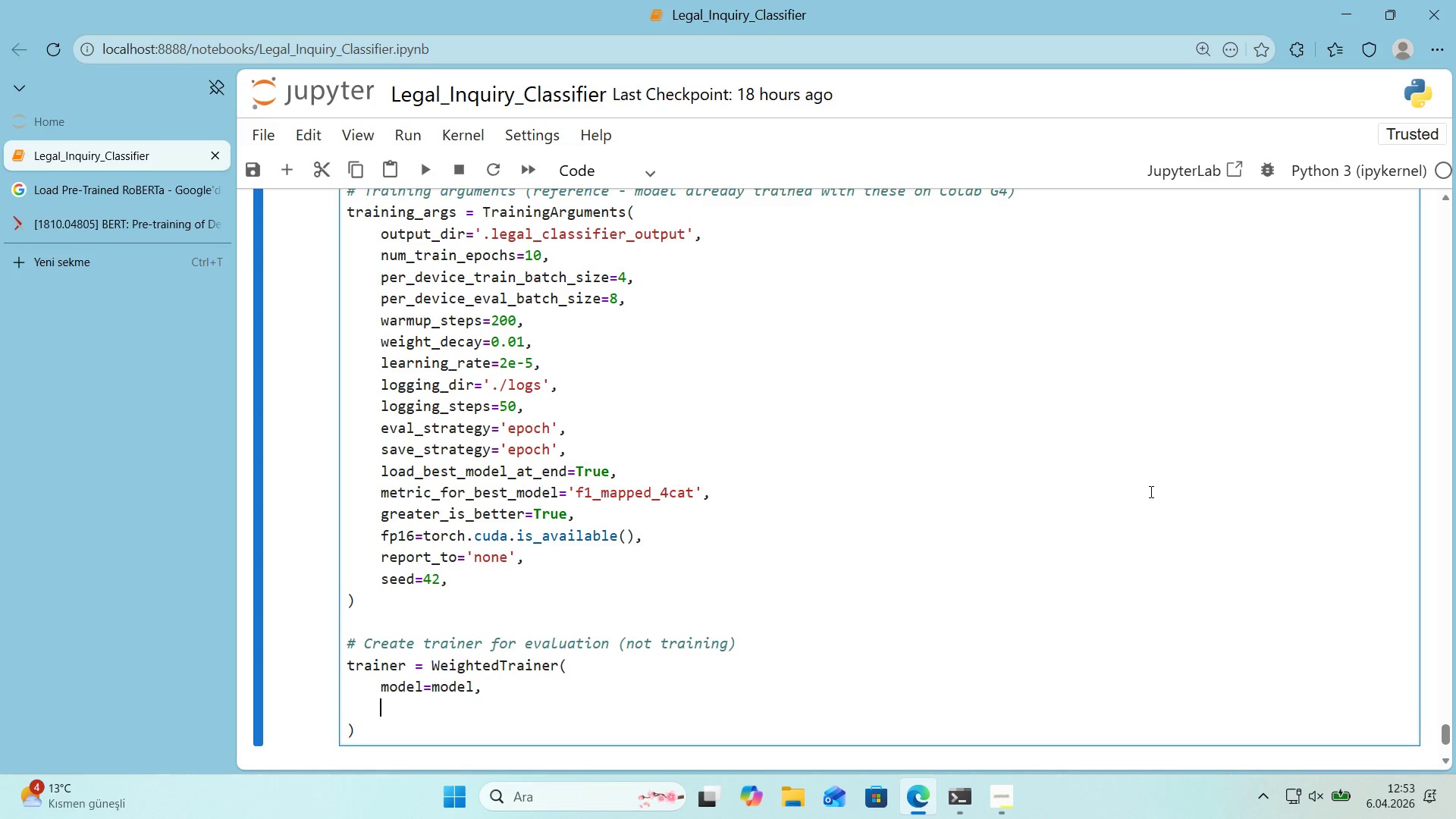 
 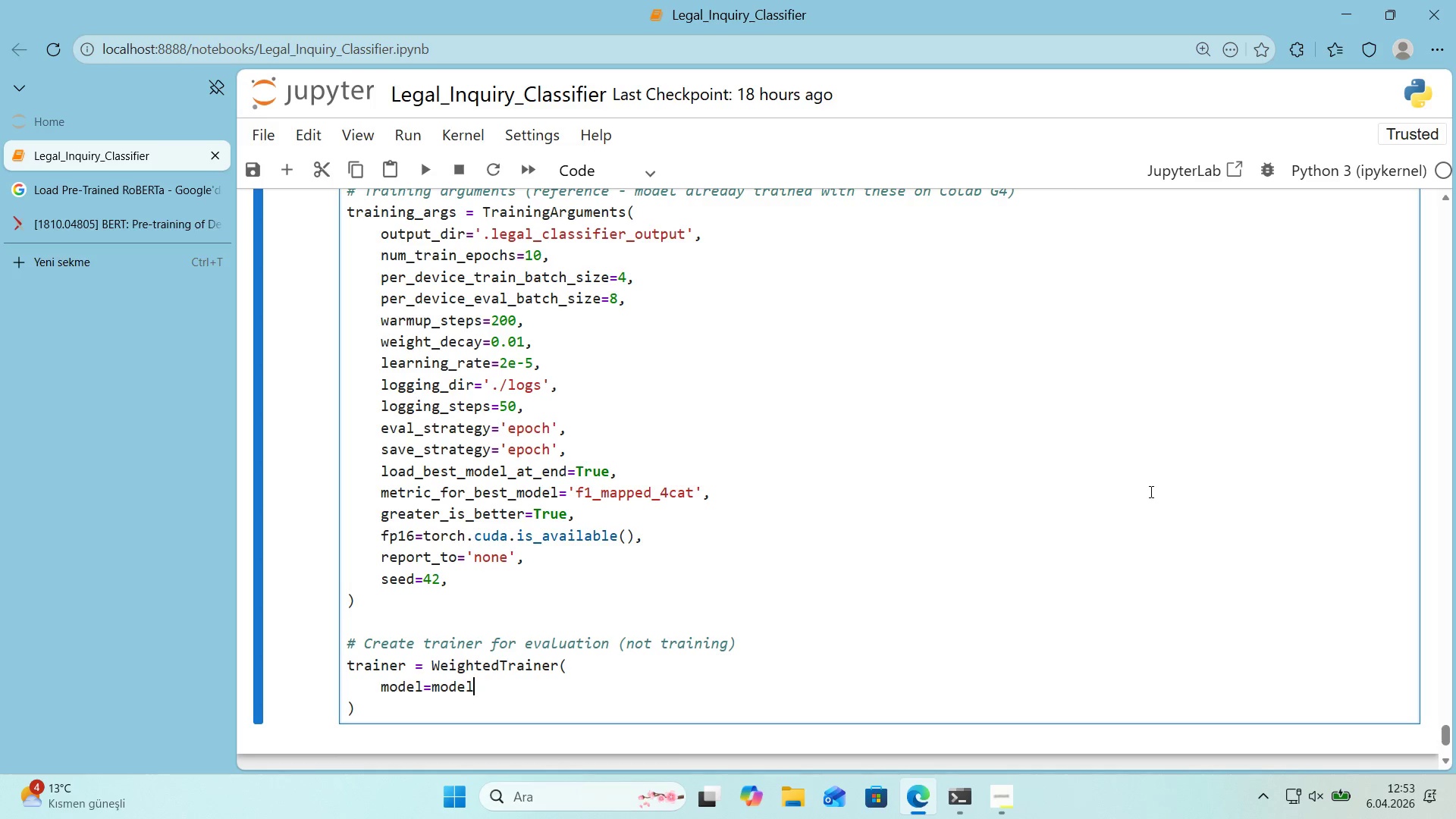 
key(Enter)
 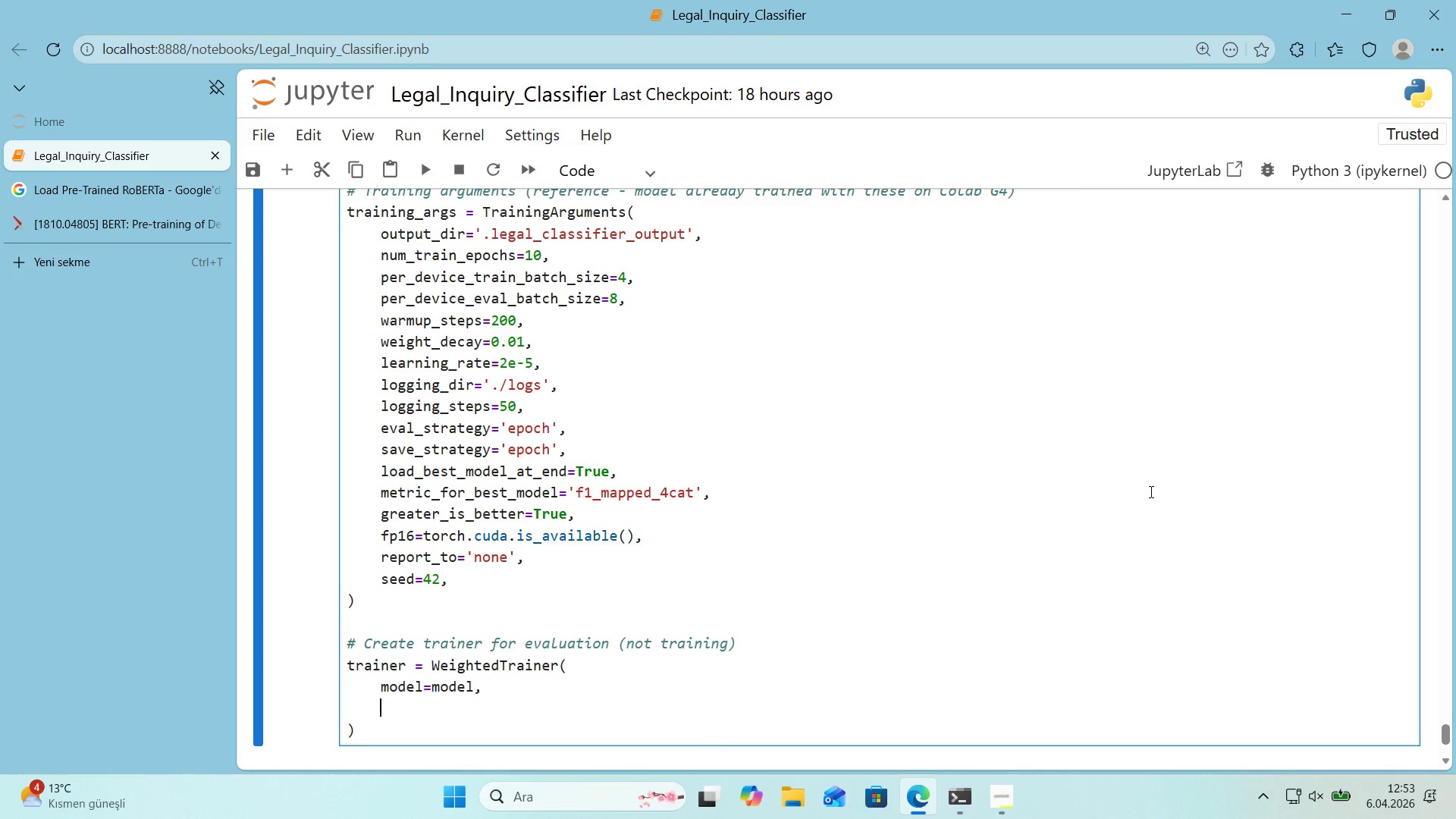 
type(args)tra'n'ng_args,)
 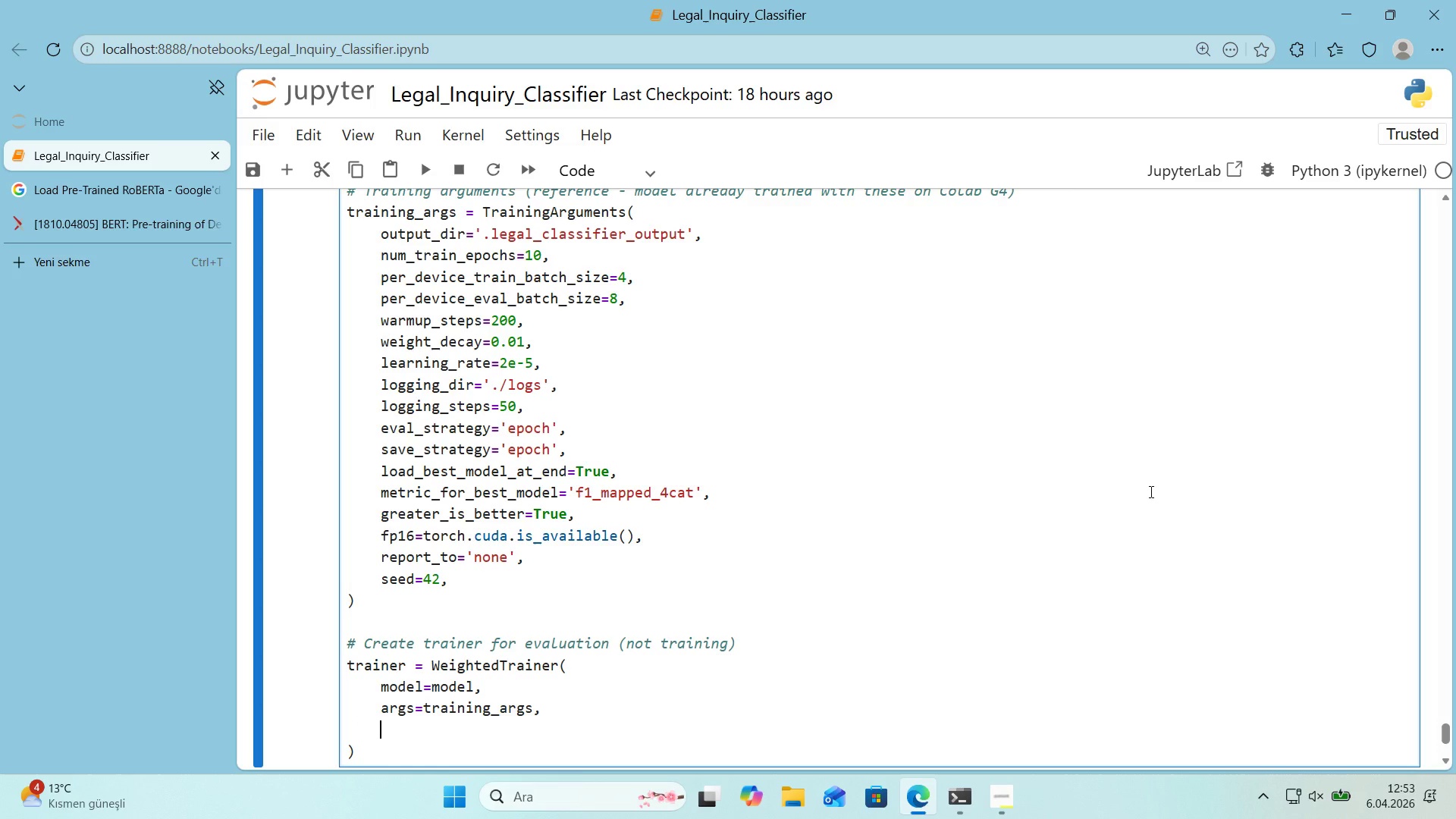 
 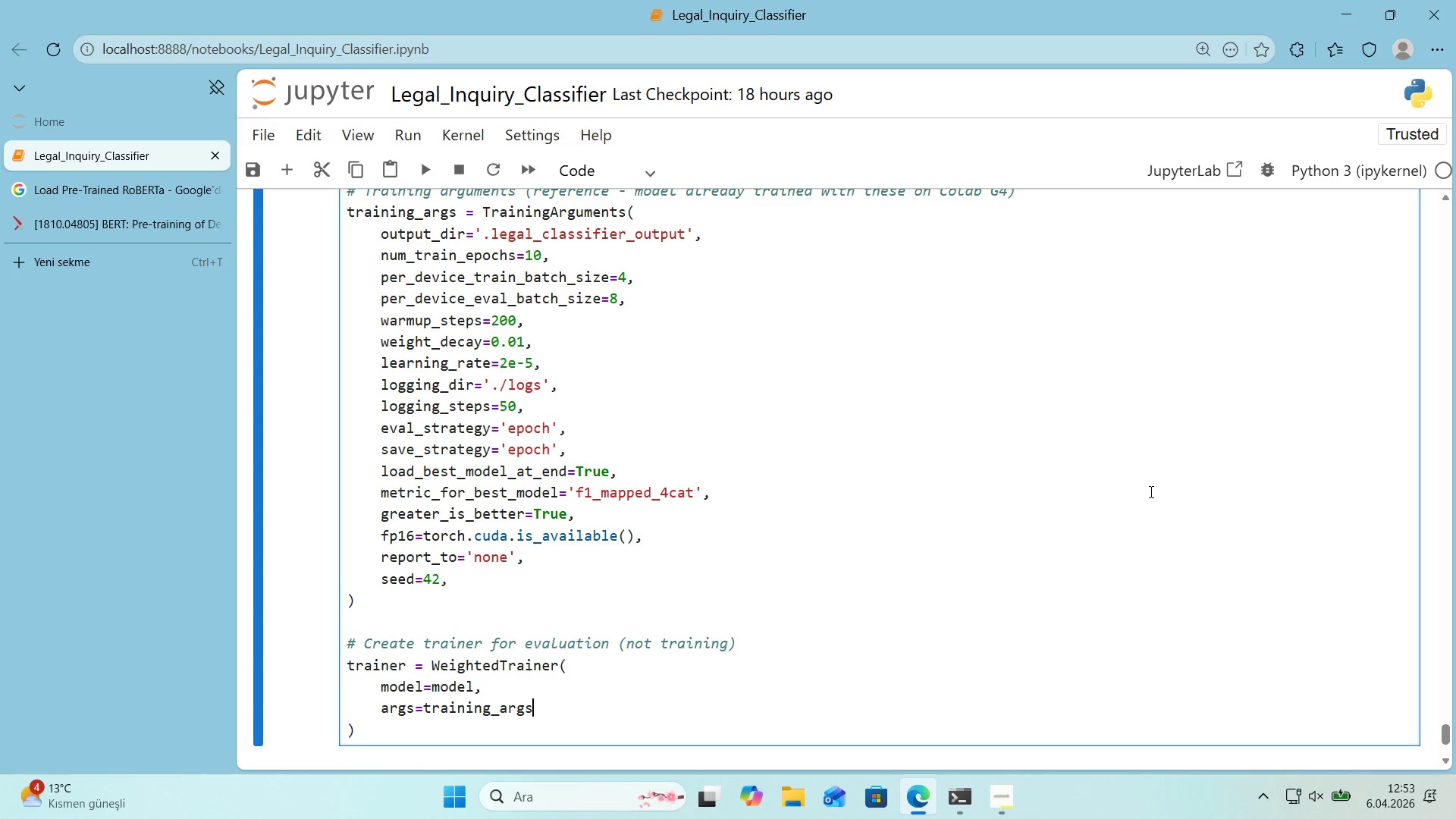 
key(Enter)
 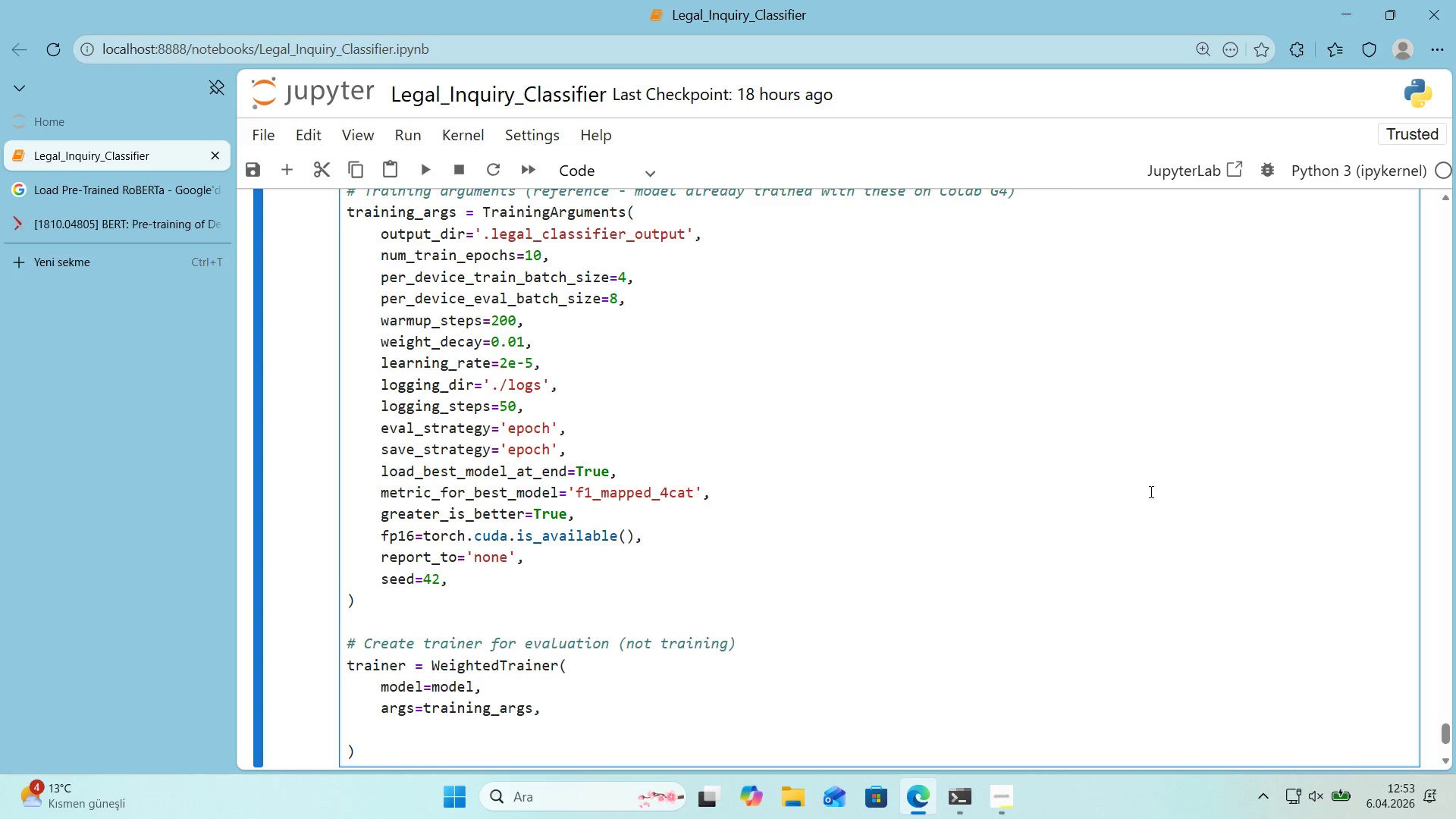 
type(tra'n_dataset)ds_token'zed)
 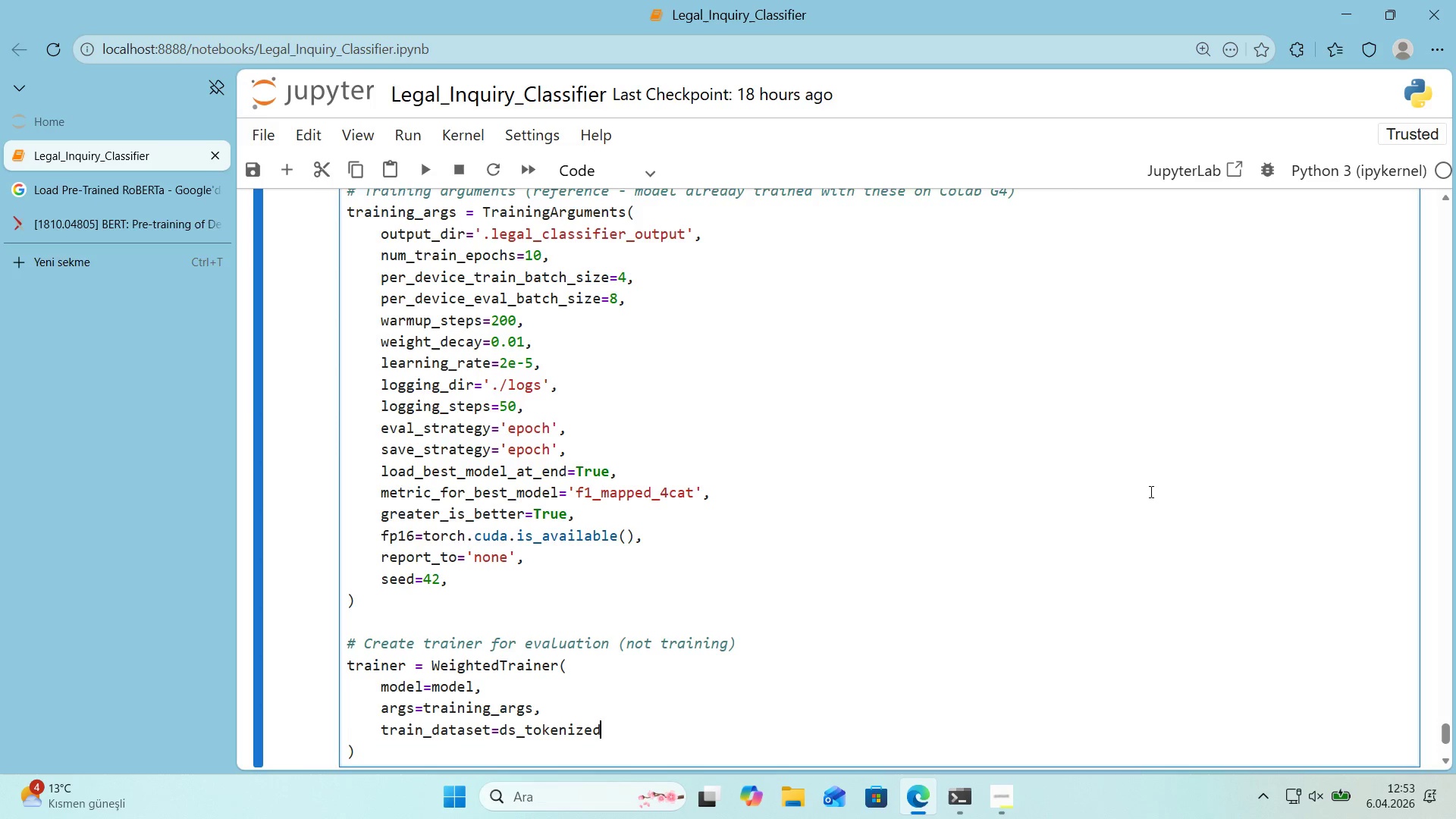 
scroll: coordinate [1150, 491], scroll_direction: down, amount: 1.0
 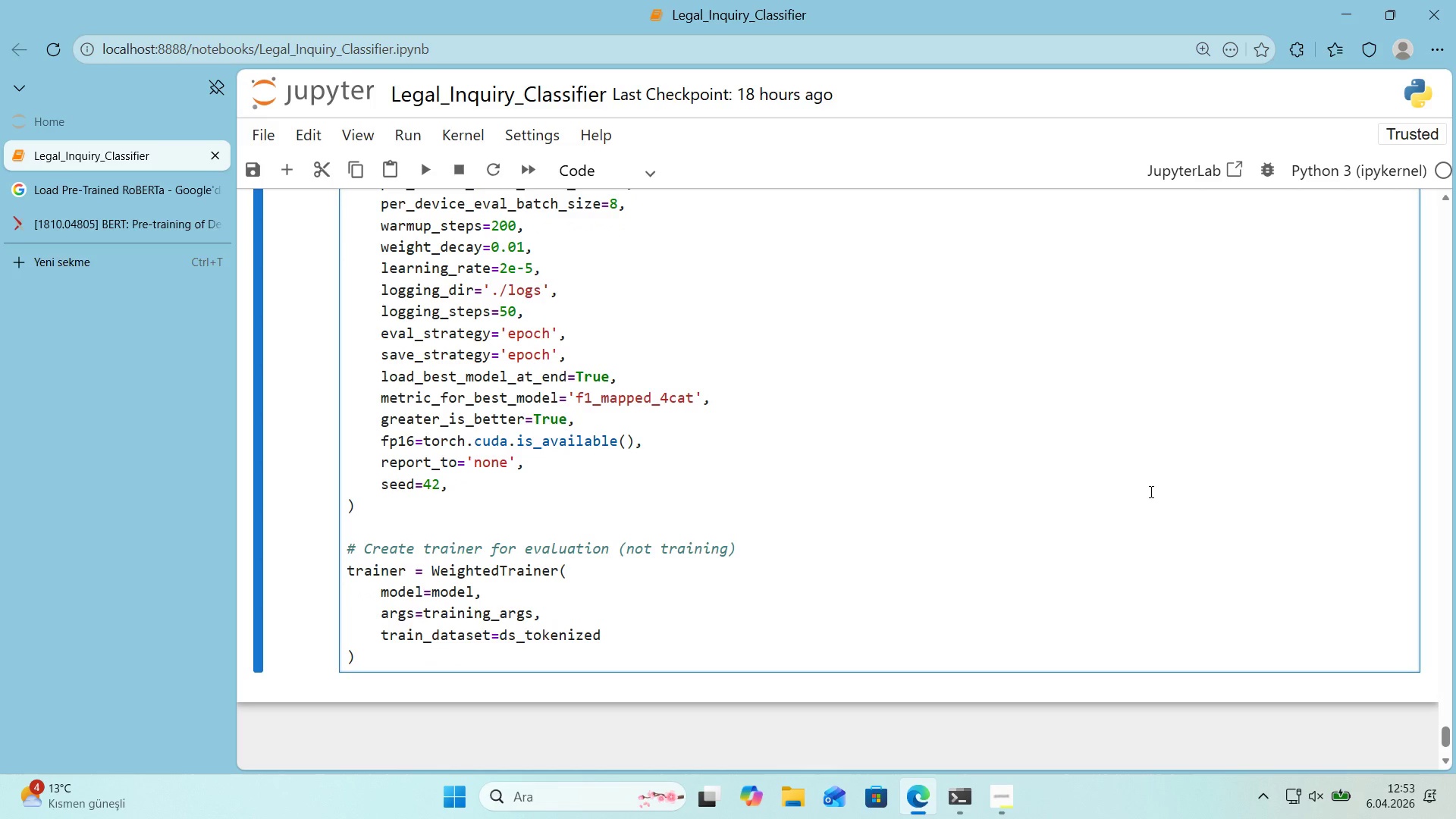 
key(Alt+Control+8)
 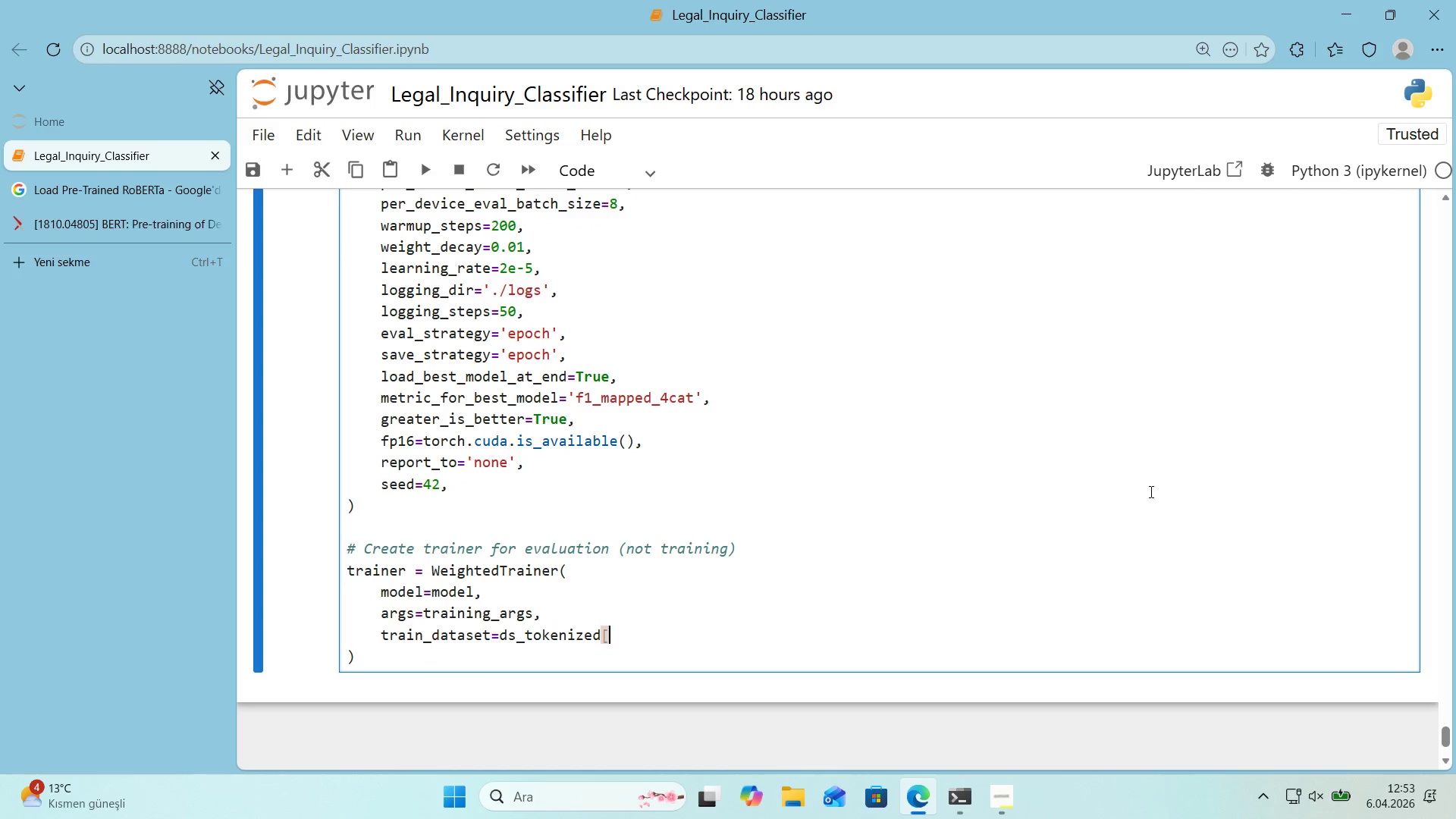 
key(Alt+Control+9)
 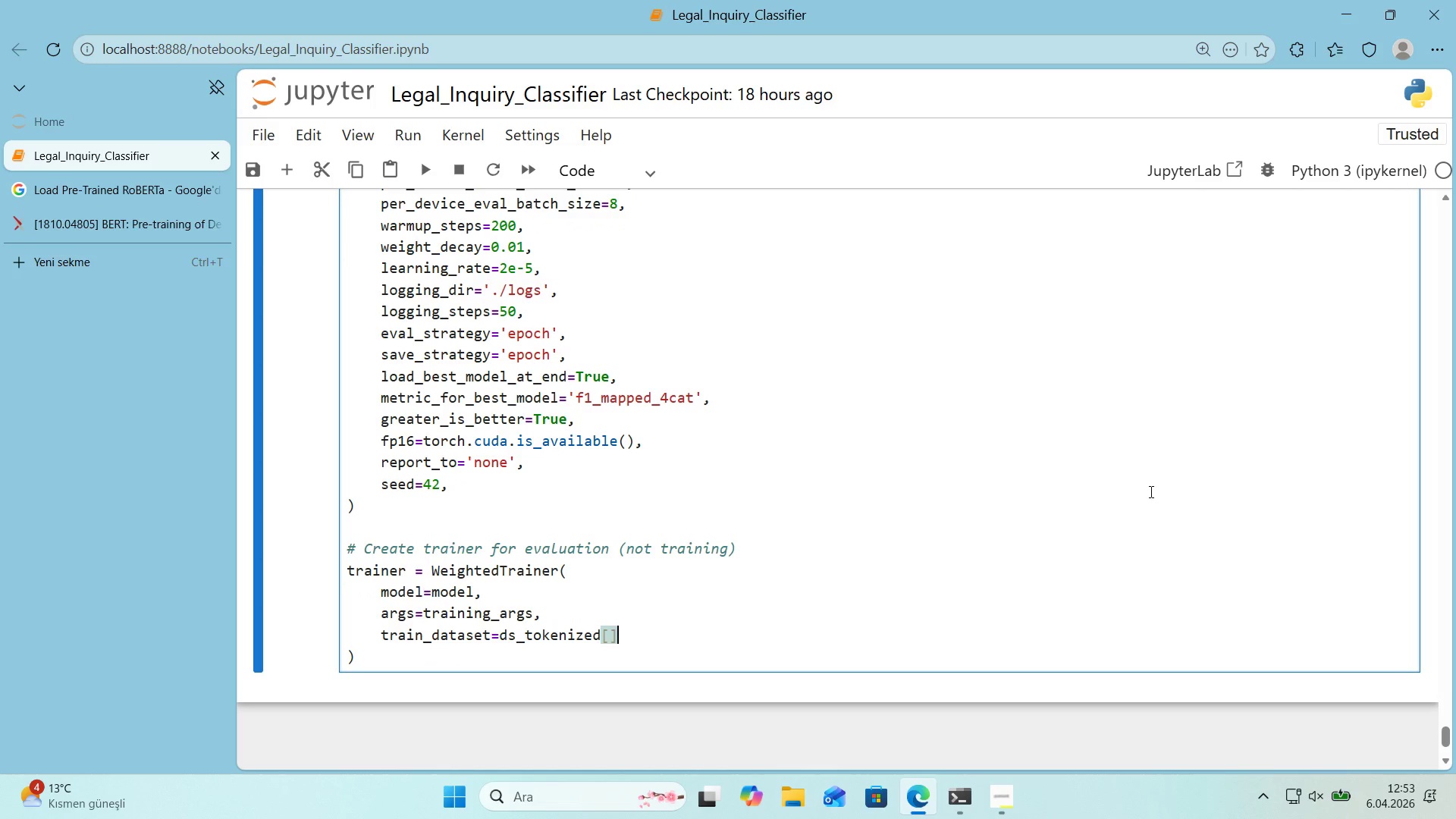 
key(ArrowLeft)
 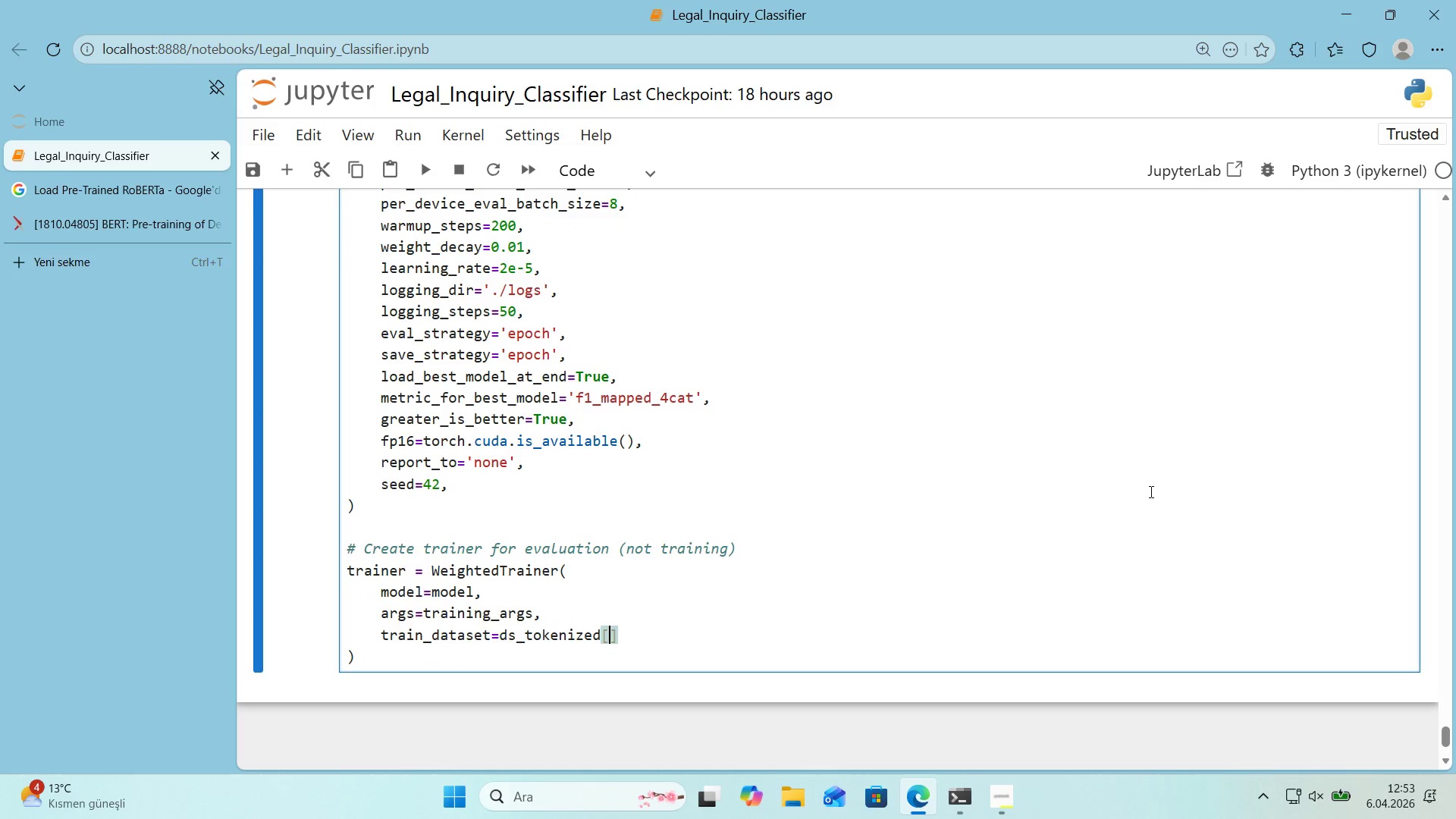 
type(@@)
 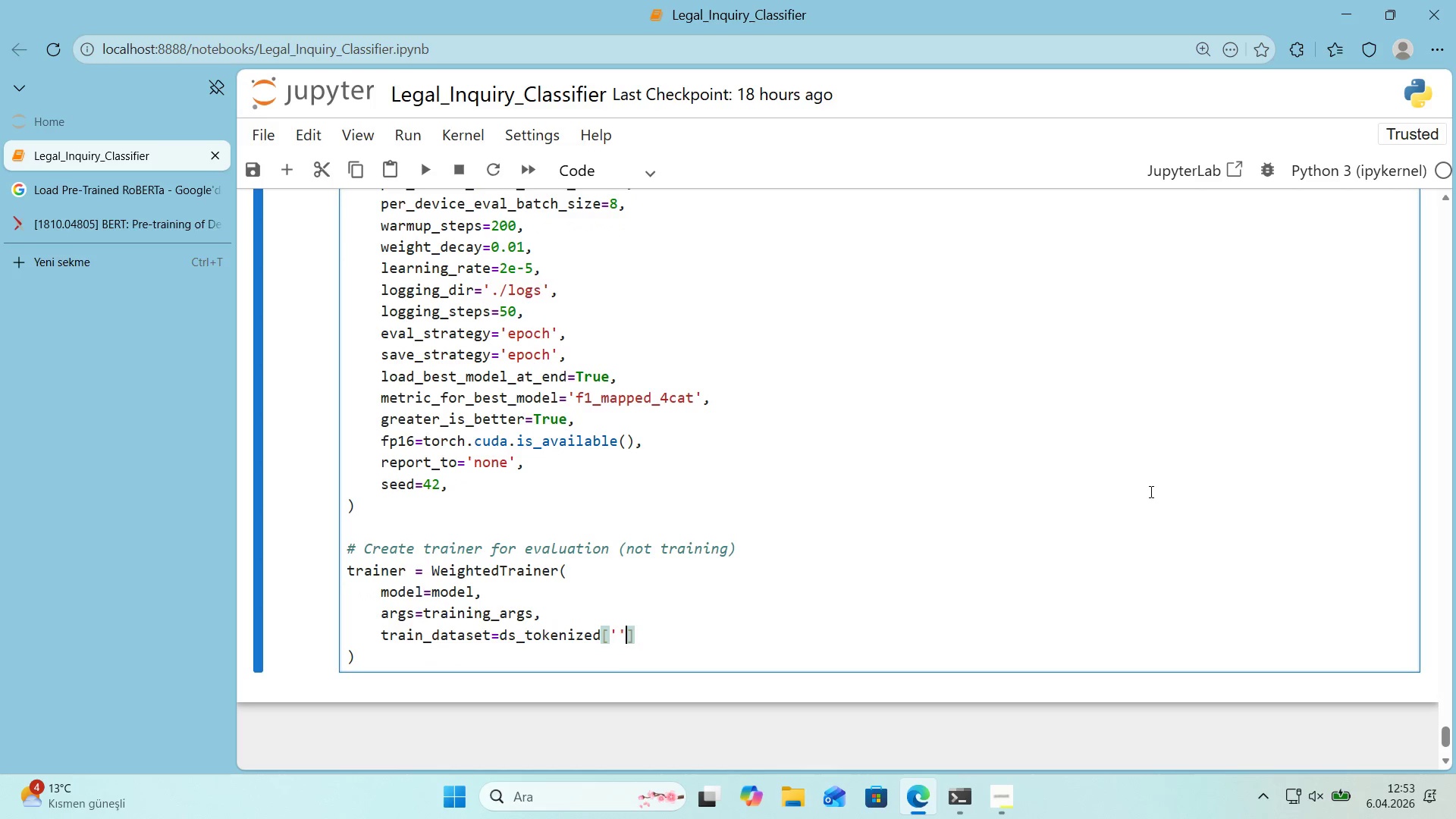 
key(ArrowLeft)
 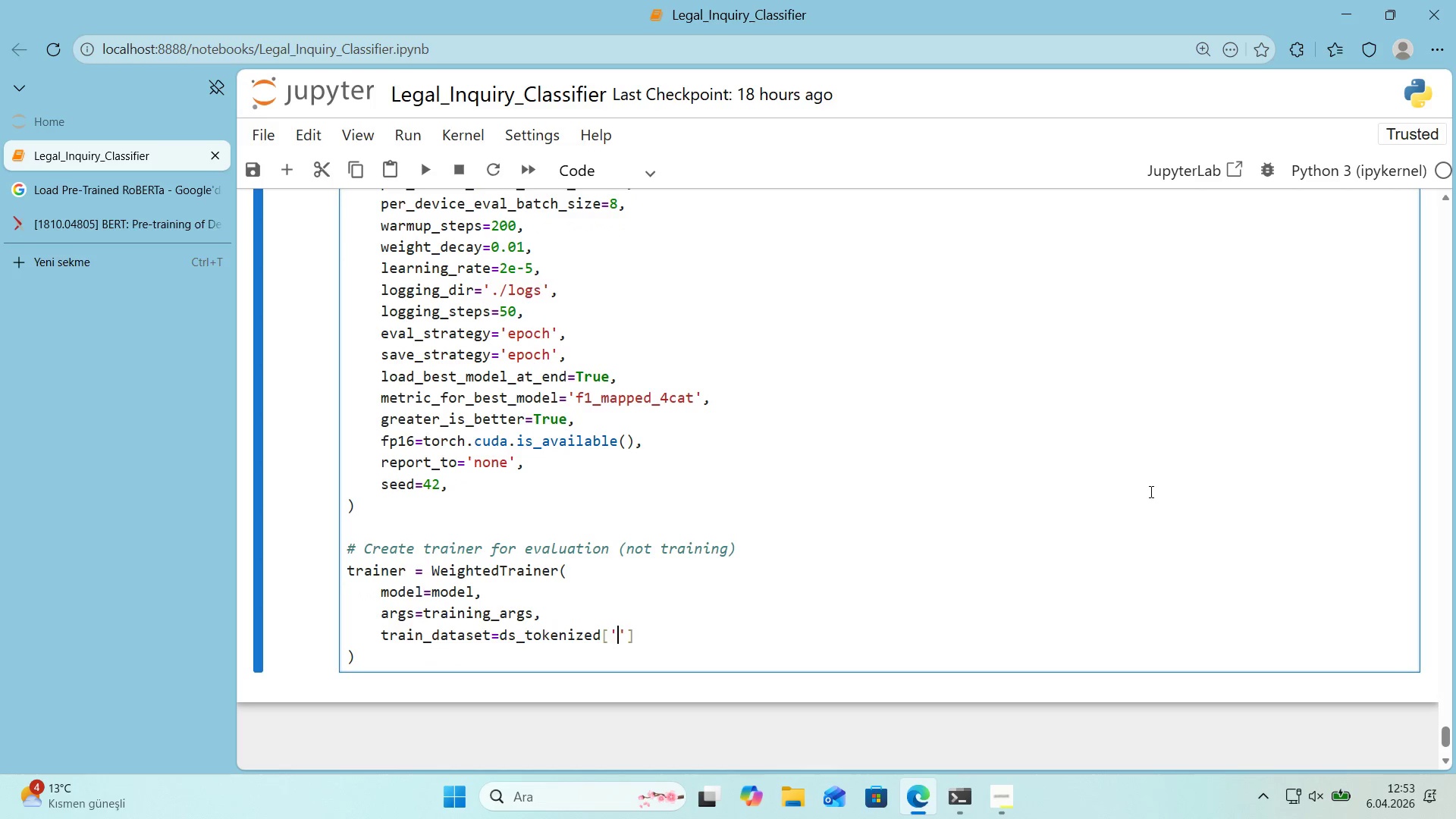 
type(tra'n)
 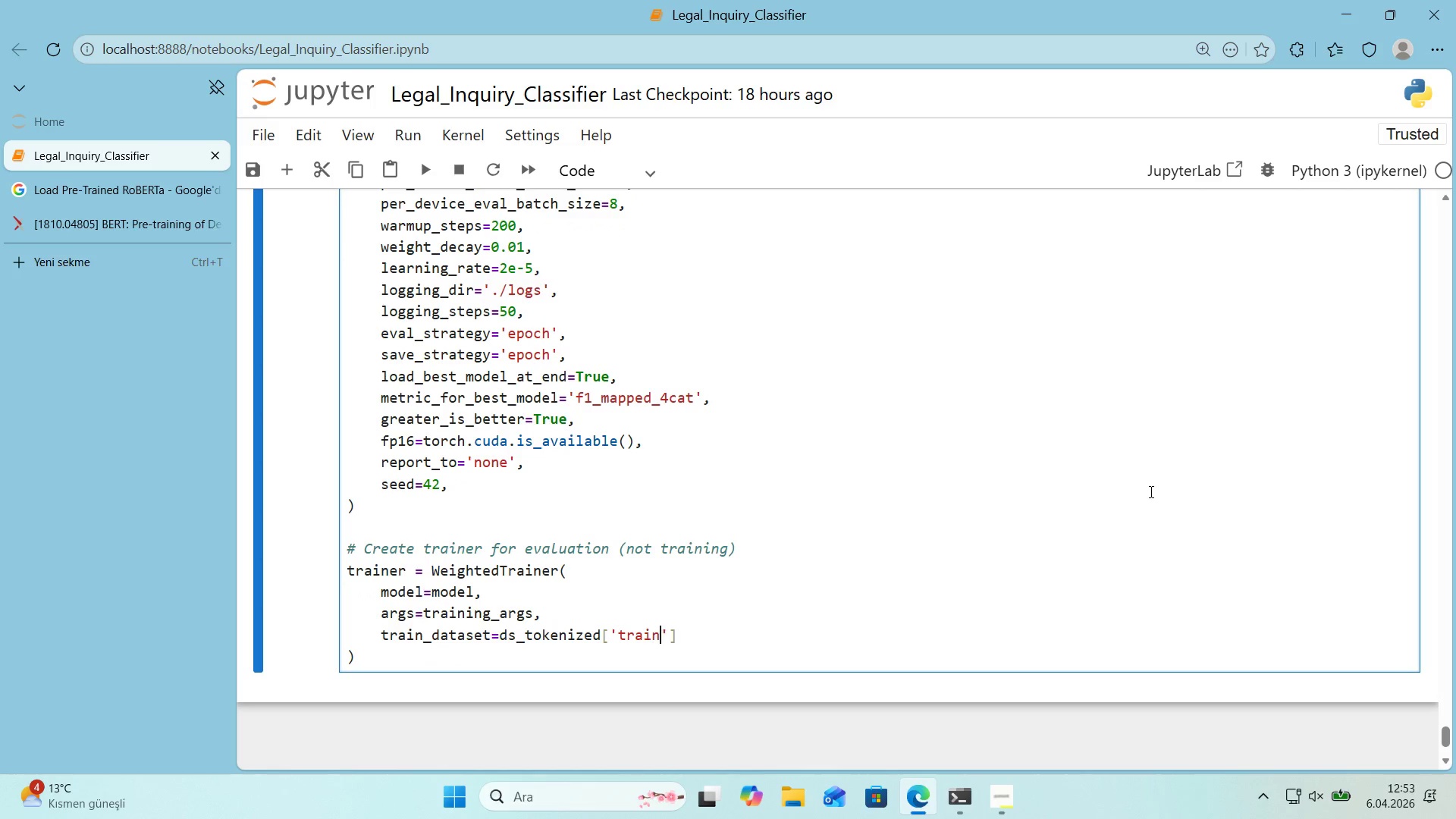 
key(ArrowRight)
 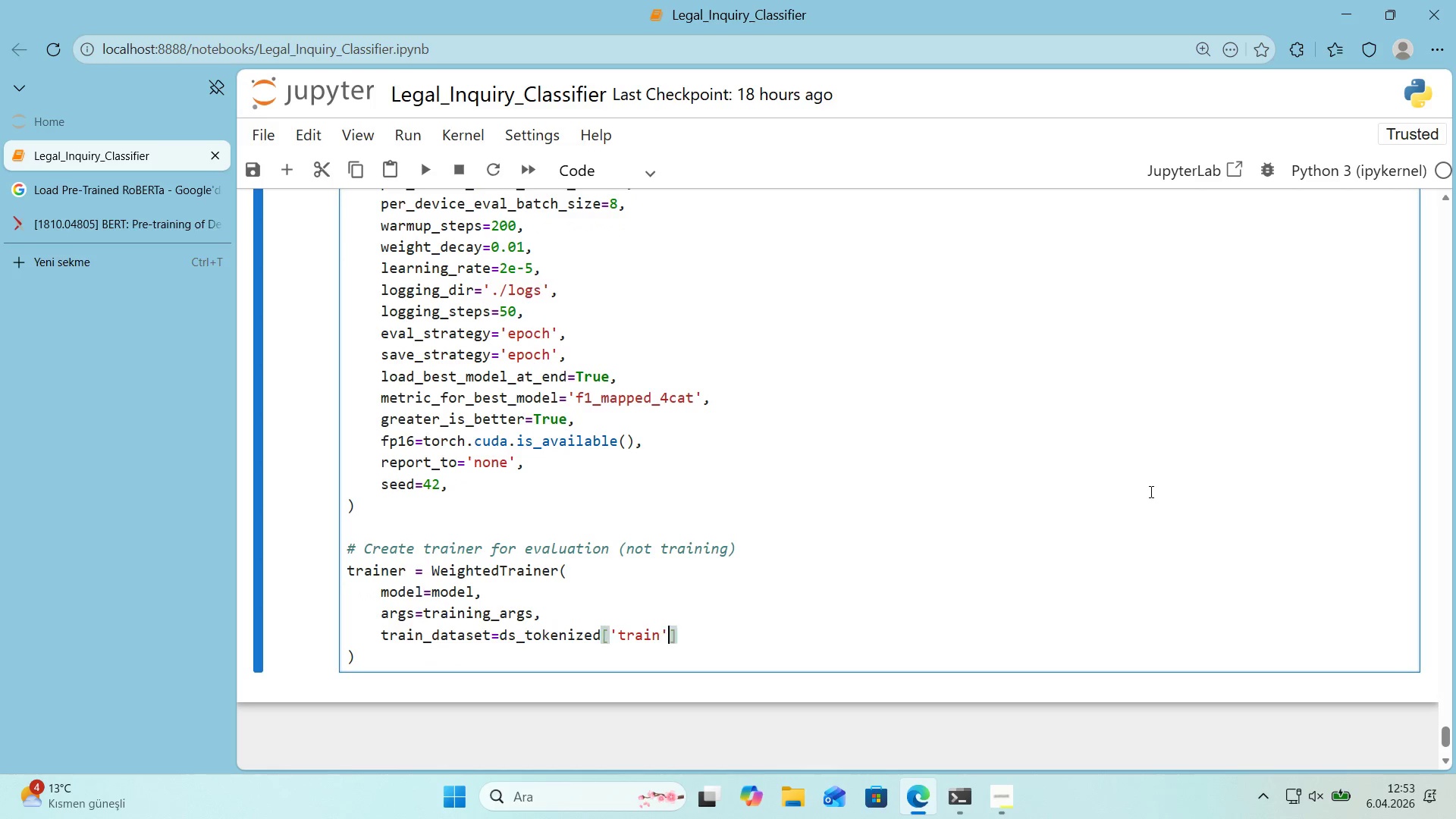 
key(ArrowRight)
 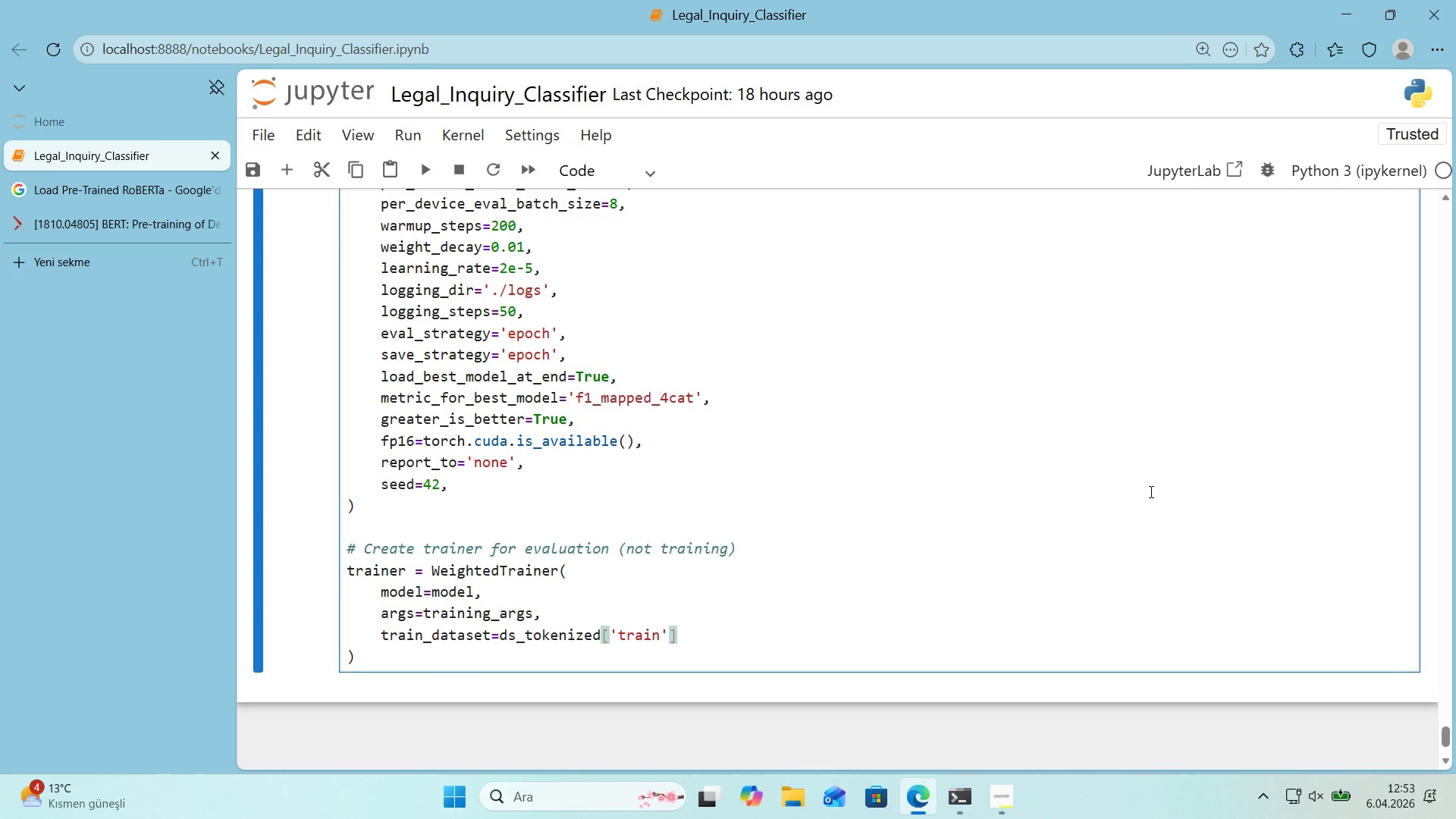 
key(Comma)
 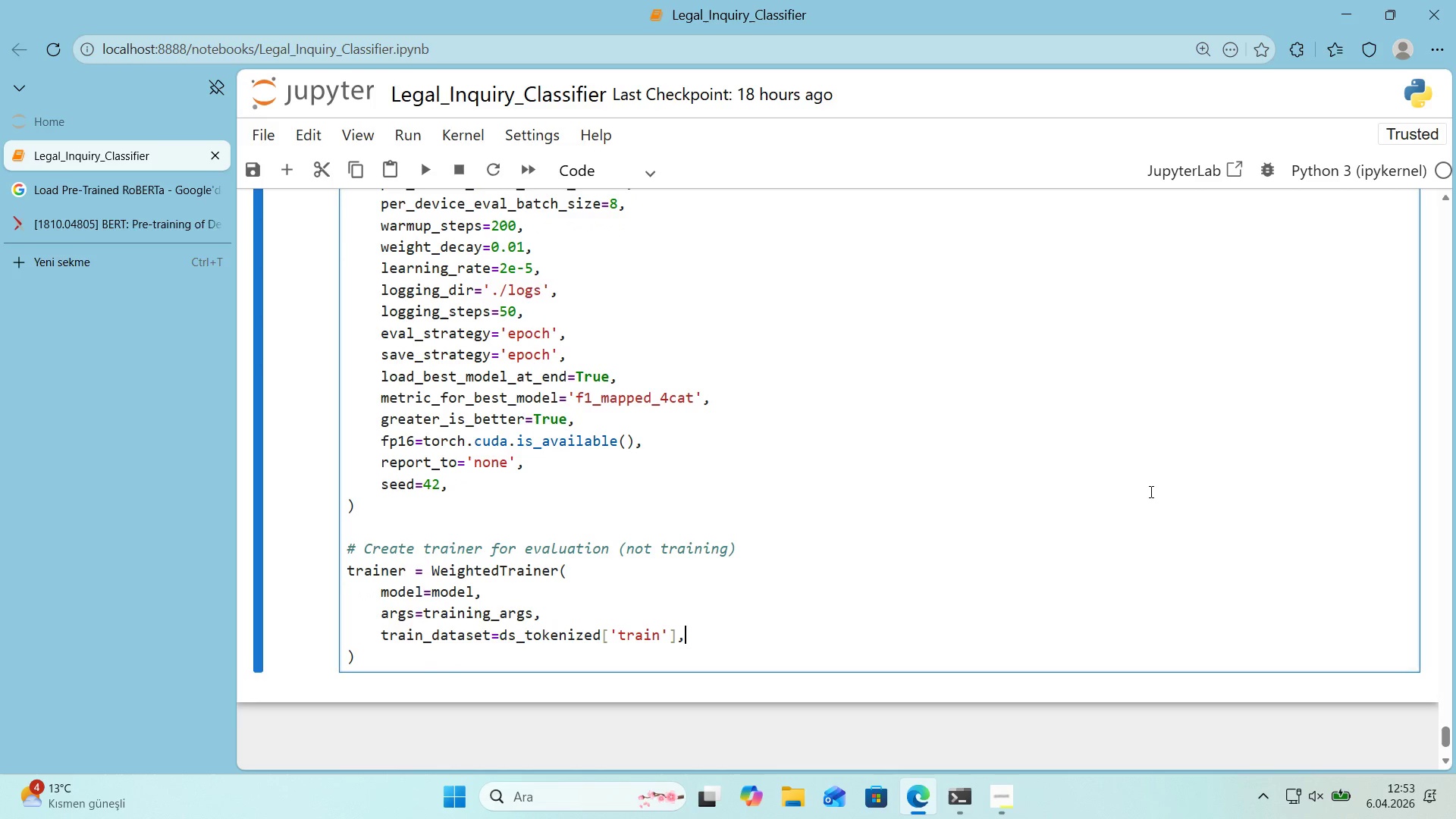 
key(Enter)
 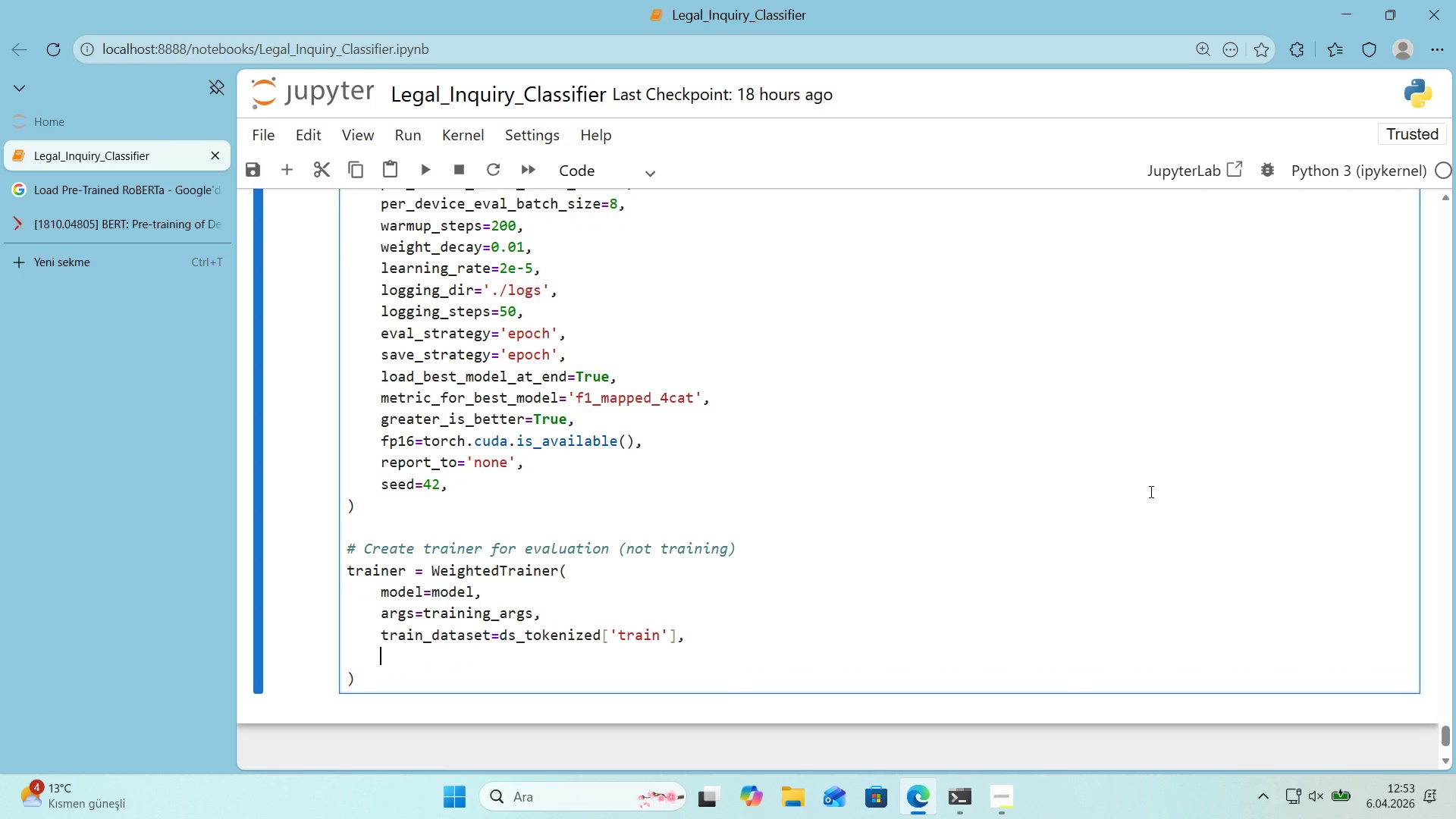 
type(eval_dataset)ds_token'zed)
 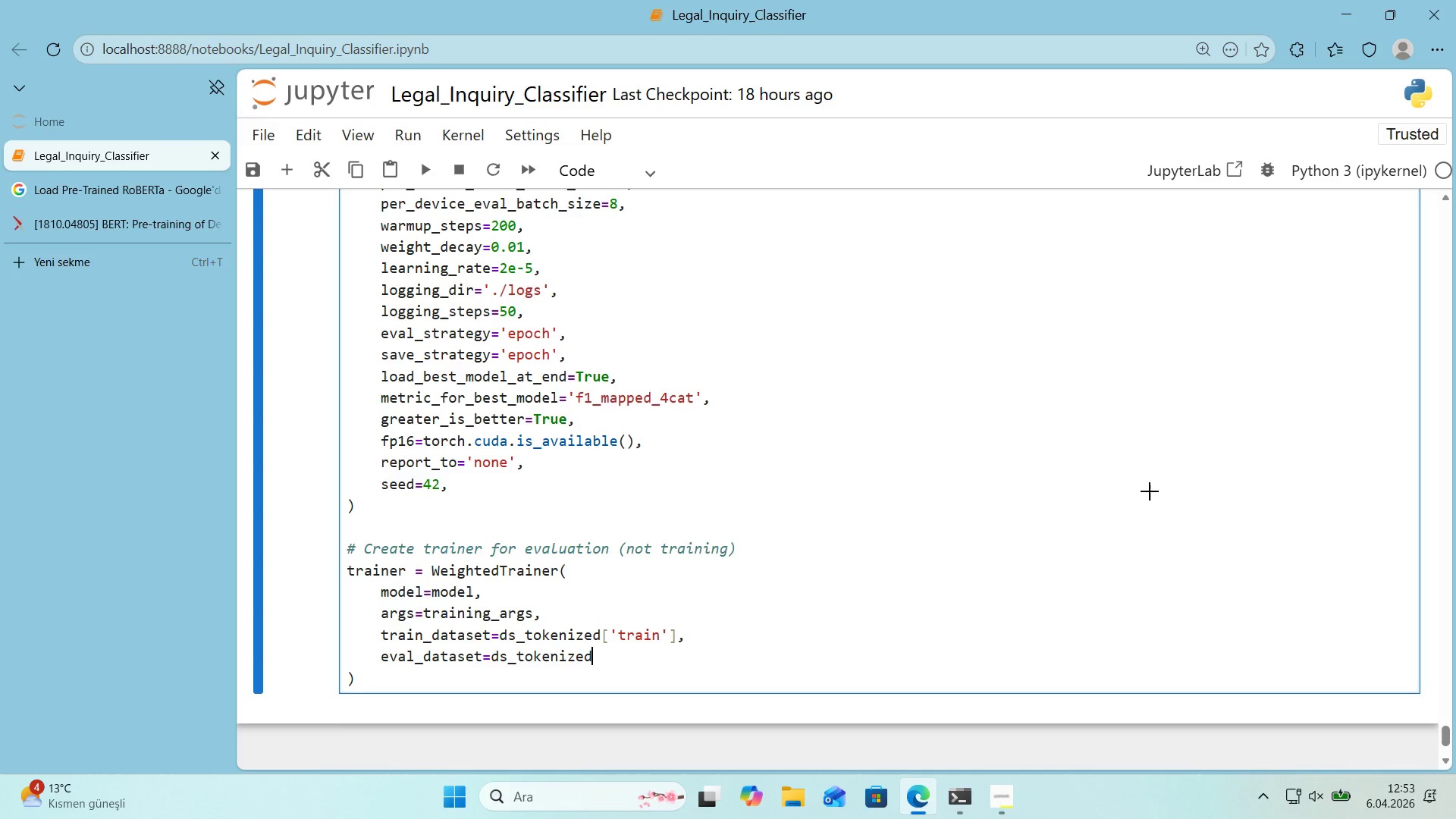 
key(Alt+Control+8)
 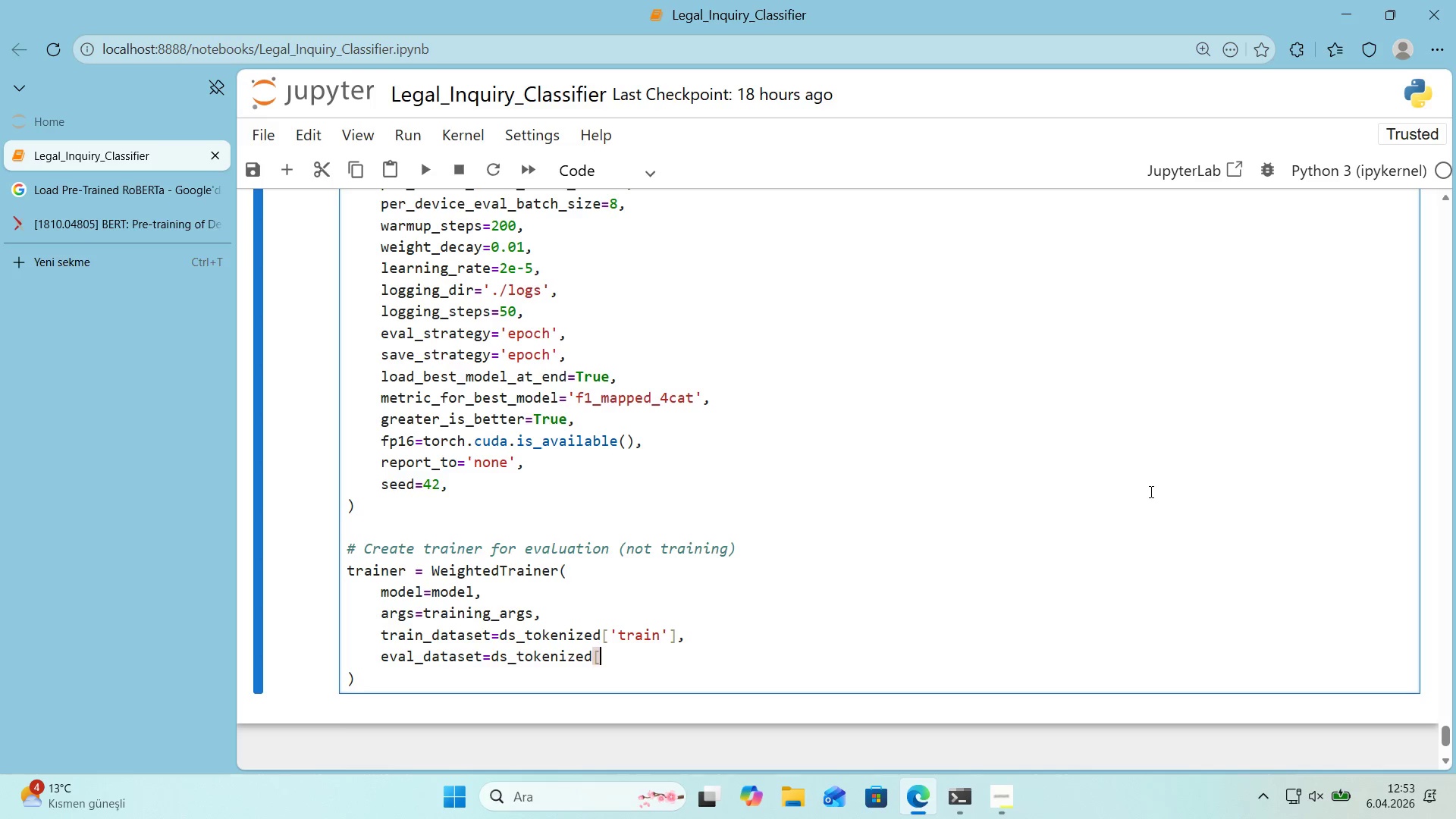 
key(Alt+Control+9)
 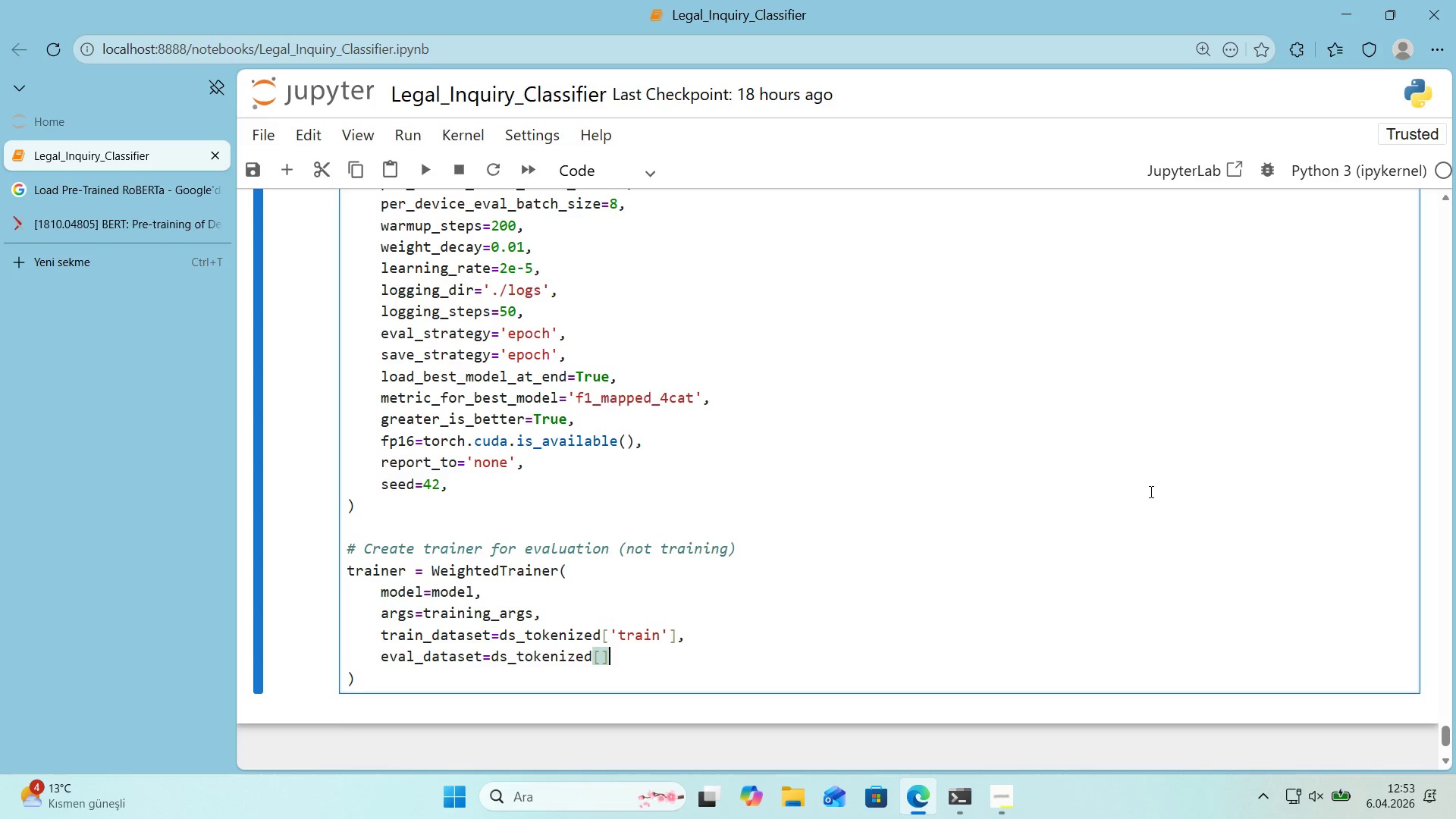 
key(ArrowLeft)
 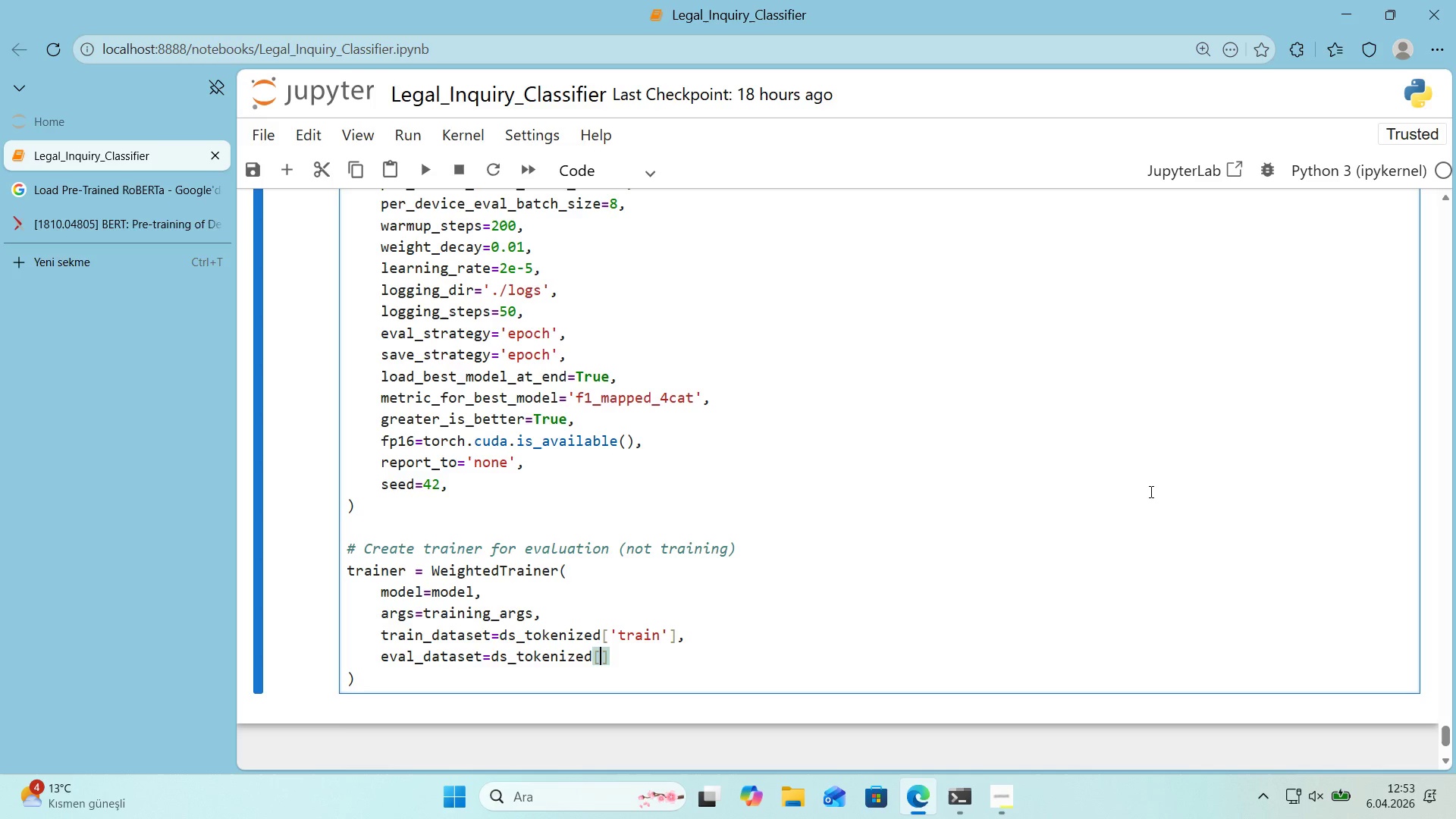 
type(@@)
 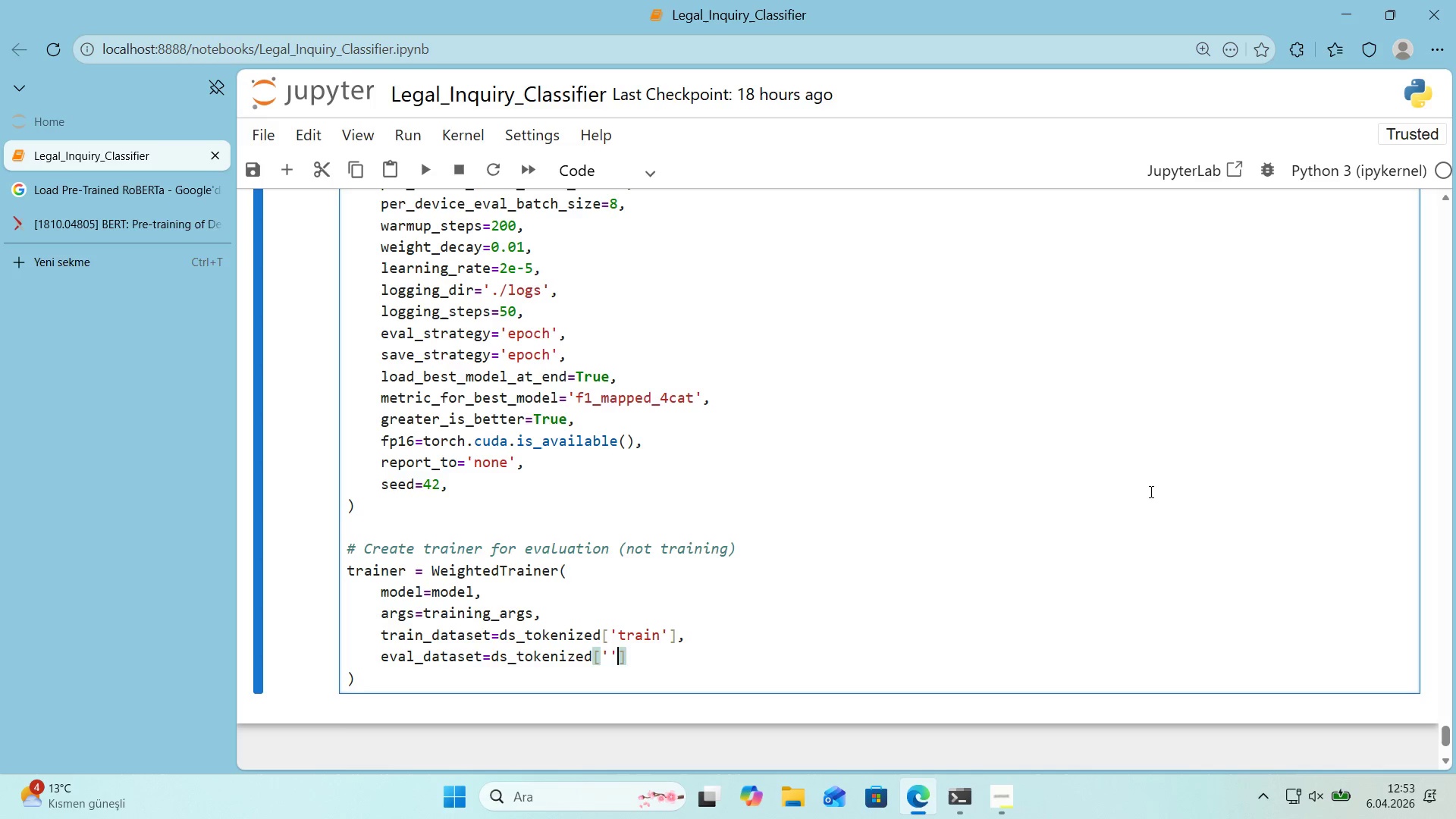 
key(ArrowLeft)
 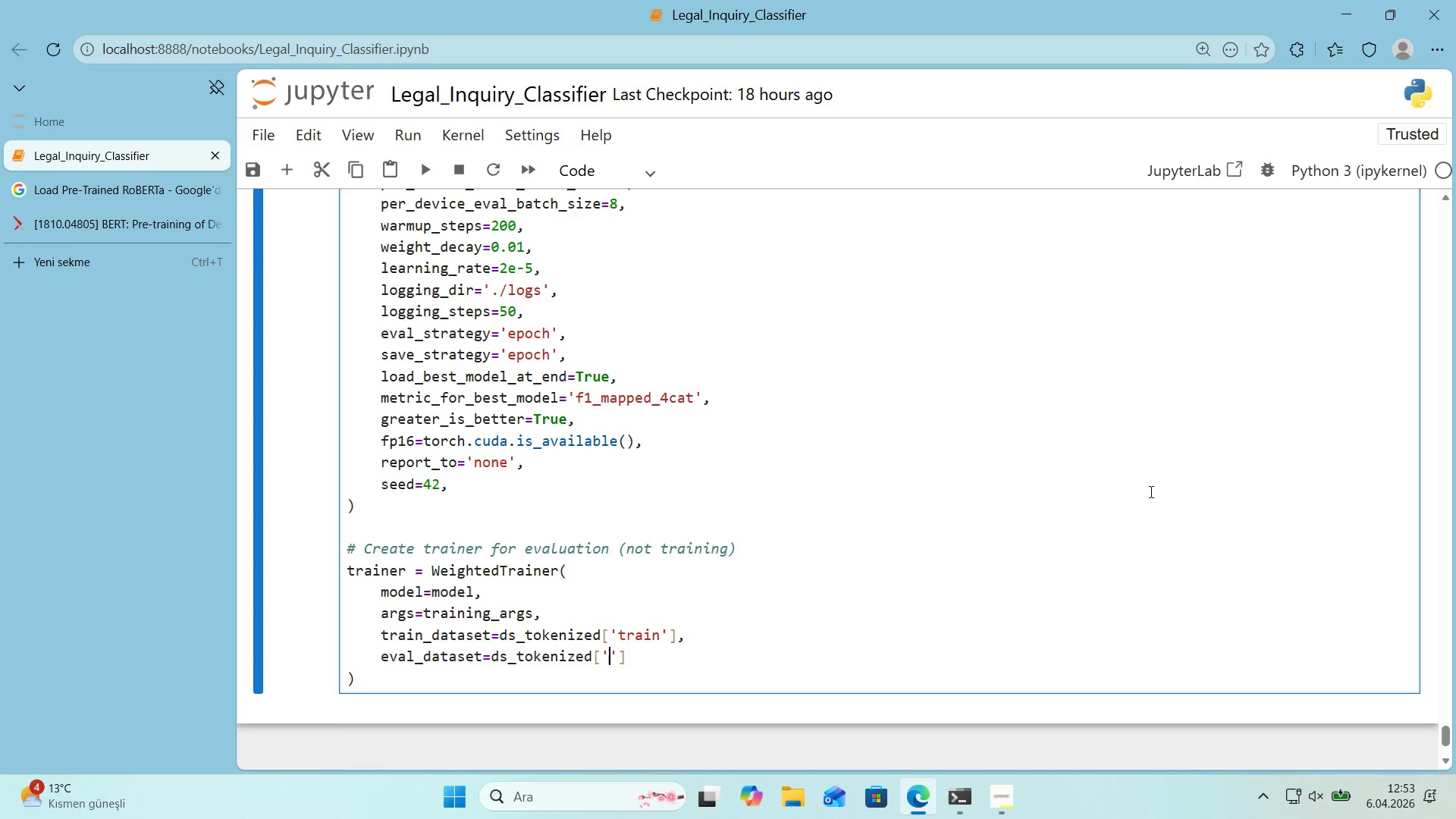 
type(val'dat'on)
 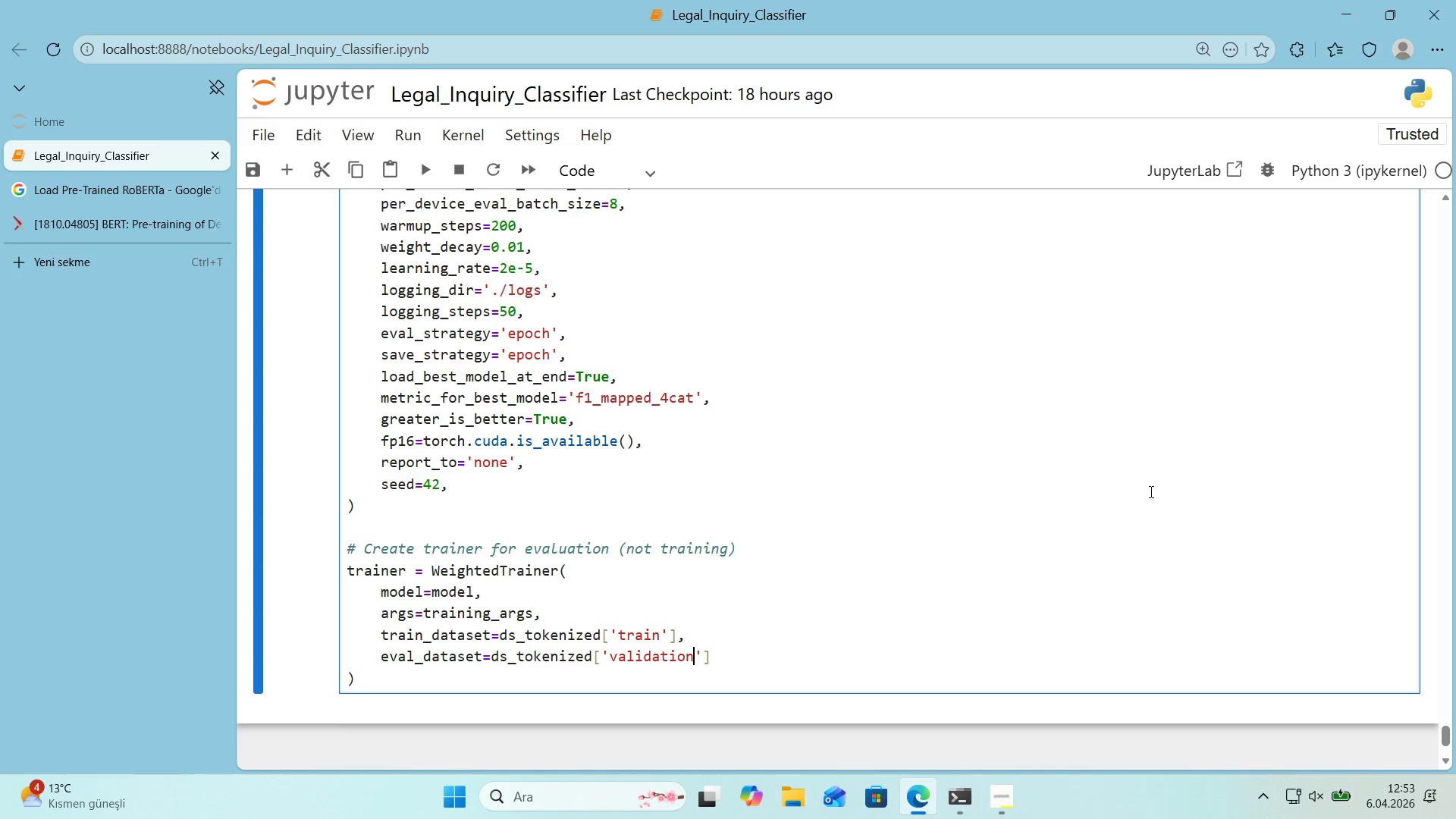 
key(ArrowRight)
 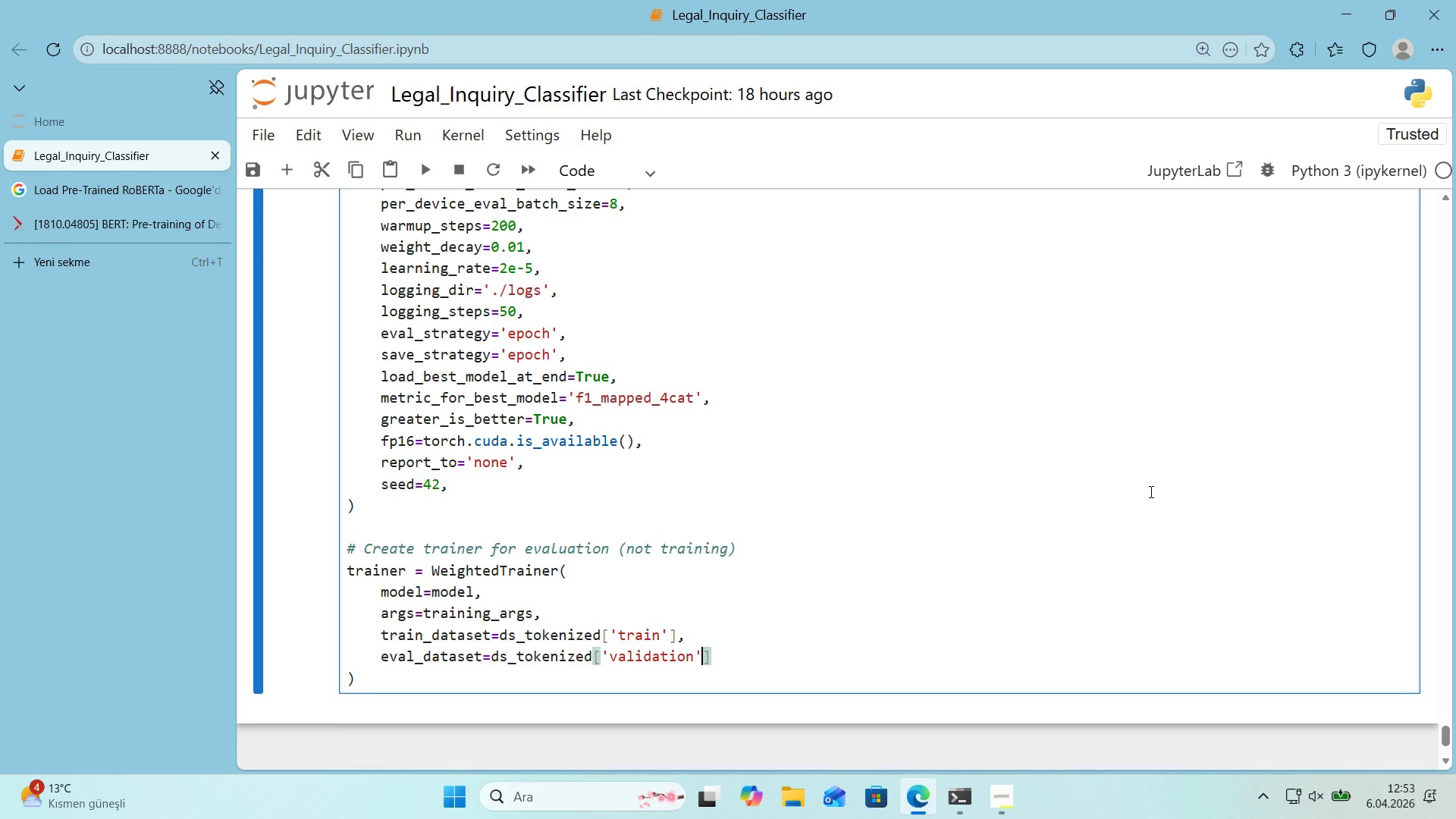 
key(ArrowRight)
 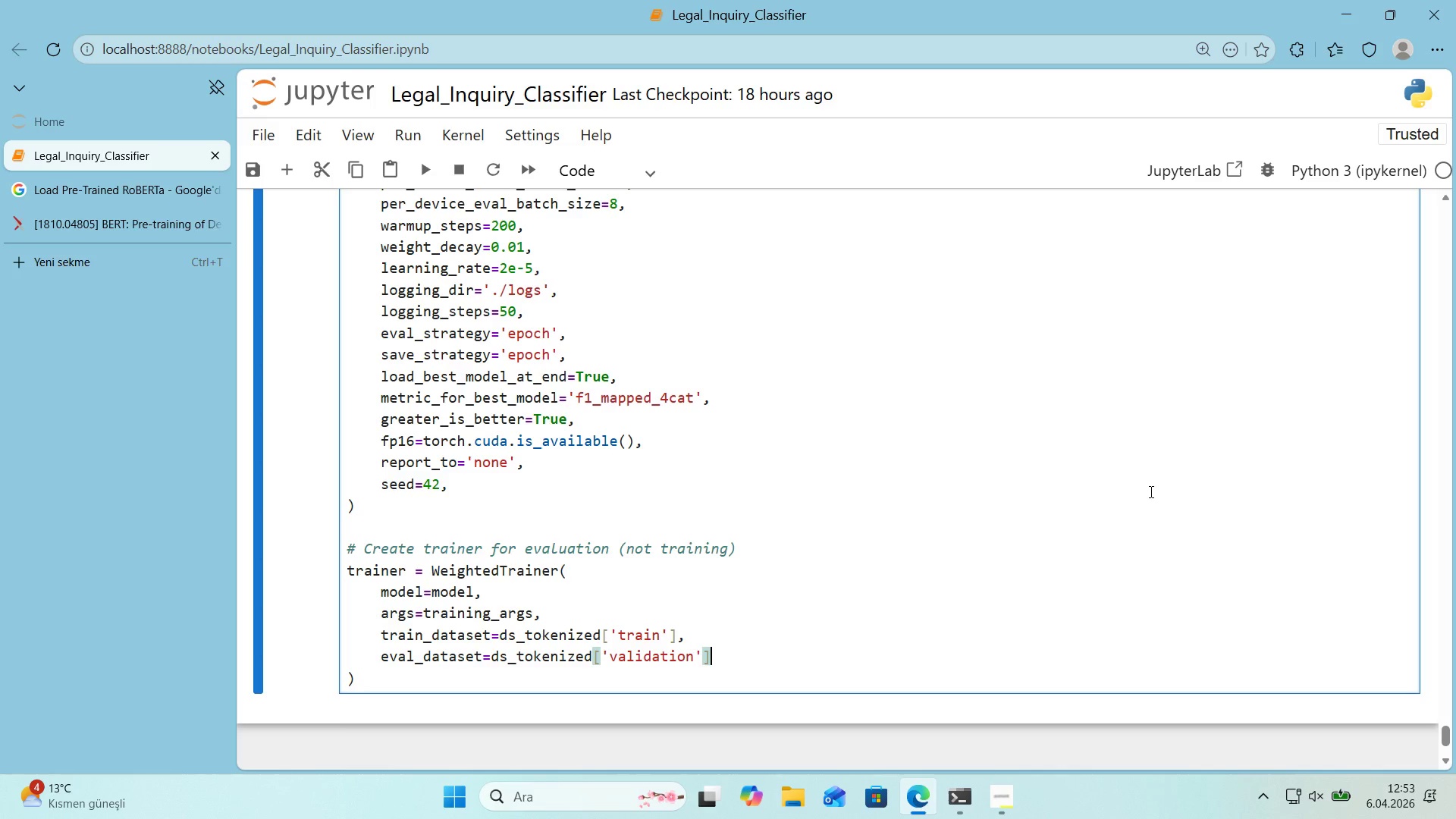 
key(Comma)
 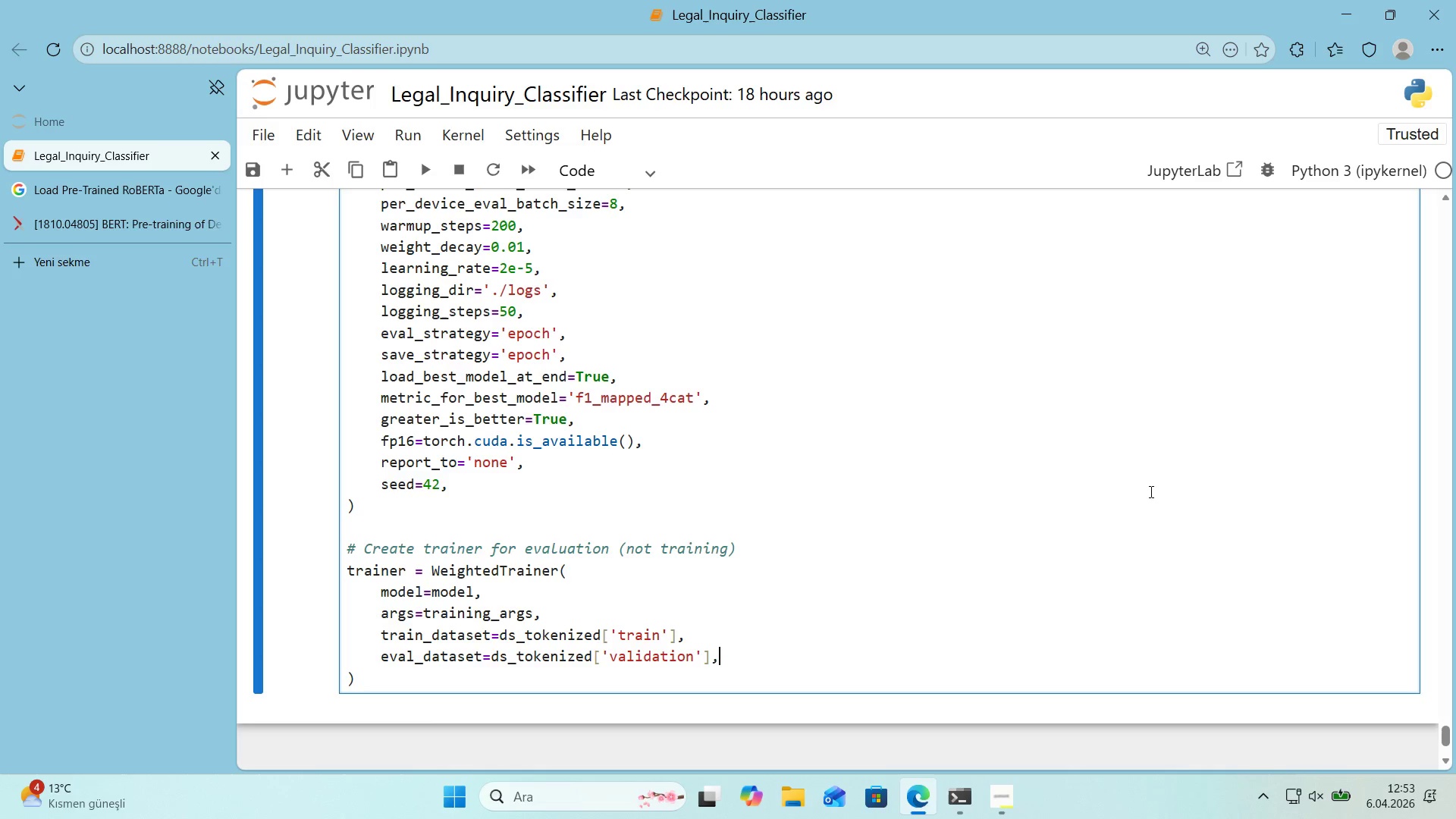 
key(Enter)
 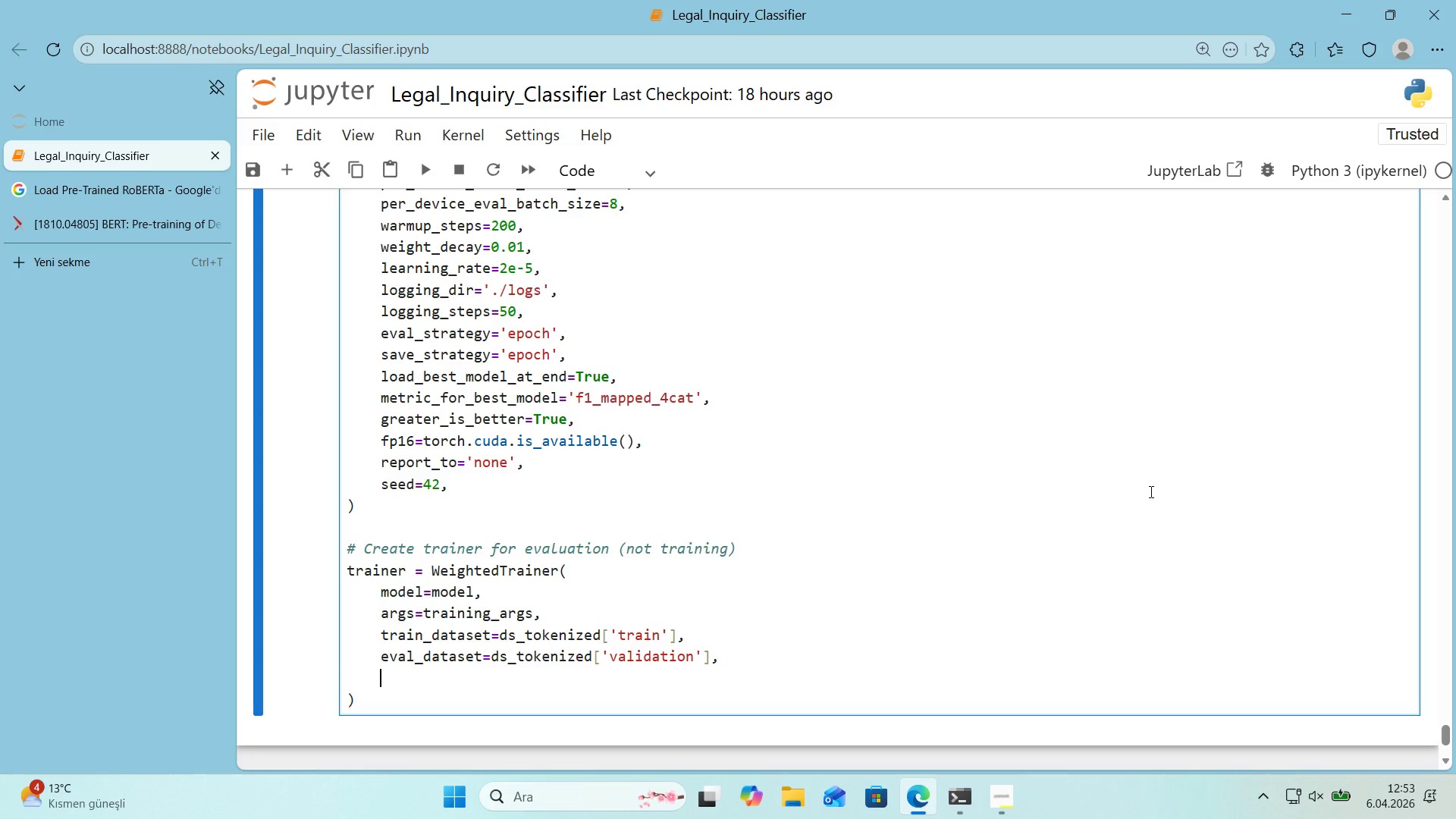 
type(compute_metr'cs)compute_metr'cs,)
 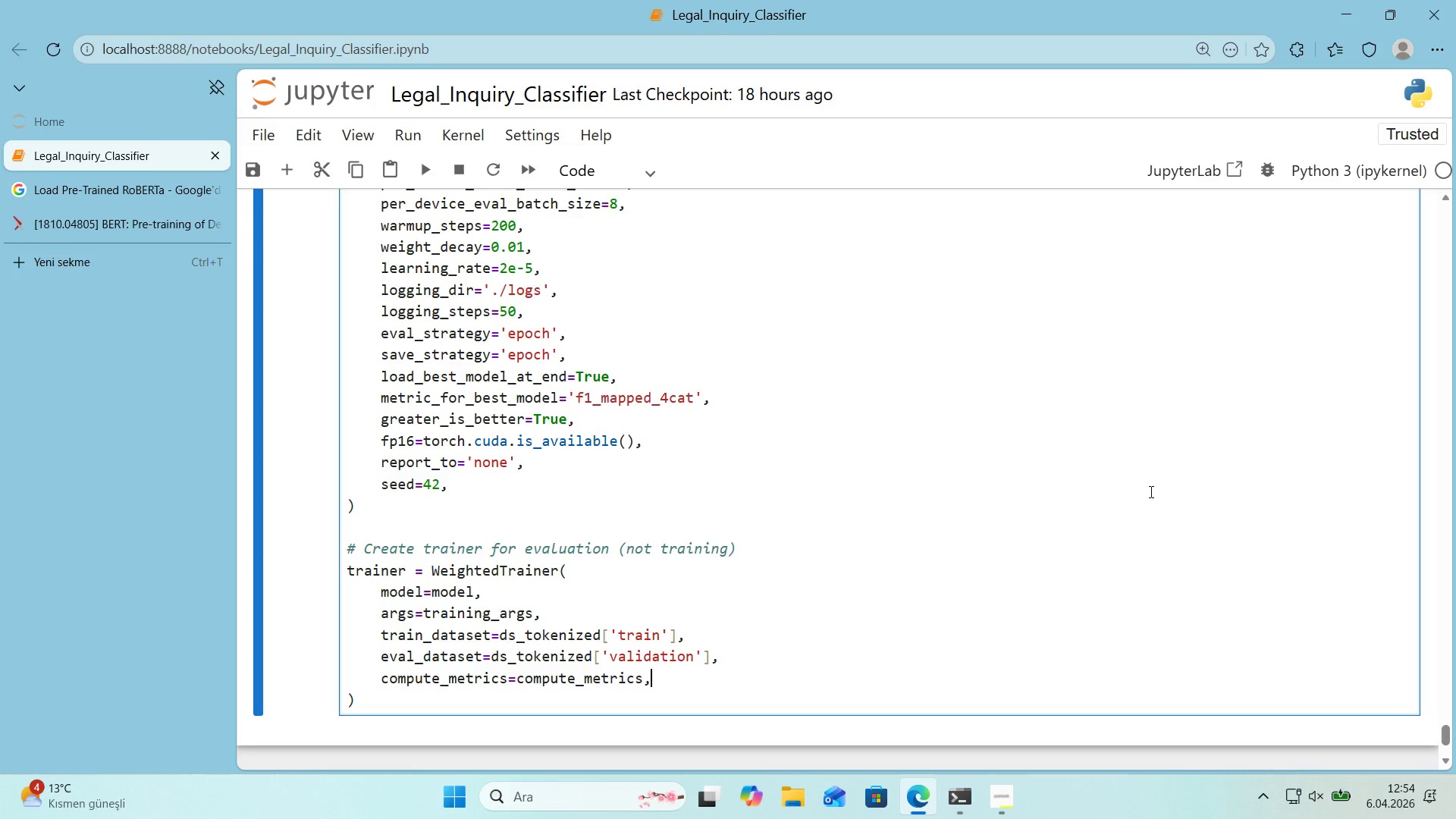 
key(ArrowDown)
 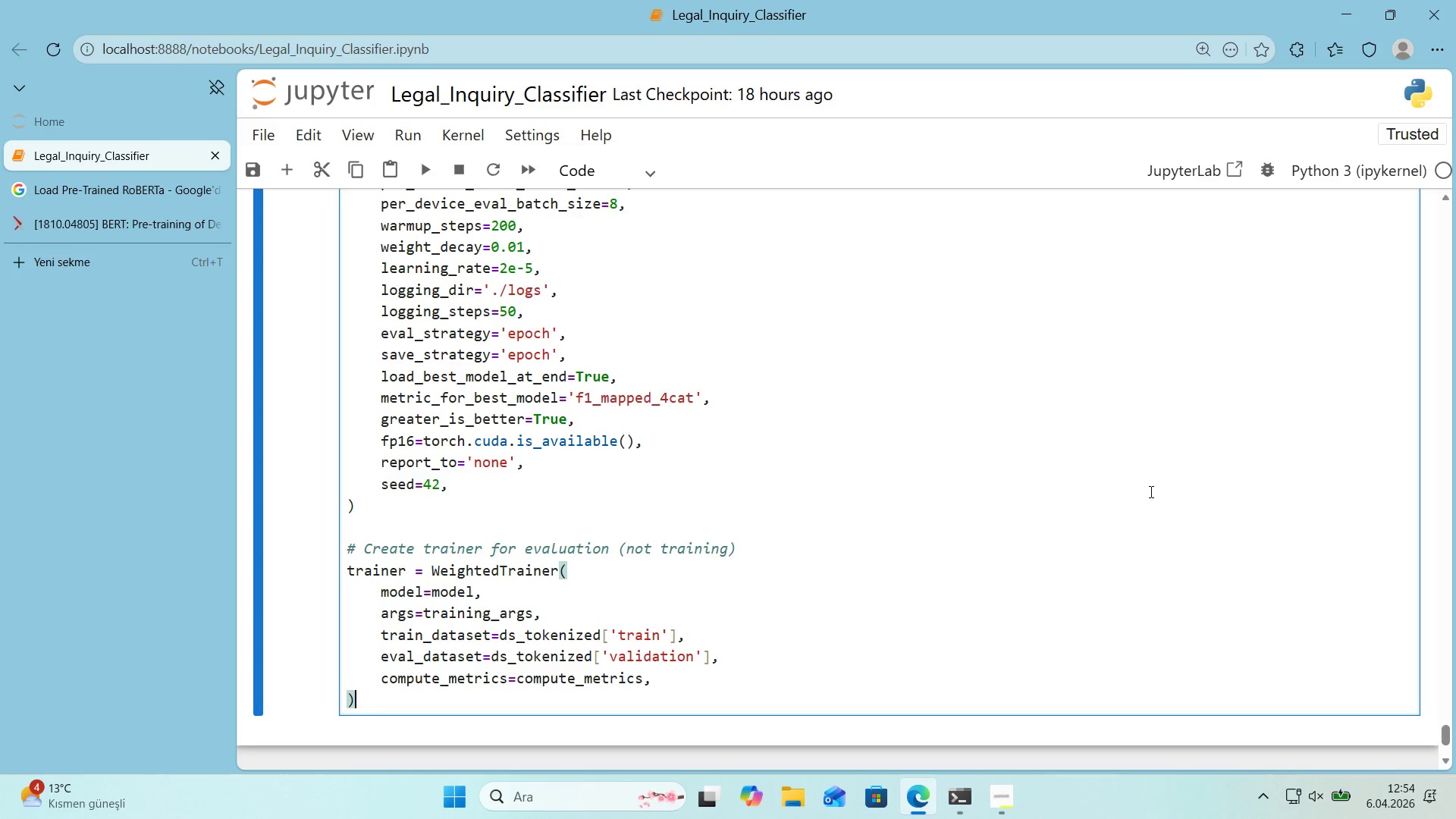 
key(Enter)
 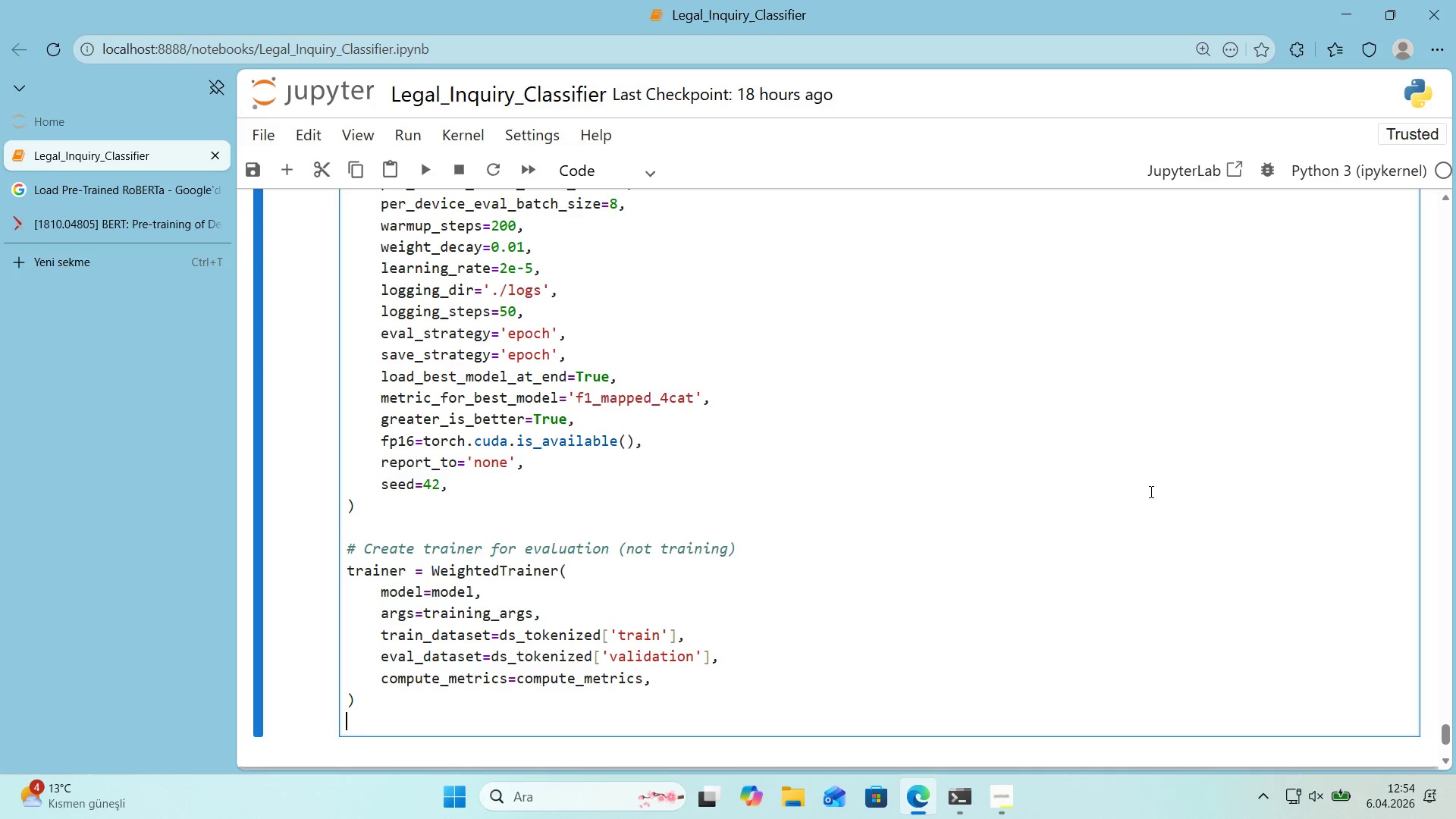 
key(Enter)
 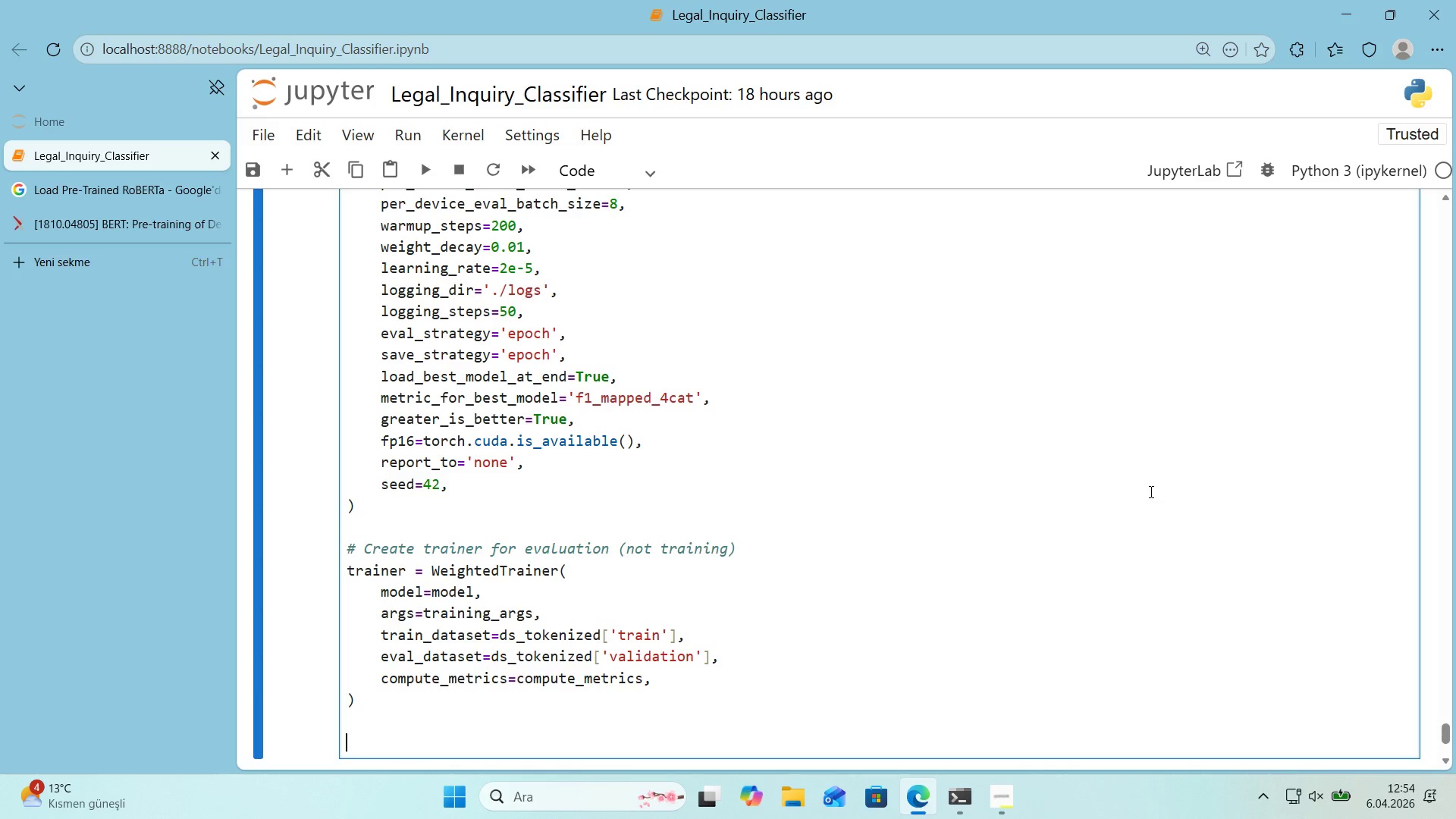 
scroll: coordinate [1147, 454], scroll_direction: down, amount: 1.0
 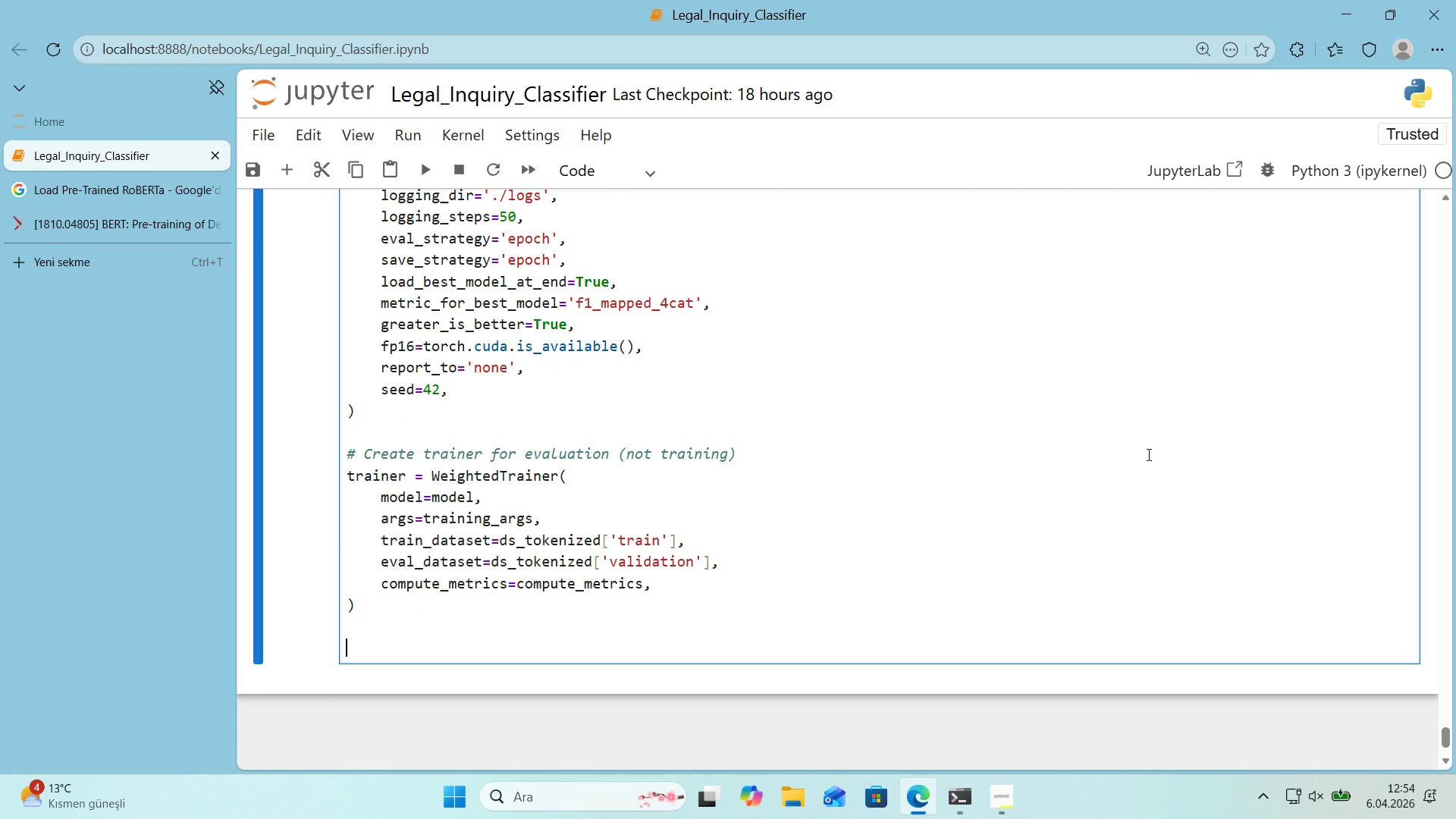 
type(pr'nt*()
 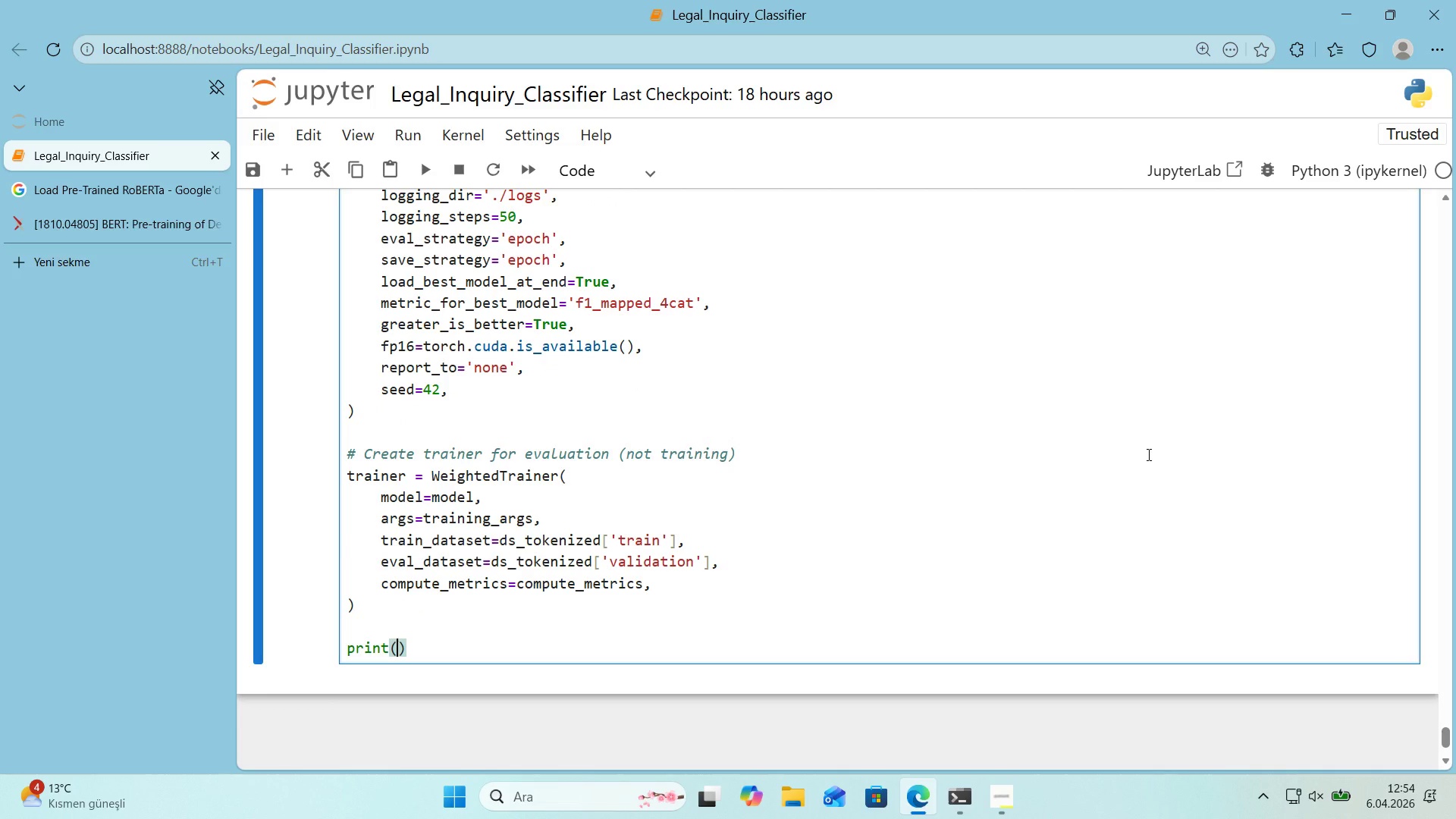 
 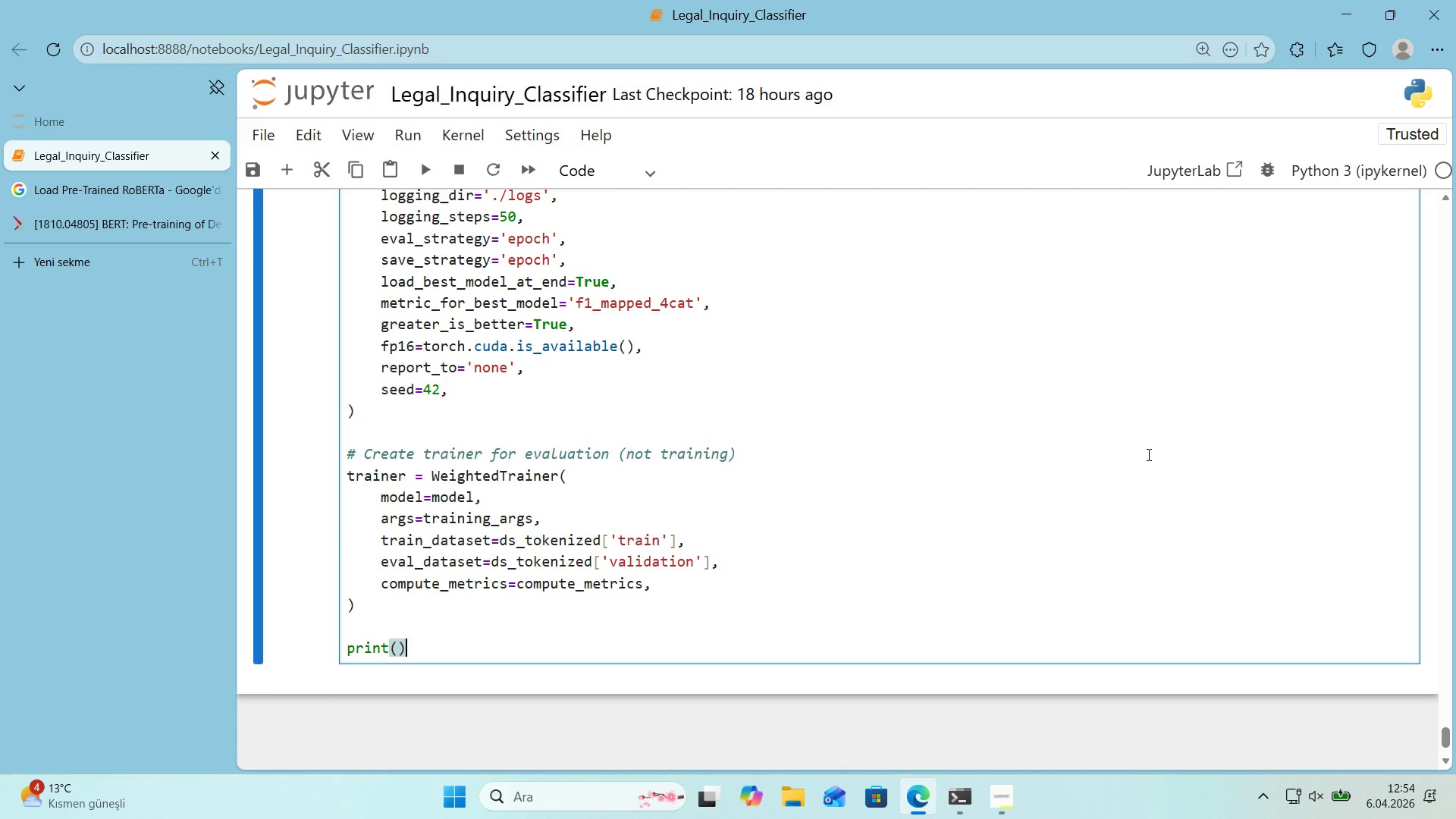 
key(ArrowLeft)
 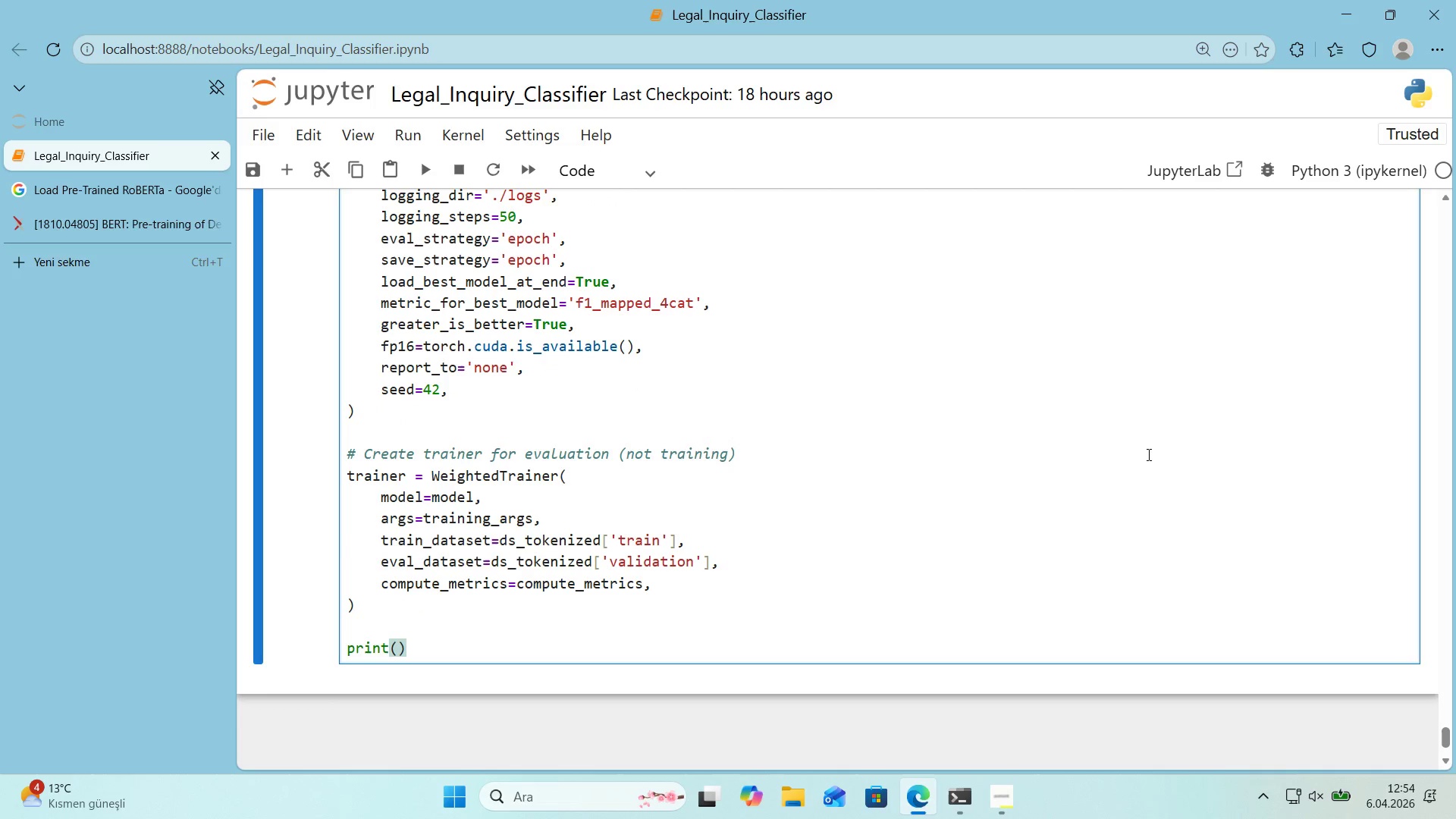 
key(F)
 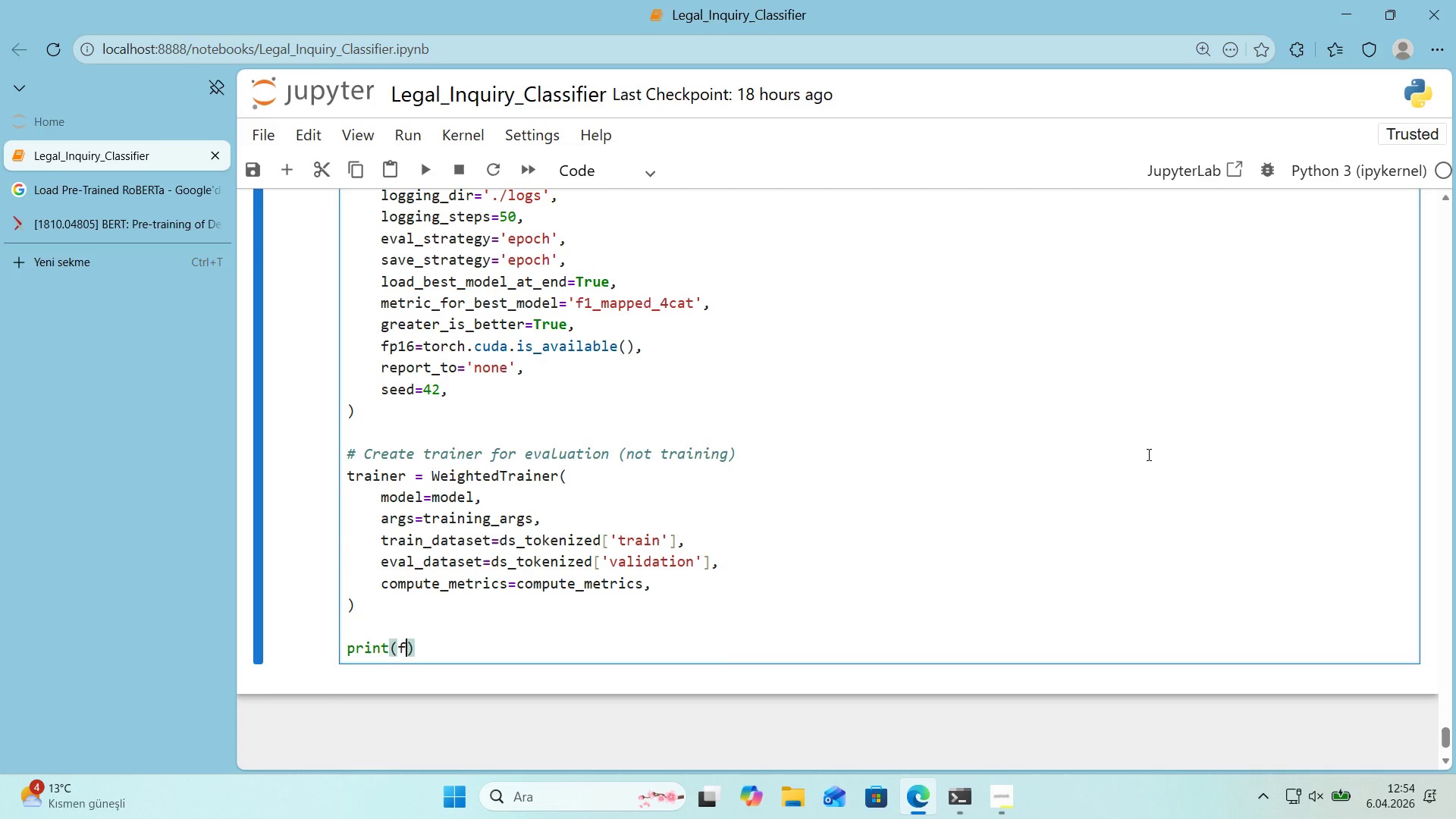 
key(Backquote)
 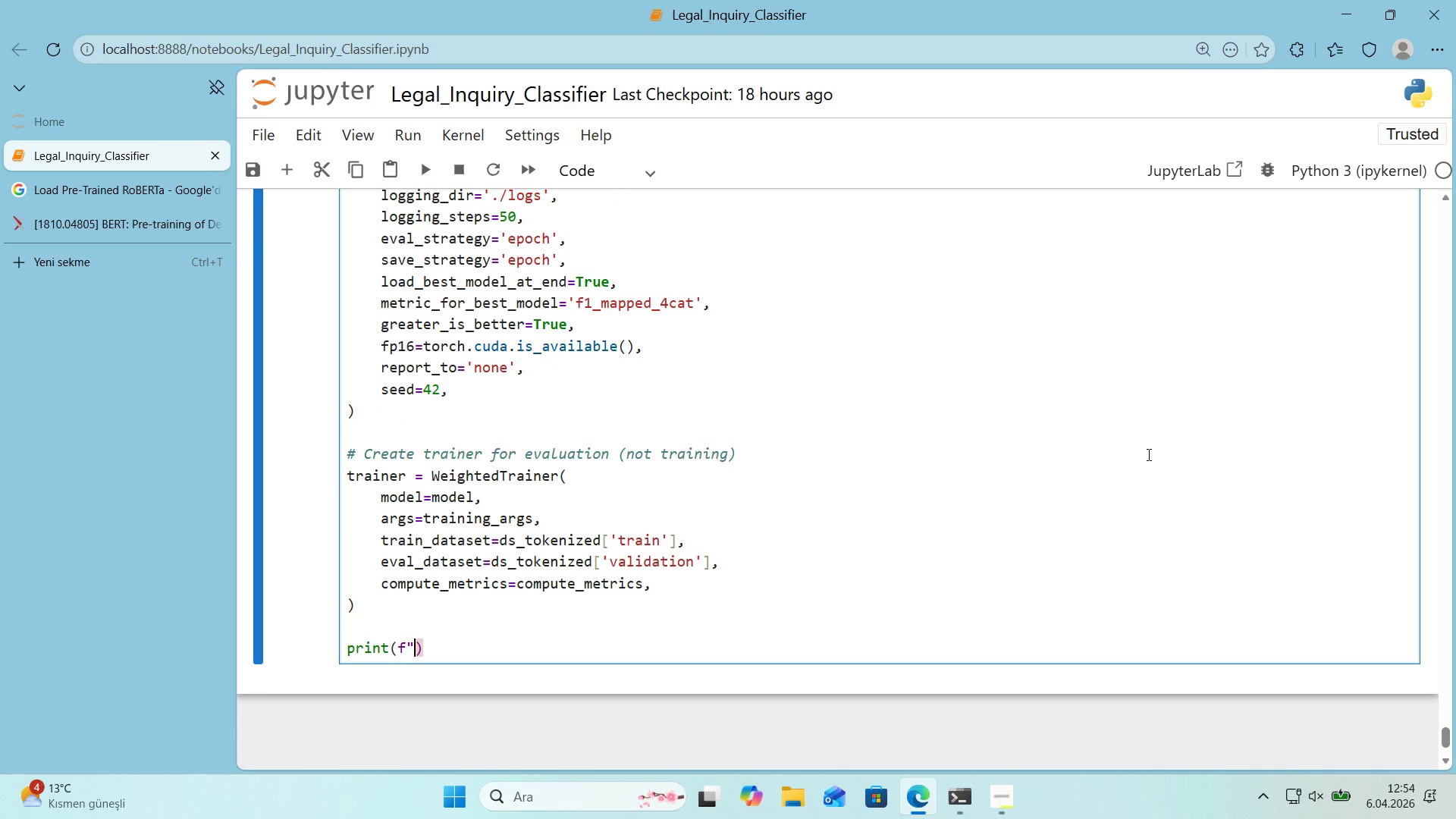 
key(Backquote)
 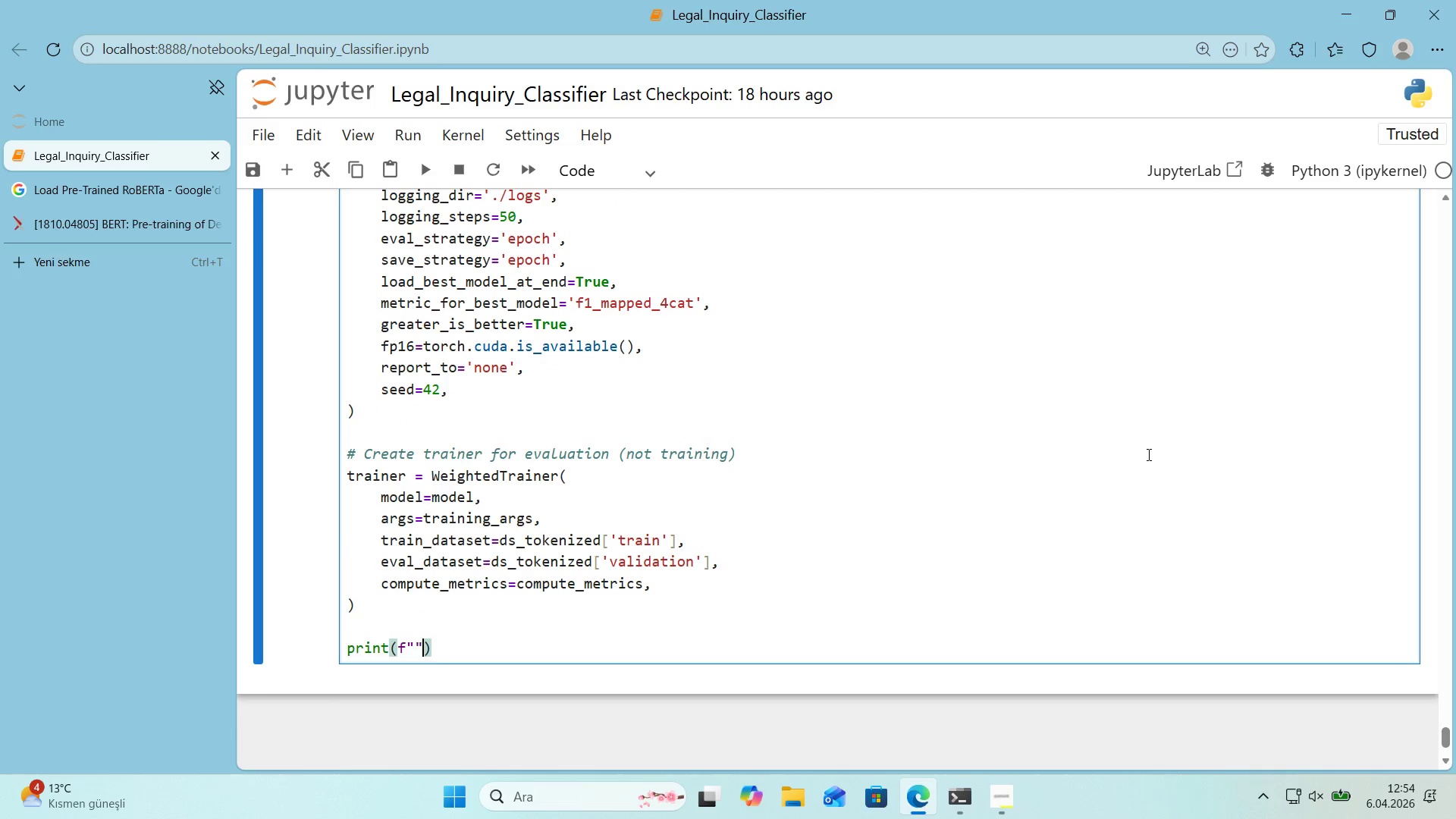 
key(ArrowLeft)
 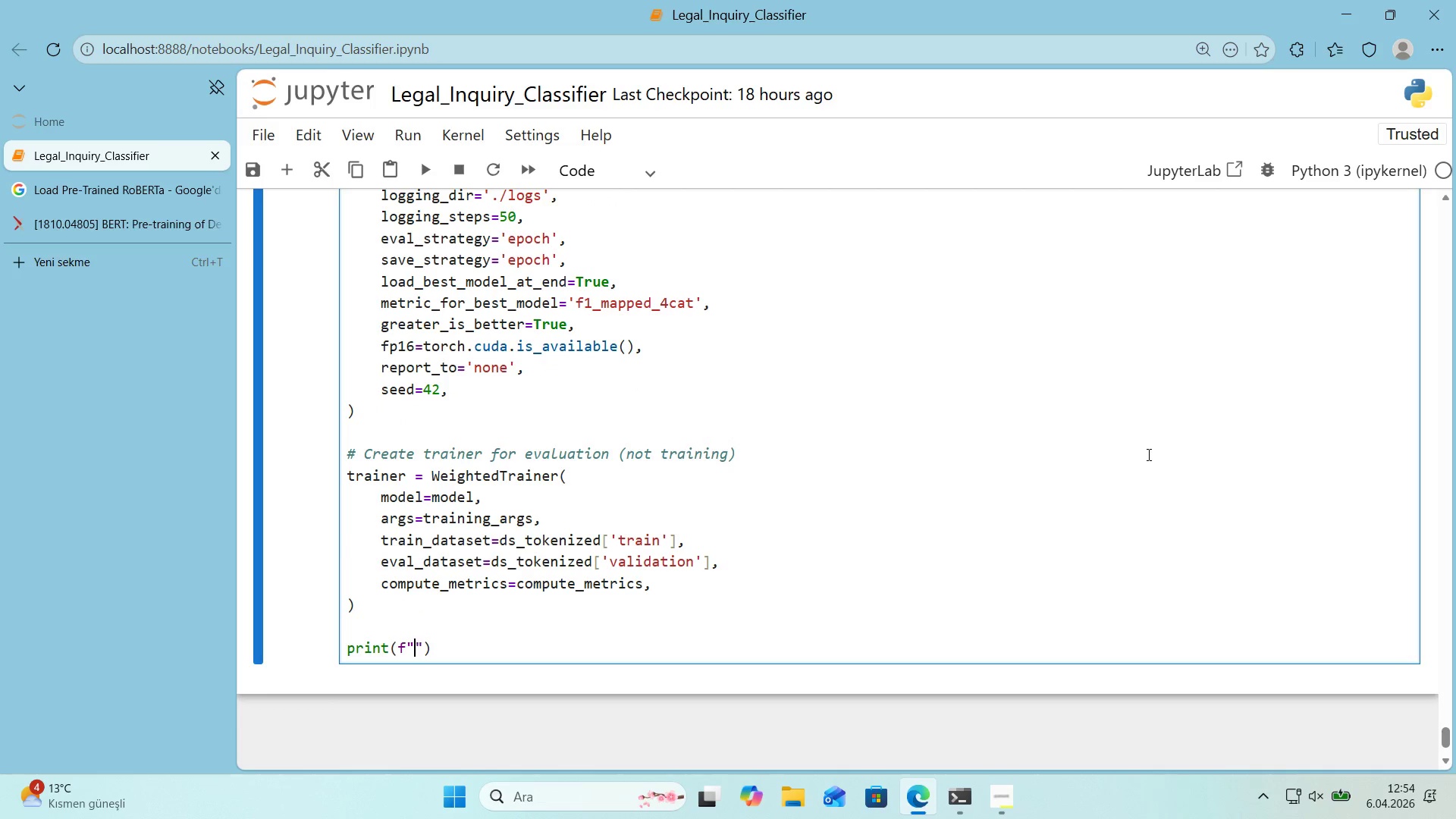 
key(Alt+Control+IntlYen)
 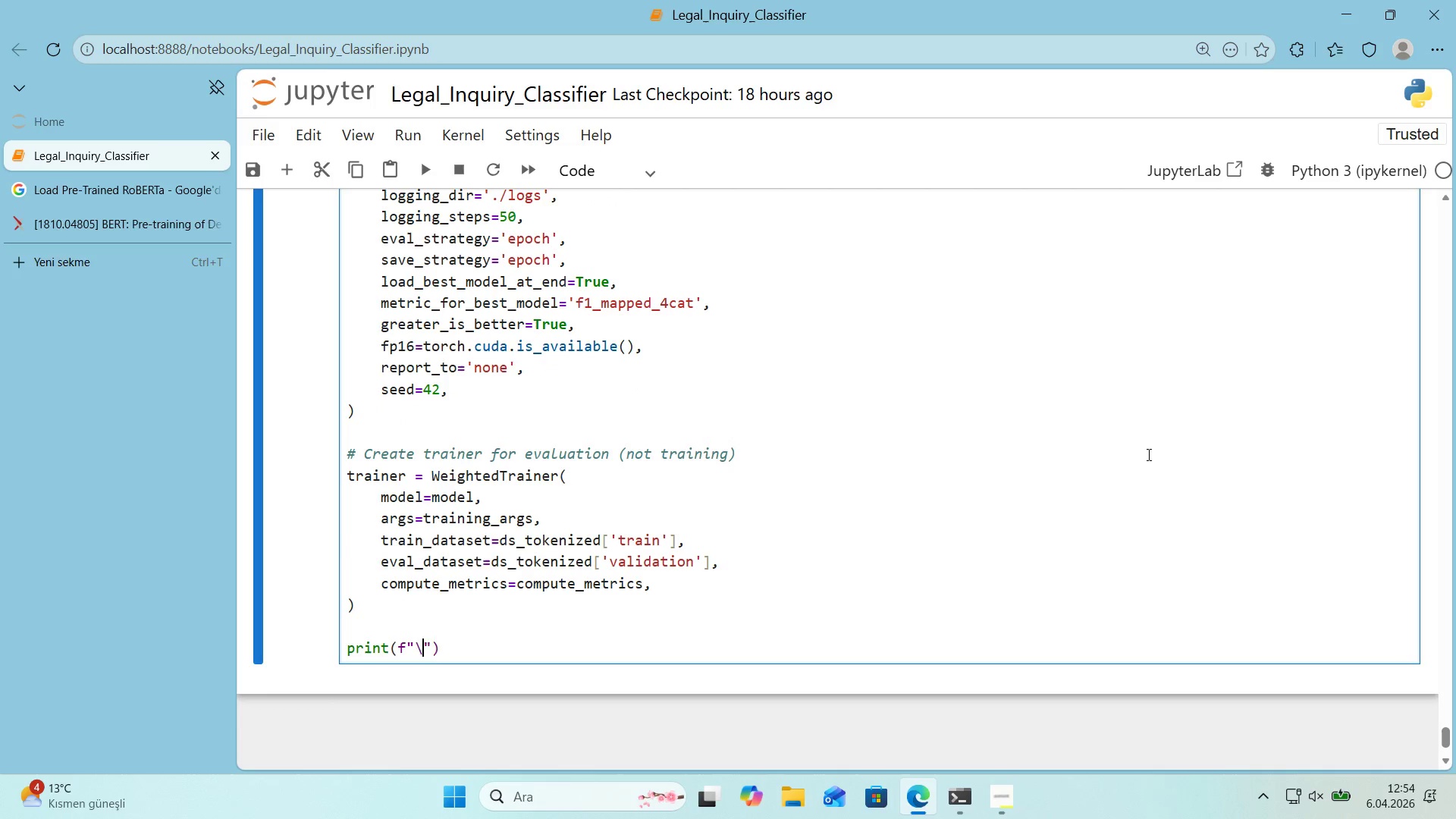 
type(nTra'n'ng conf'gurat'on *()
 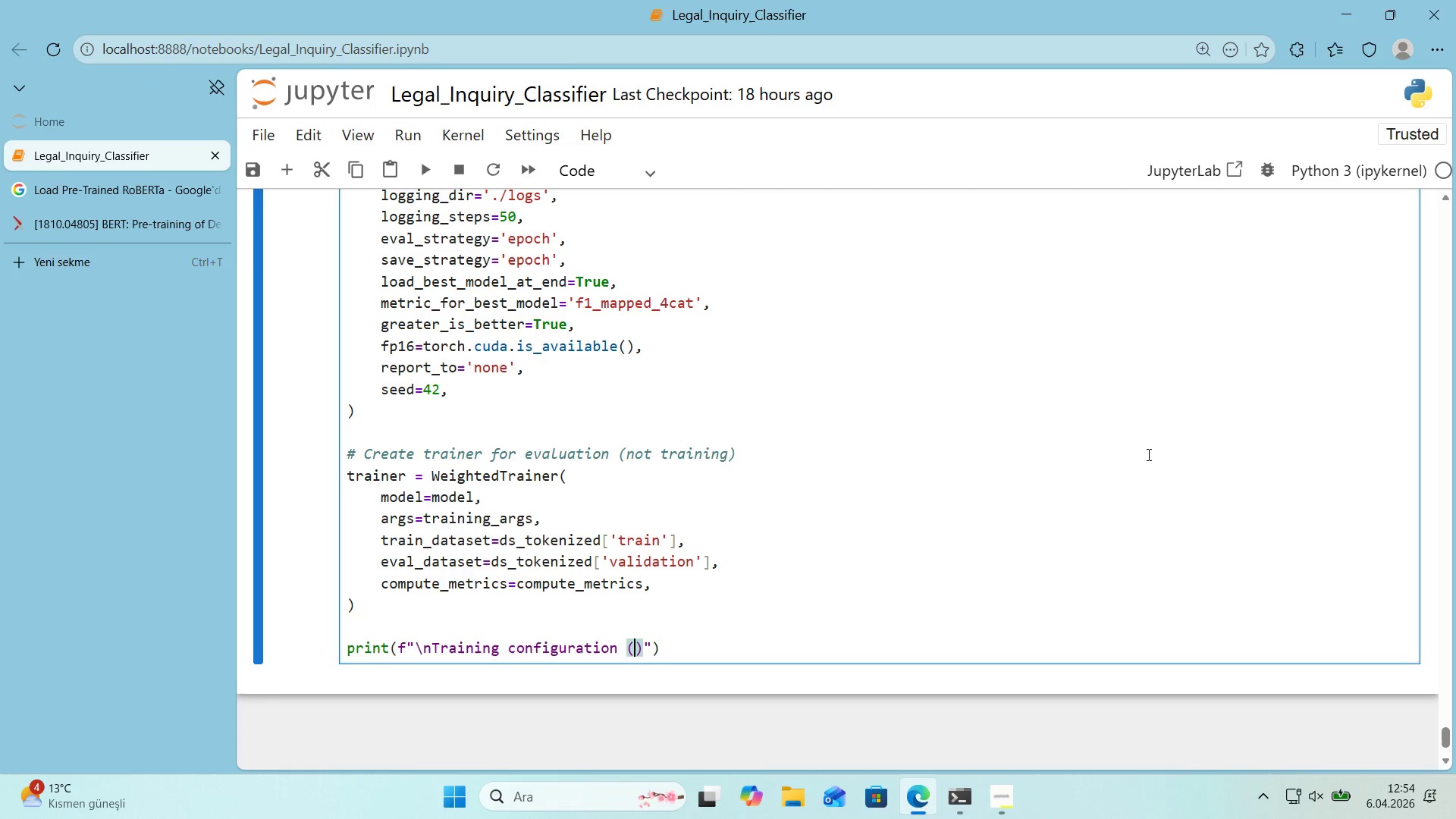 
 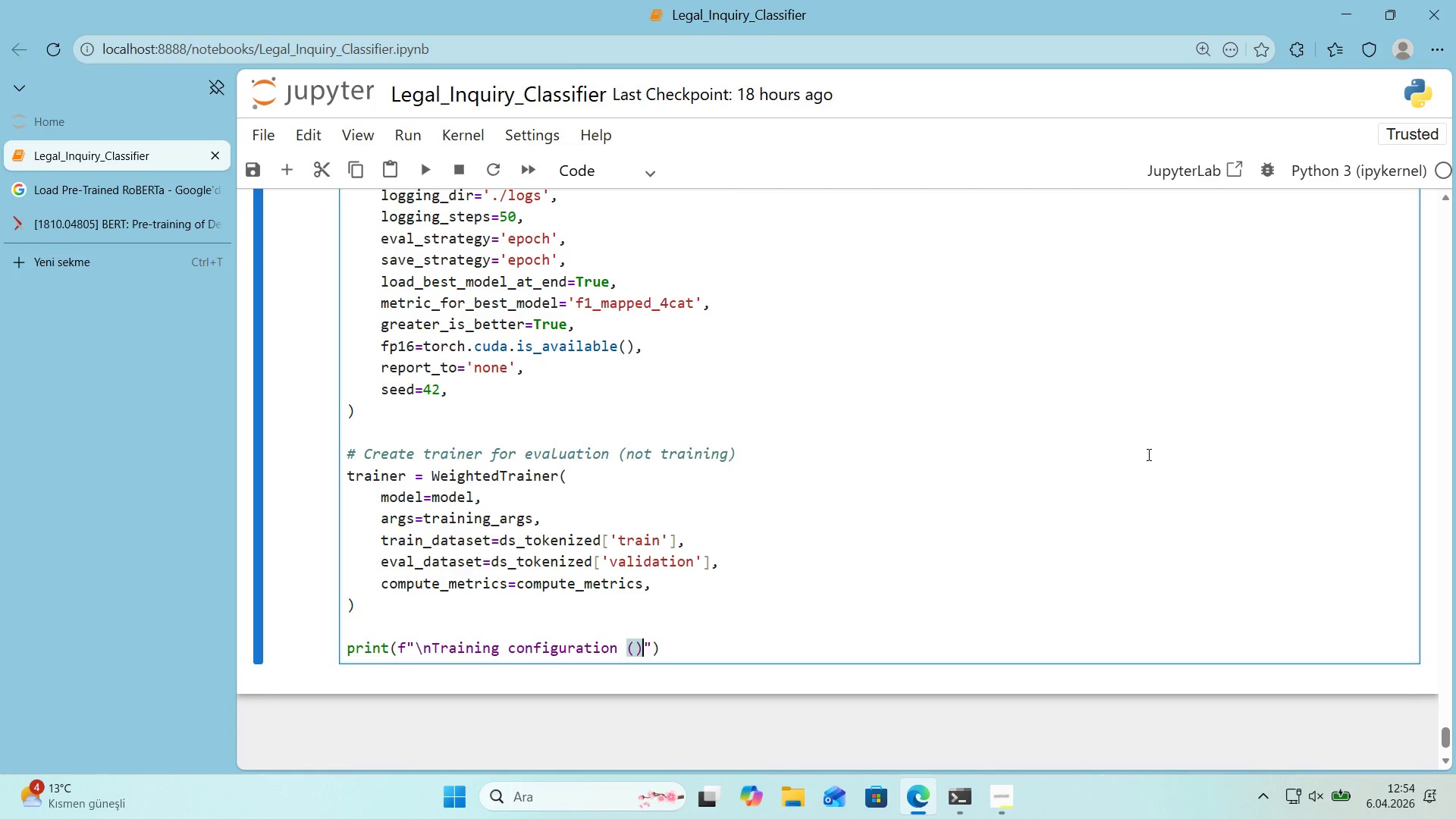 
key(ArrowLeft)
 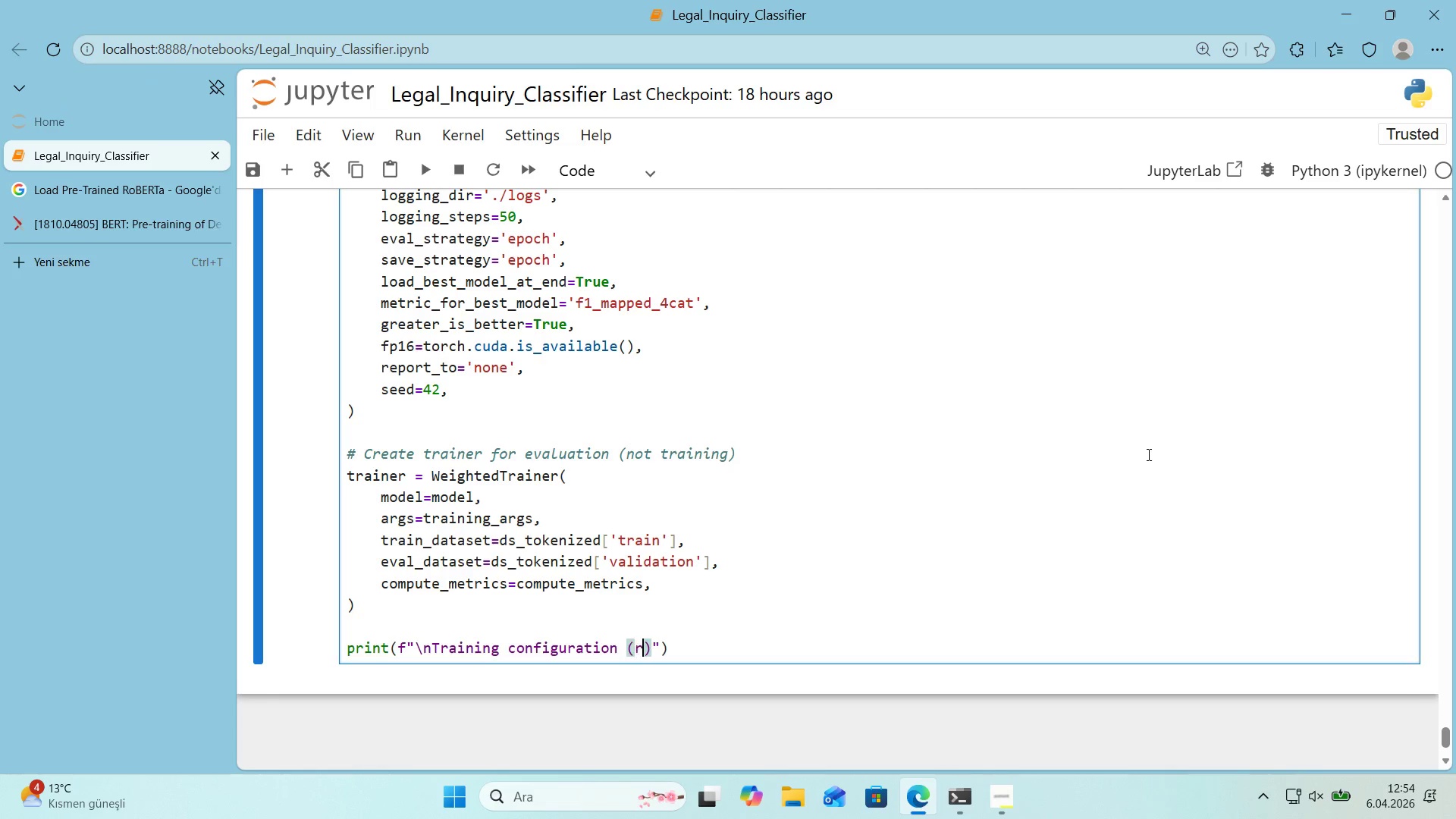 
type(reference - COLAB)
key(Backspace)
key(Backspace)
key(Backspace)
key(Backspace)
type(olab G4 w'th batch_s'ze)64)
 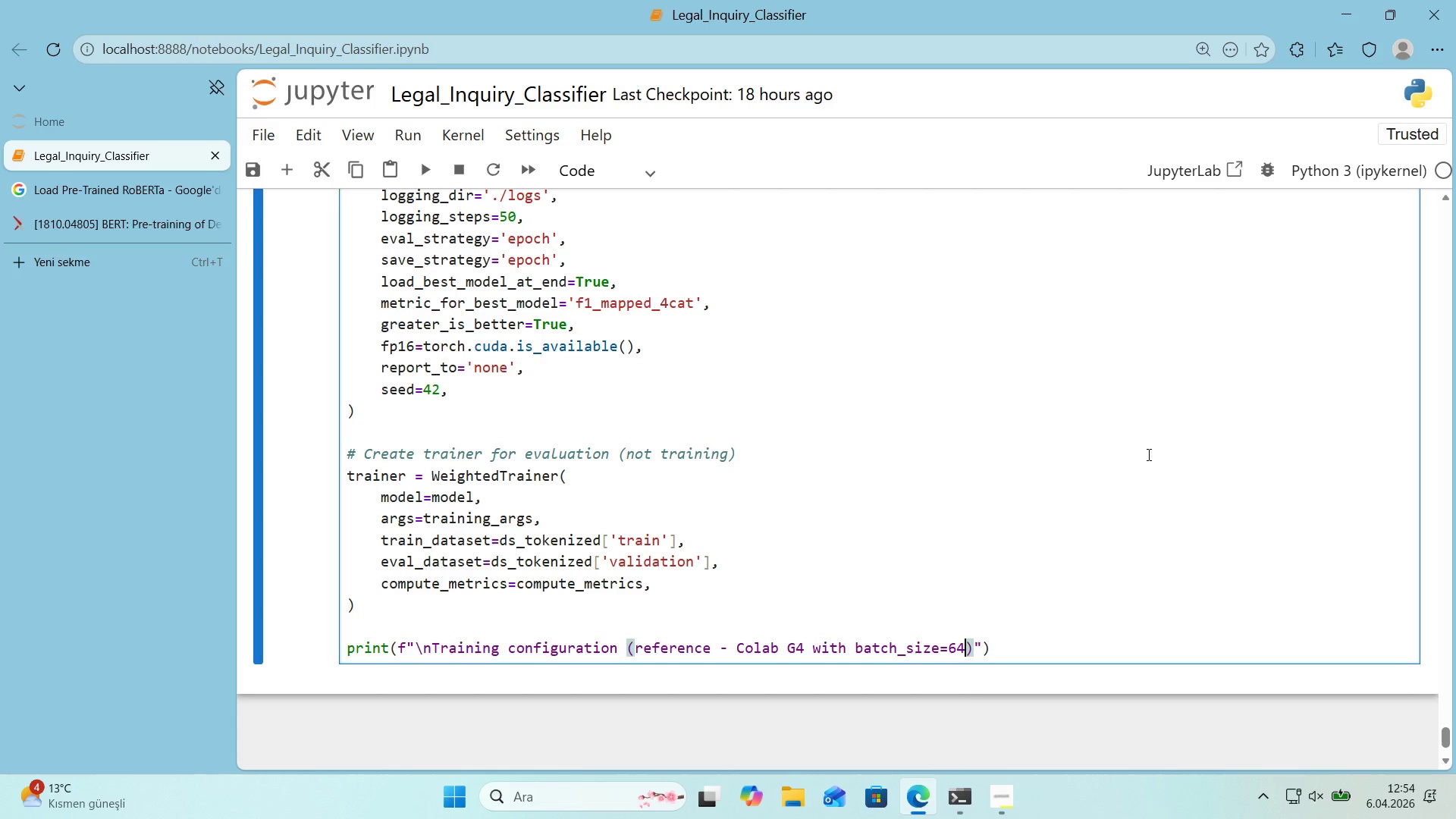 
key(ArrowRight)
 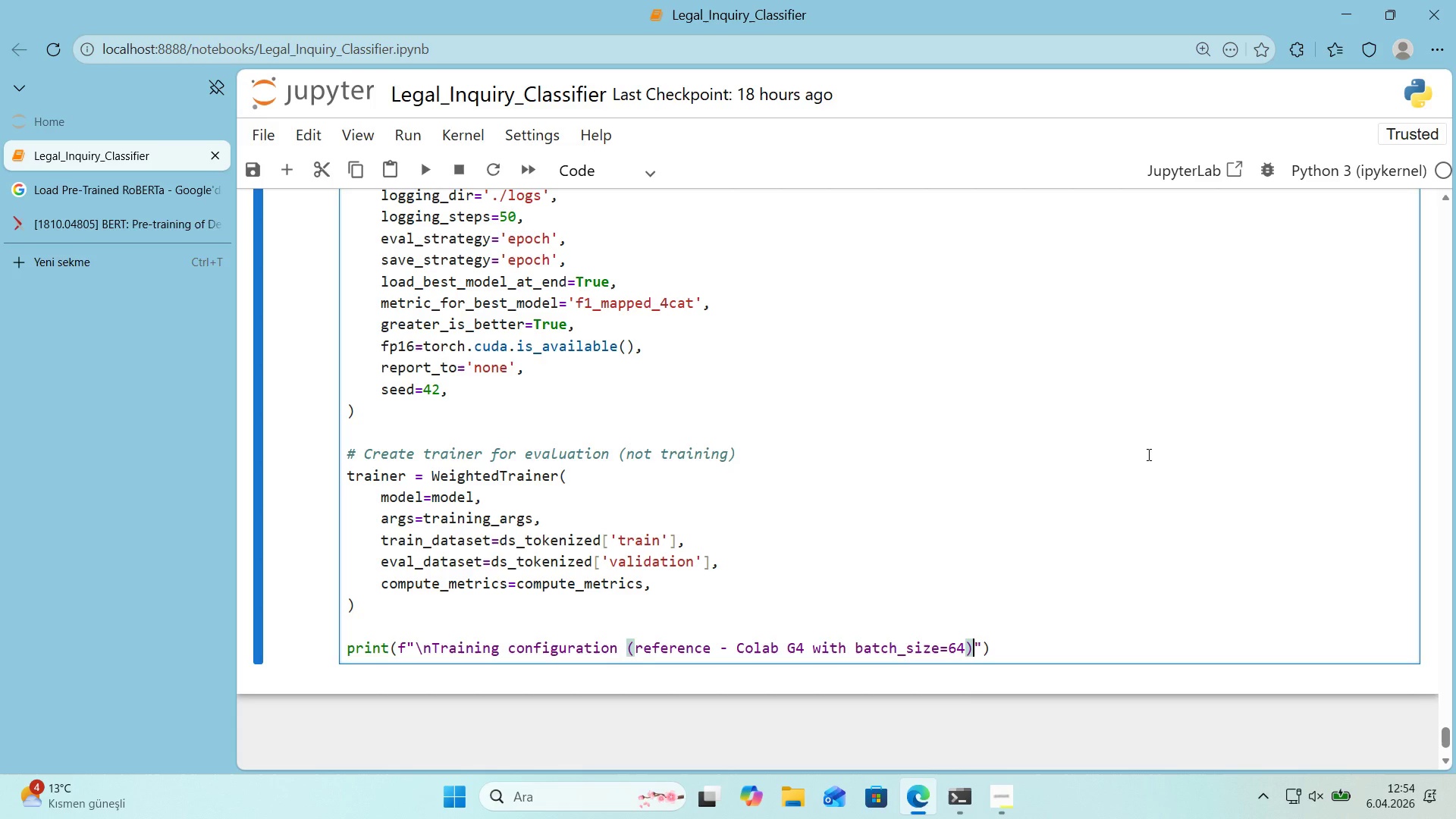 
key(Shift+ShiftRight)
 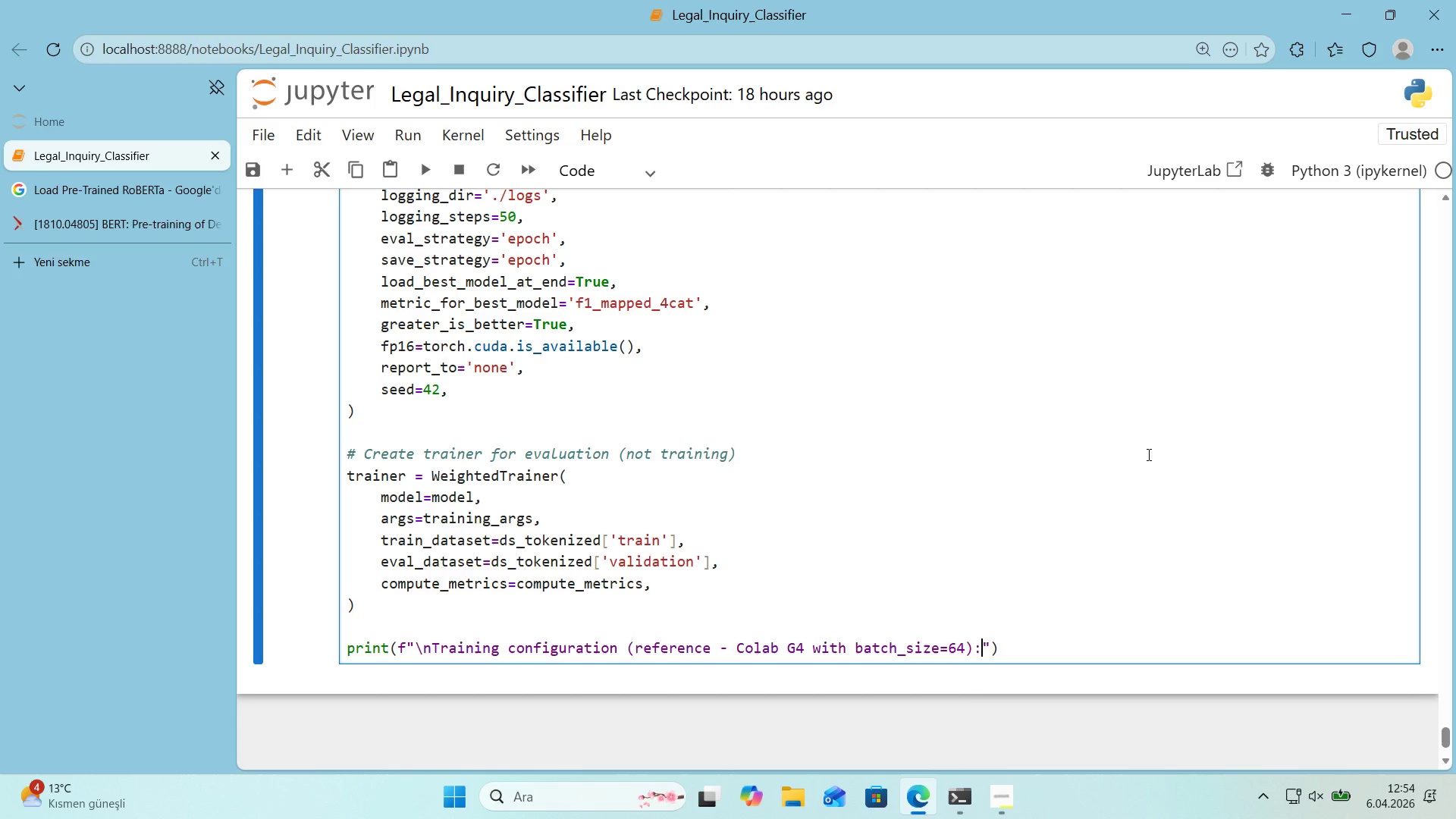 
key(Shift+Period)
 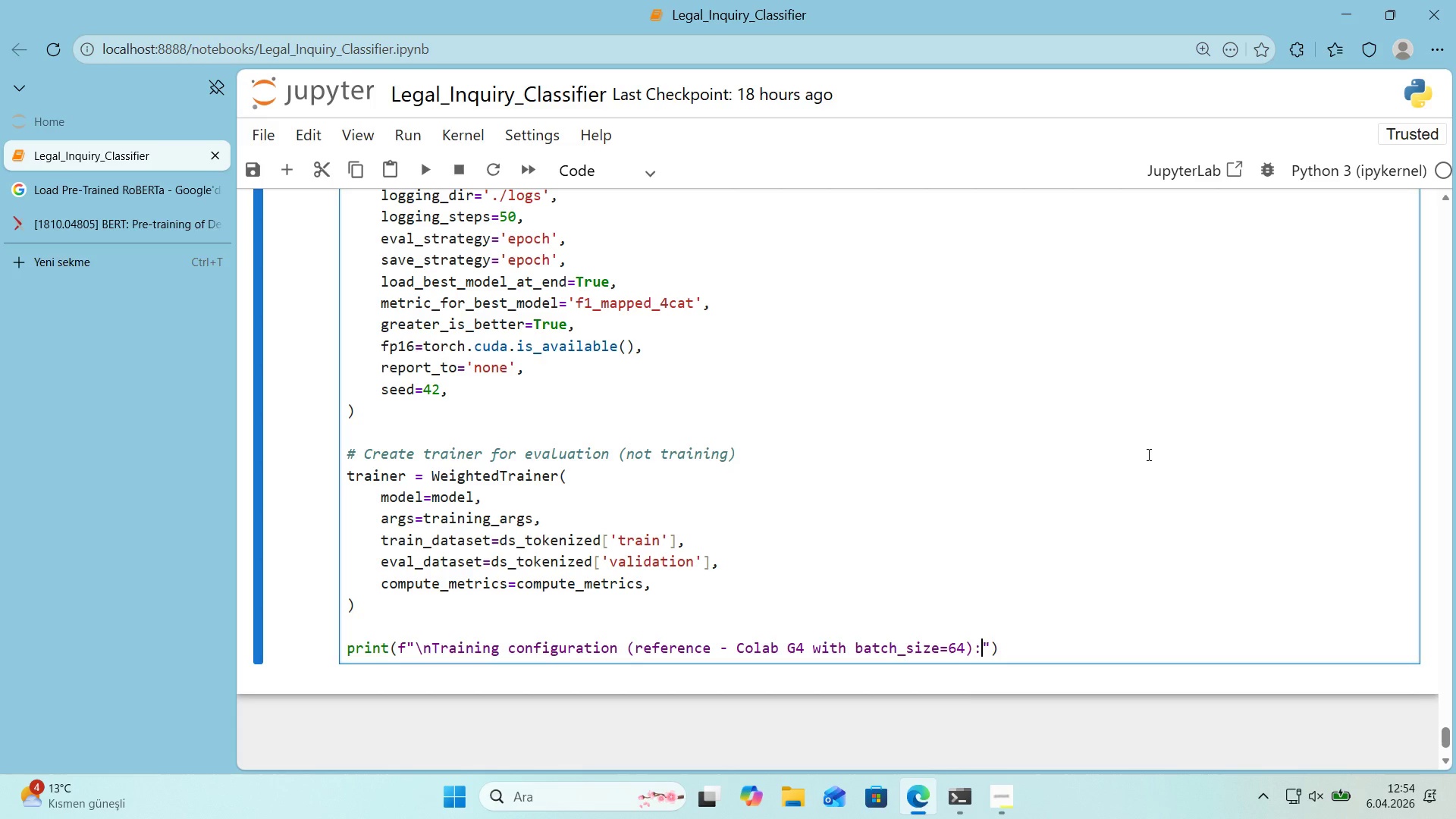 
key(ArrowRight)
 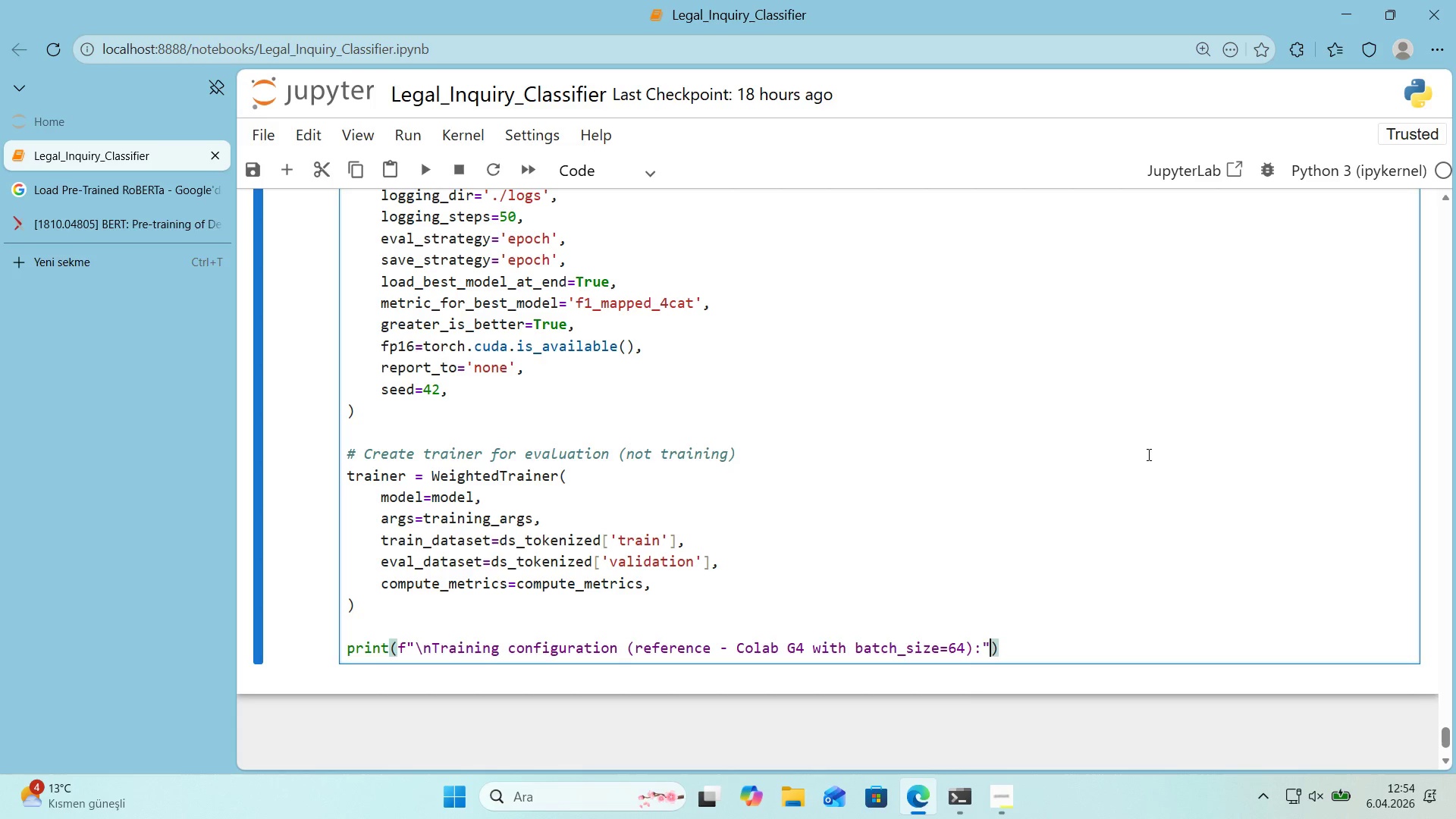 
key(ArrowRight)
 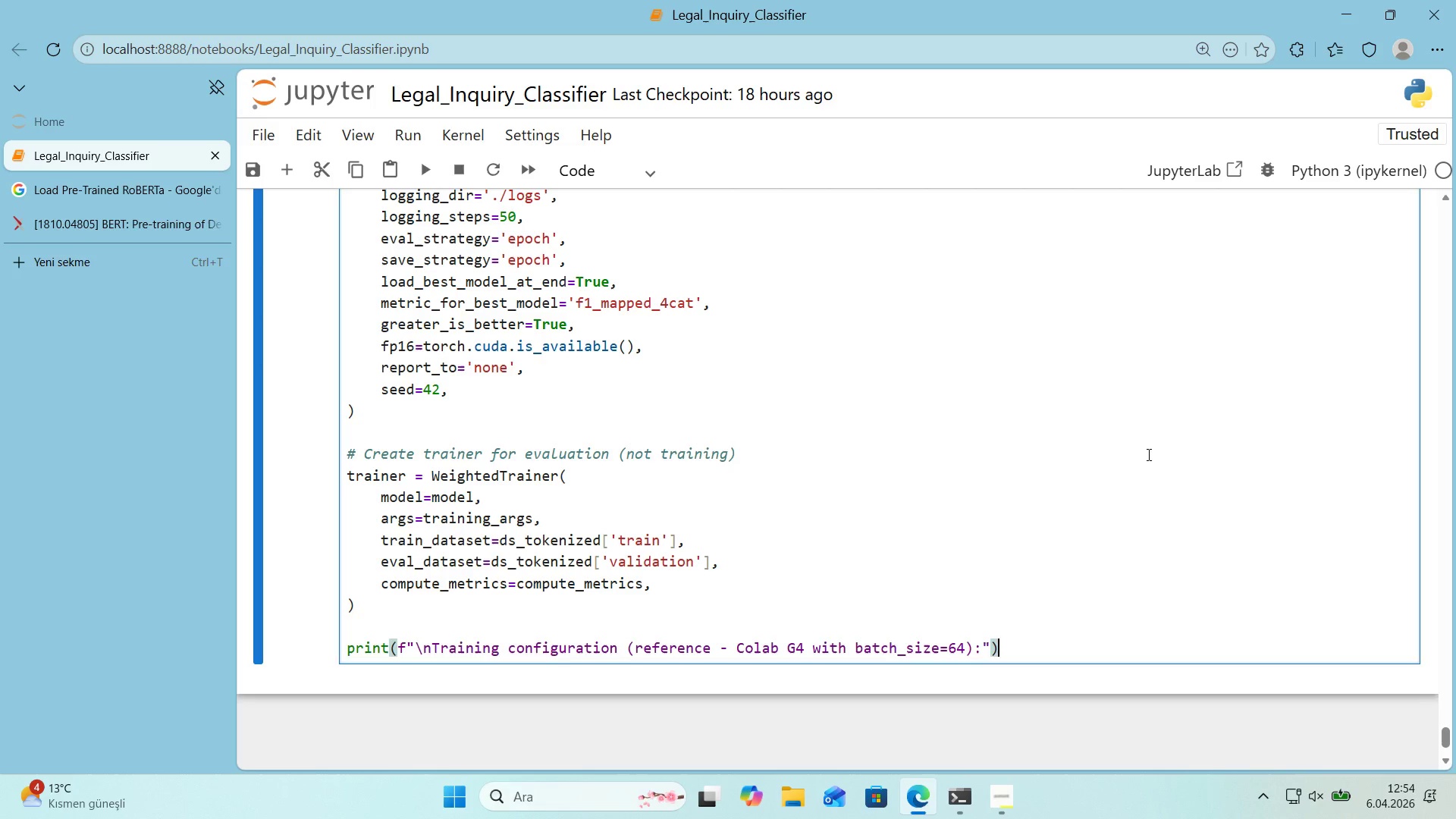 
key(Enter)
 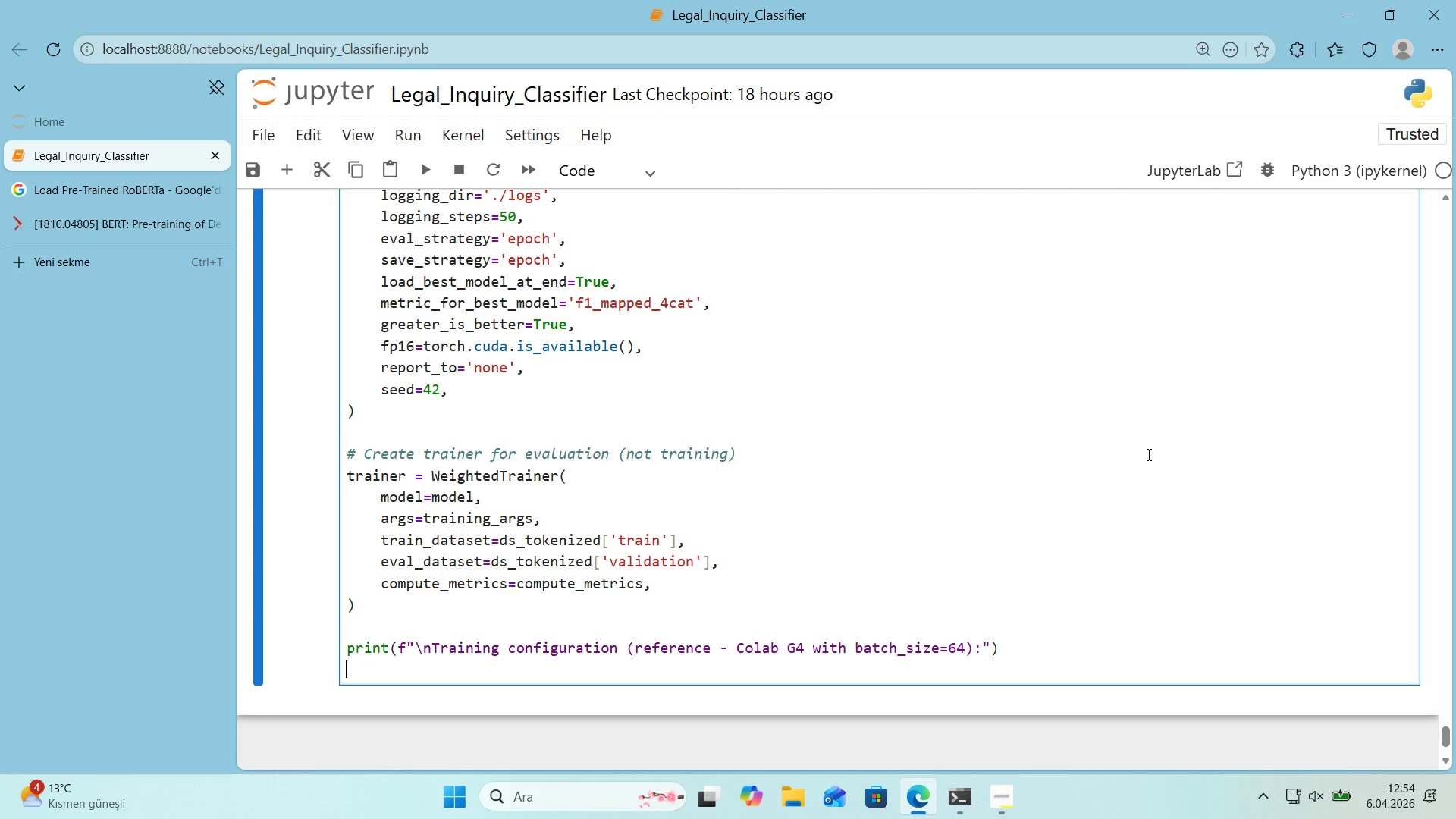 
type(pr'nt*()
 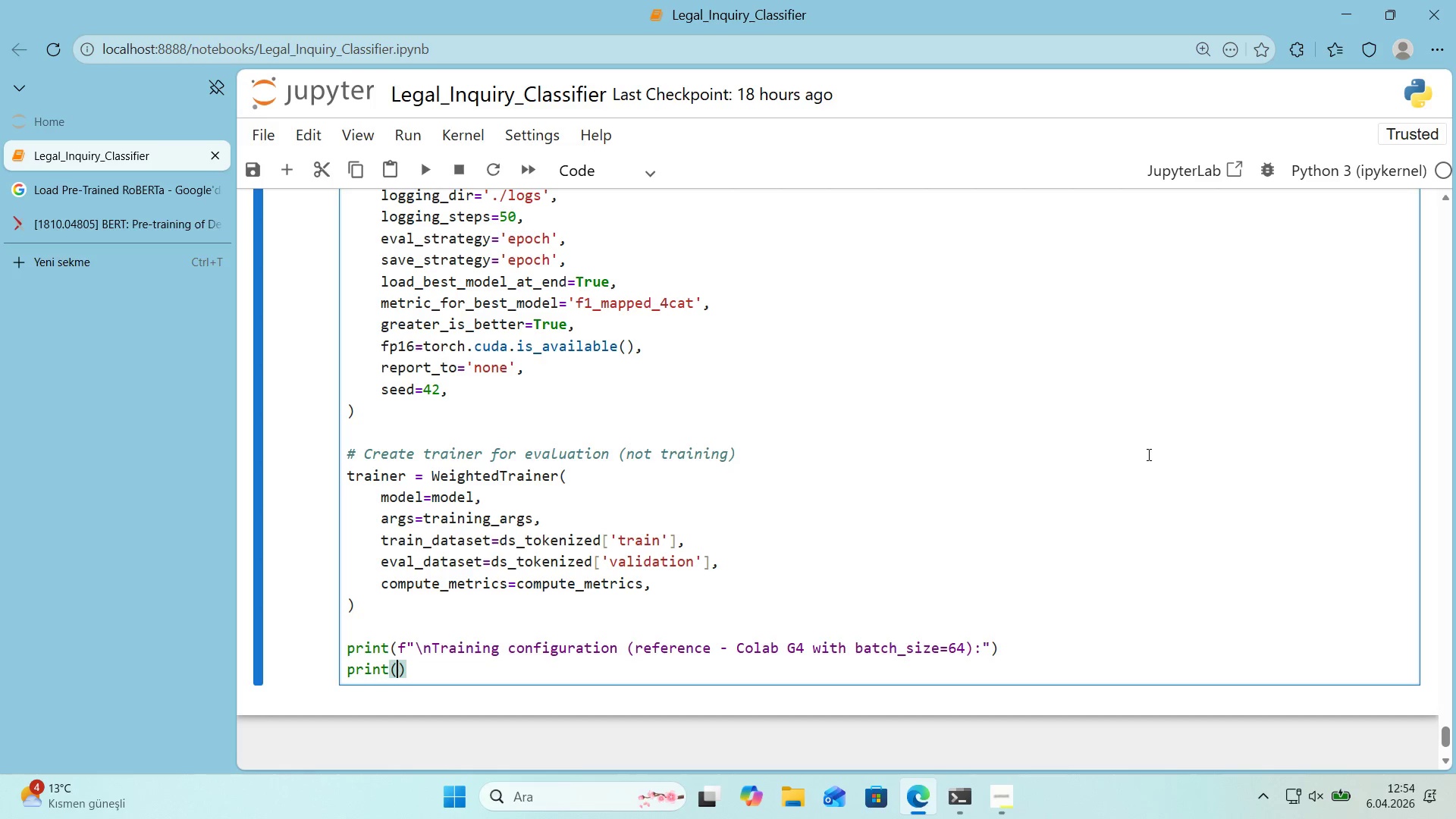 
 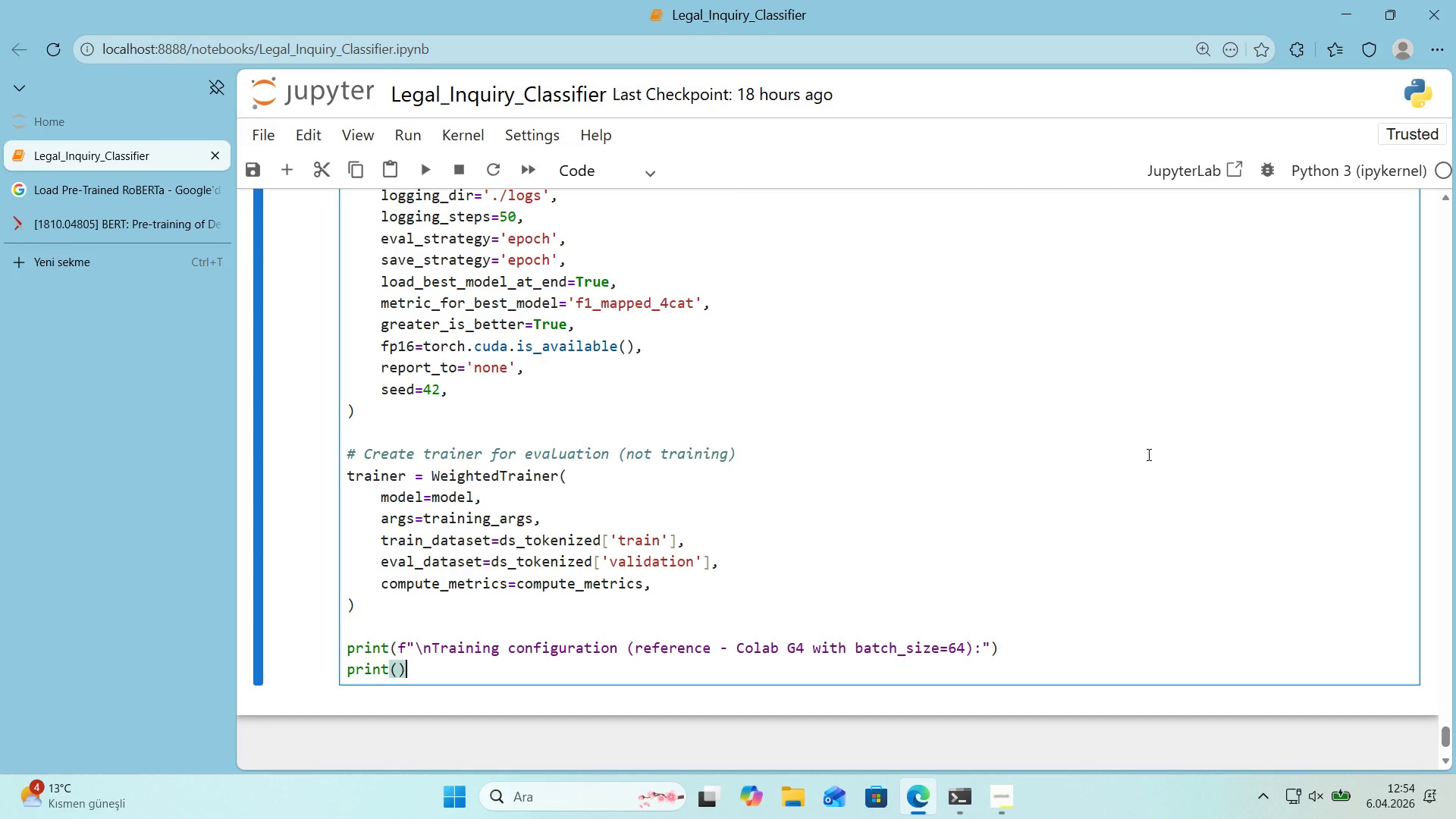 
key(ArrowLeft)
 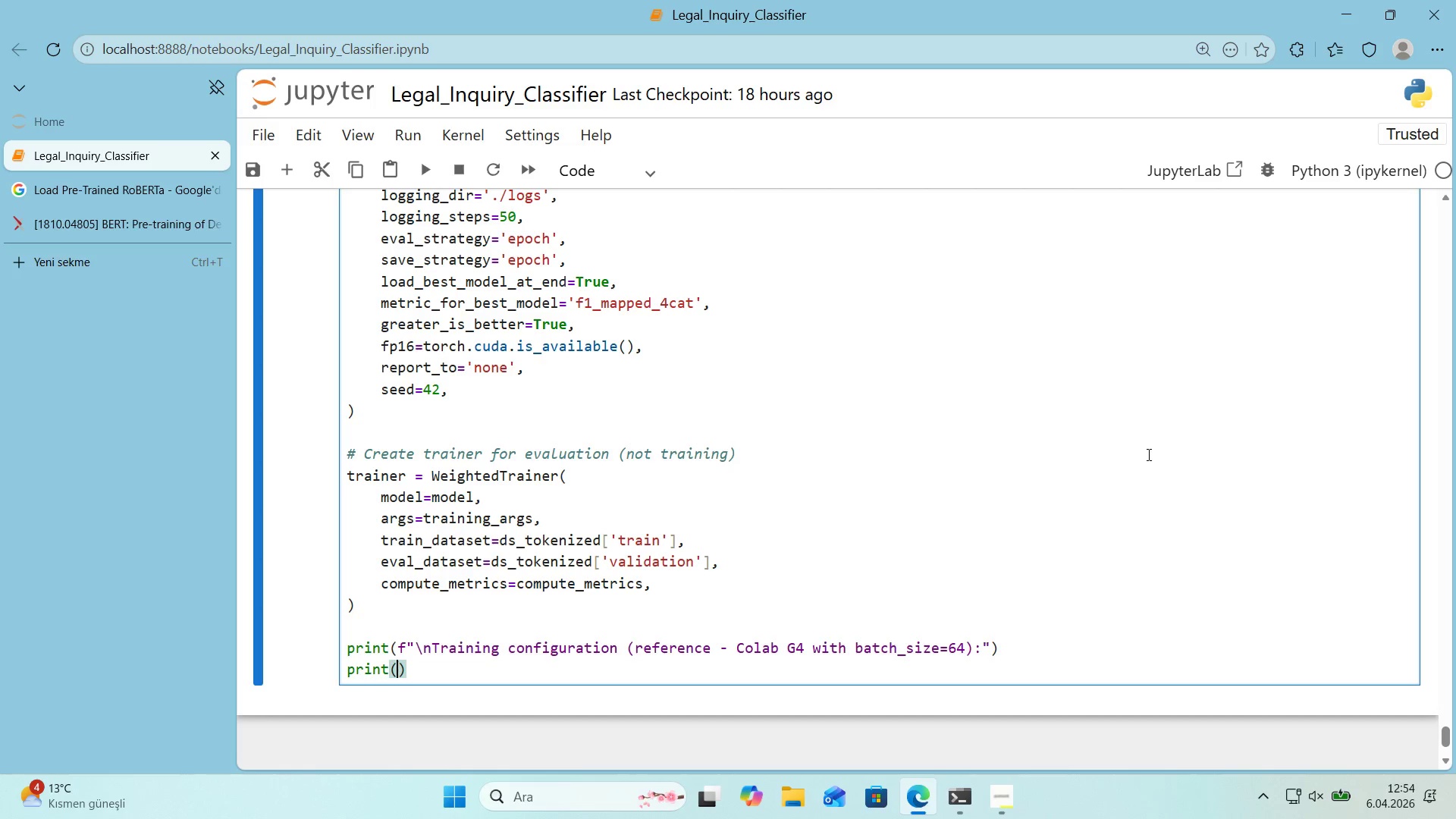 
key(F)
 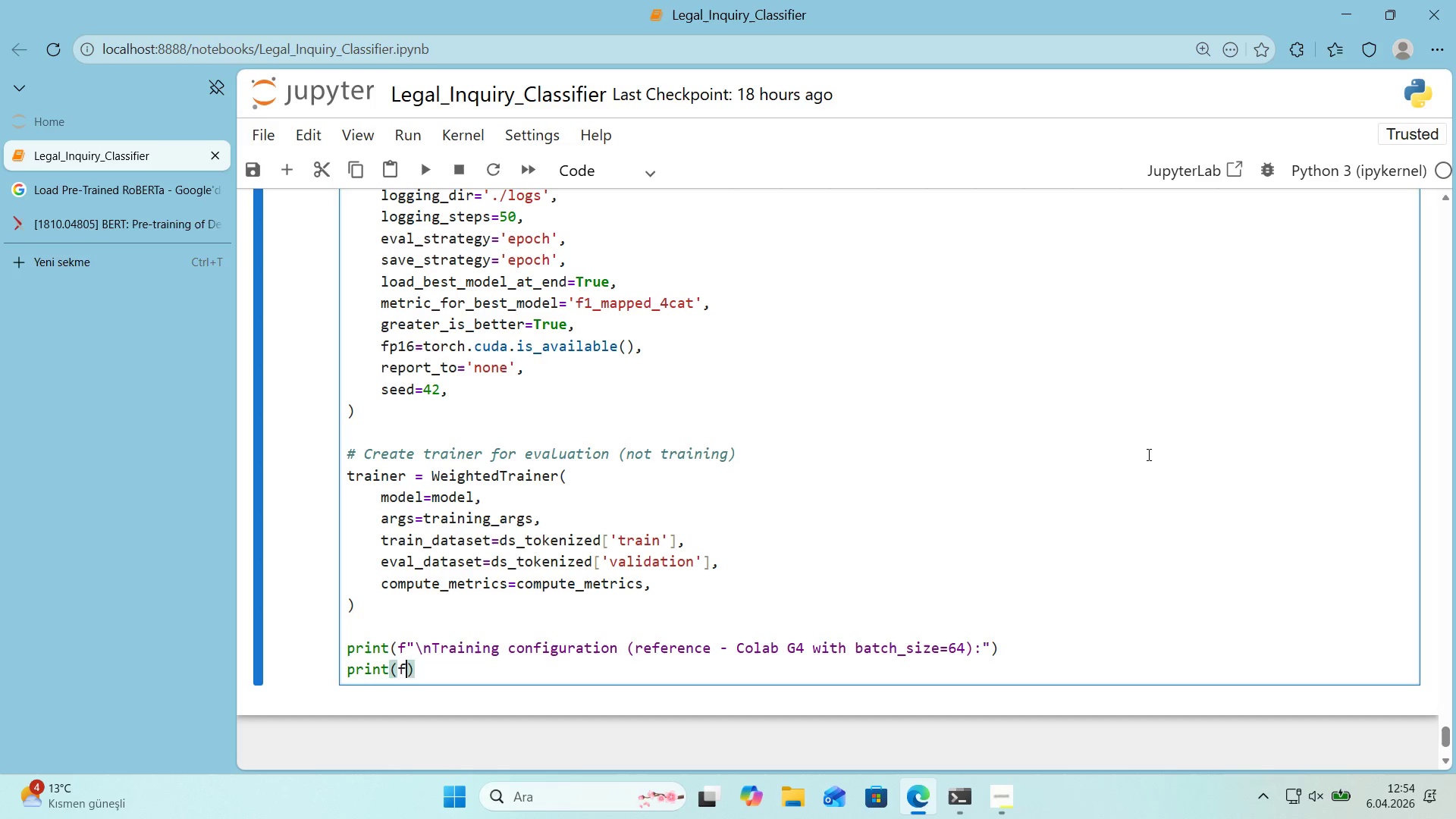 
key(Backquote)
 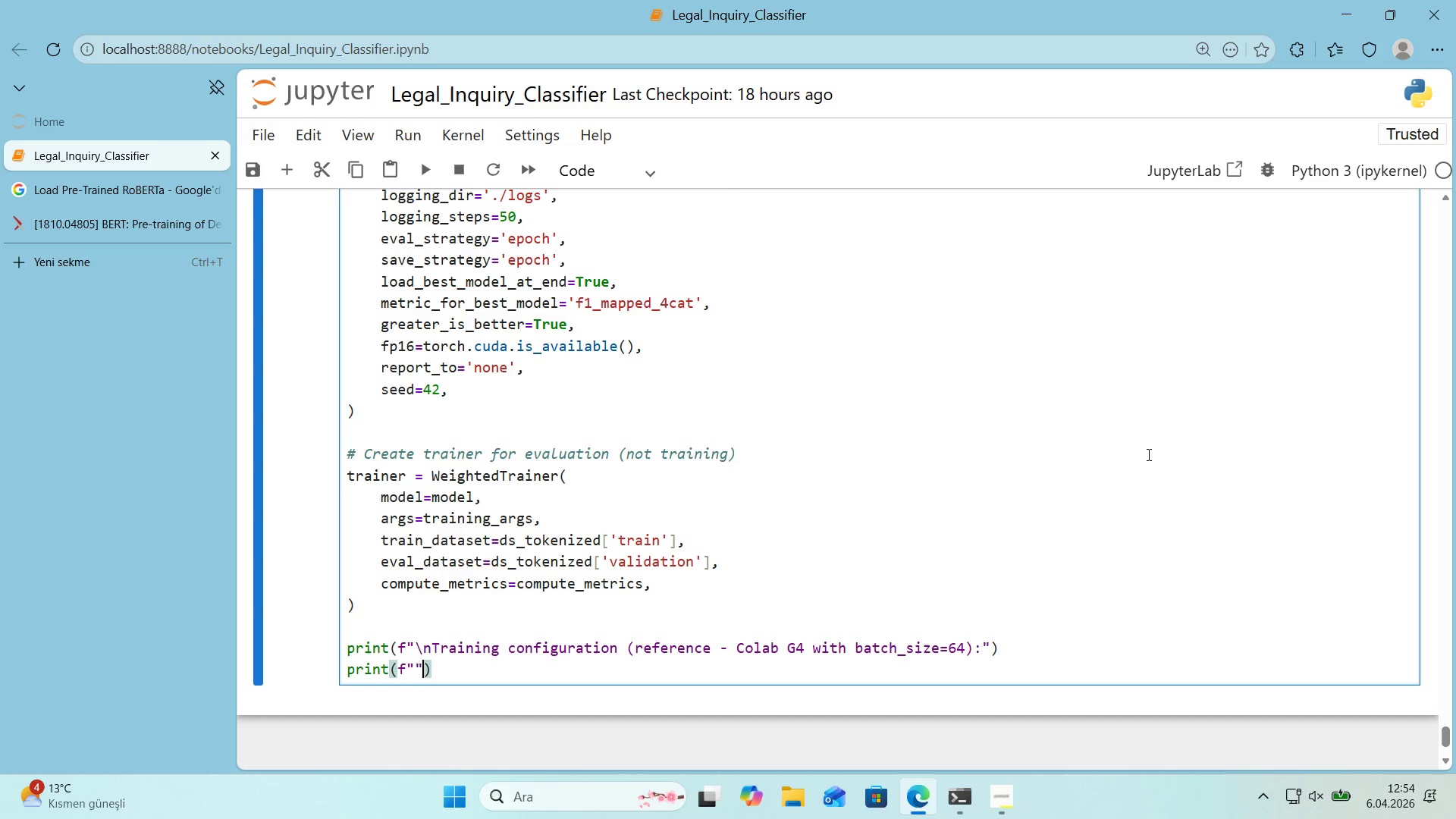 
key(Backquote)
 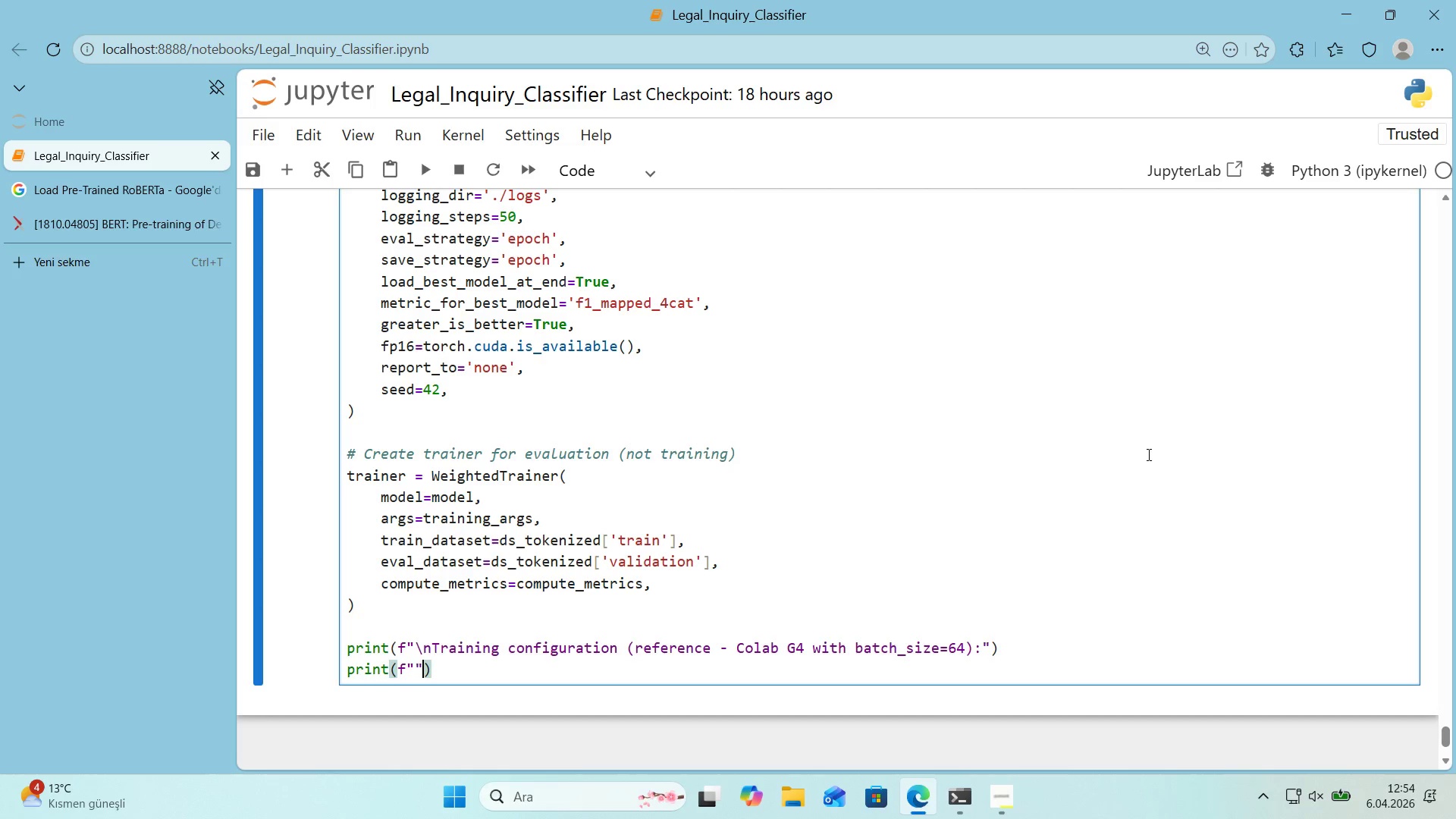 
key(ArrowLeft)
 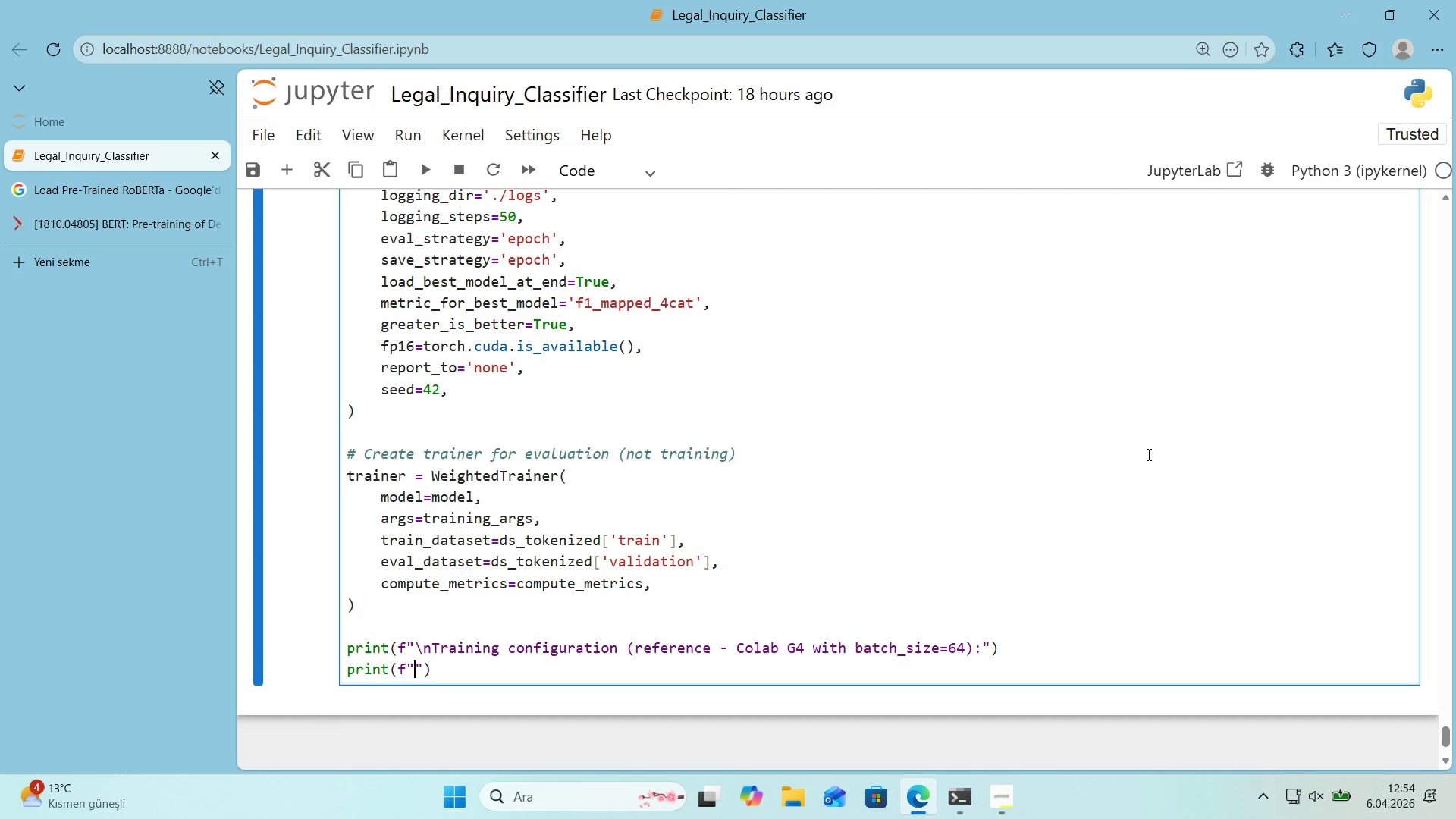 
type(  Model> r)
key(Backspace)
type(Robert)
key(Backspace)
key(Backspace)
key(Backspace)
key(Backspace)
type(BERTa-base 14)
 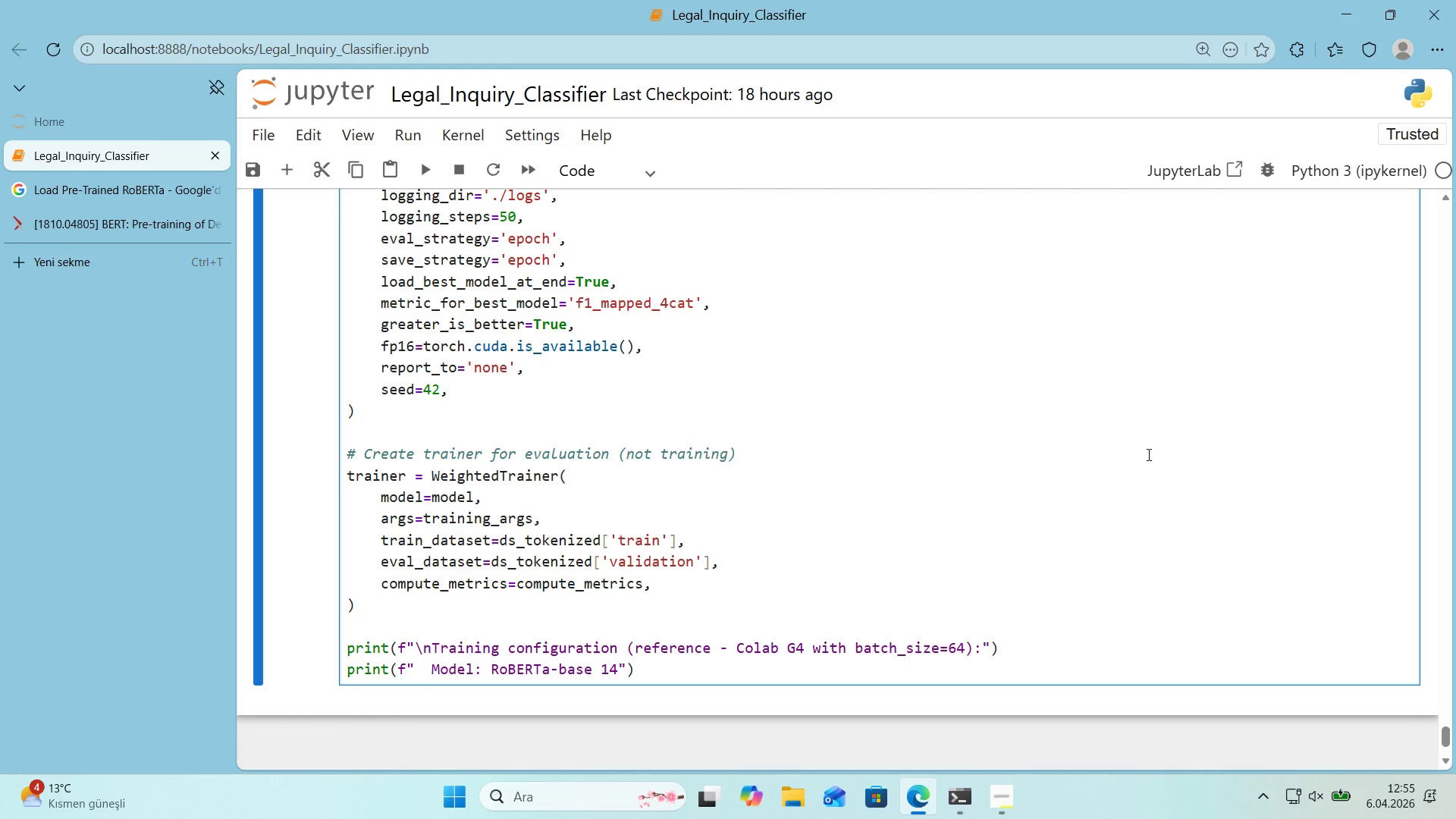 
key(ArrowLeft)
 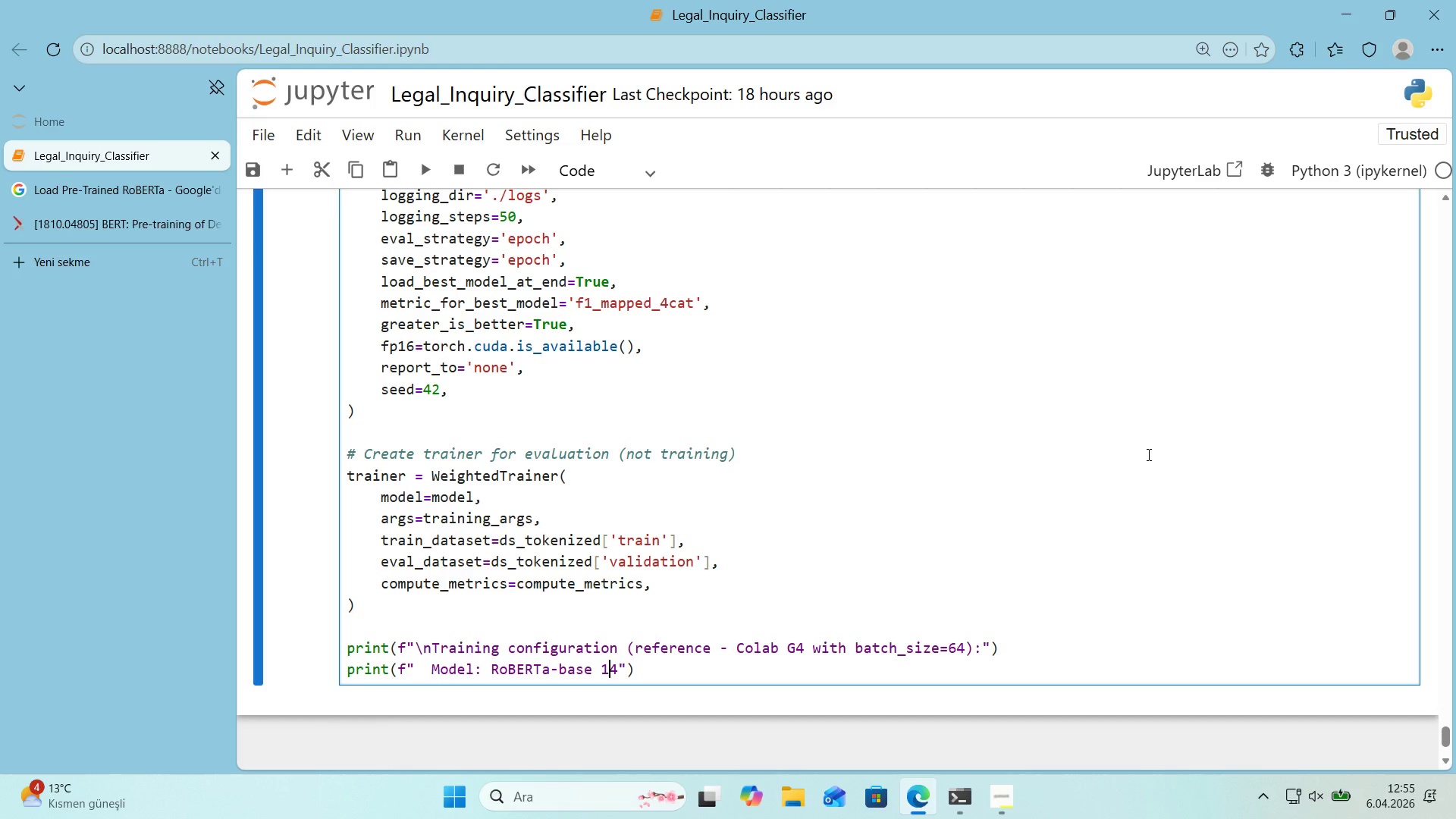 
key(ArrowLeft)
 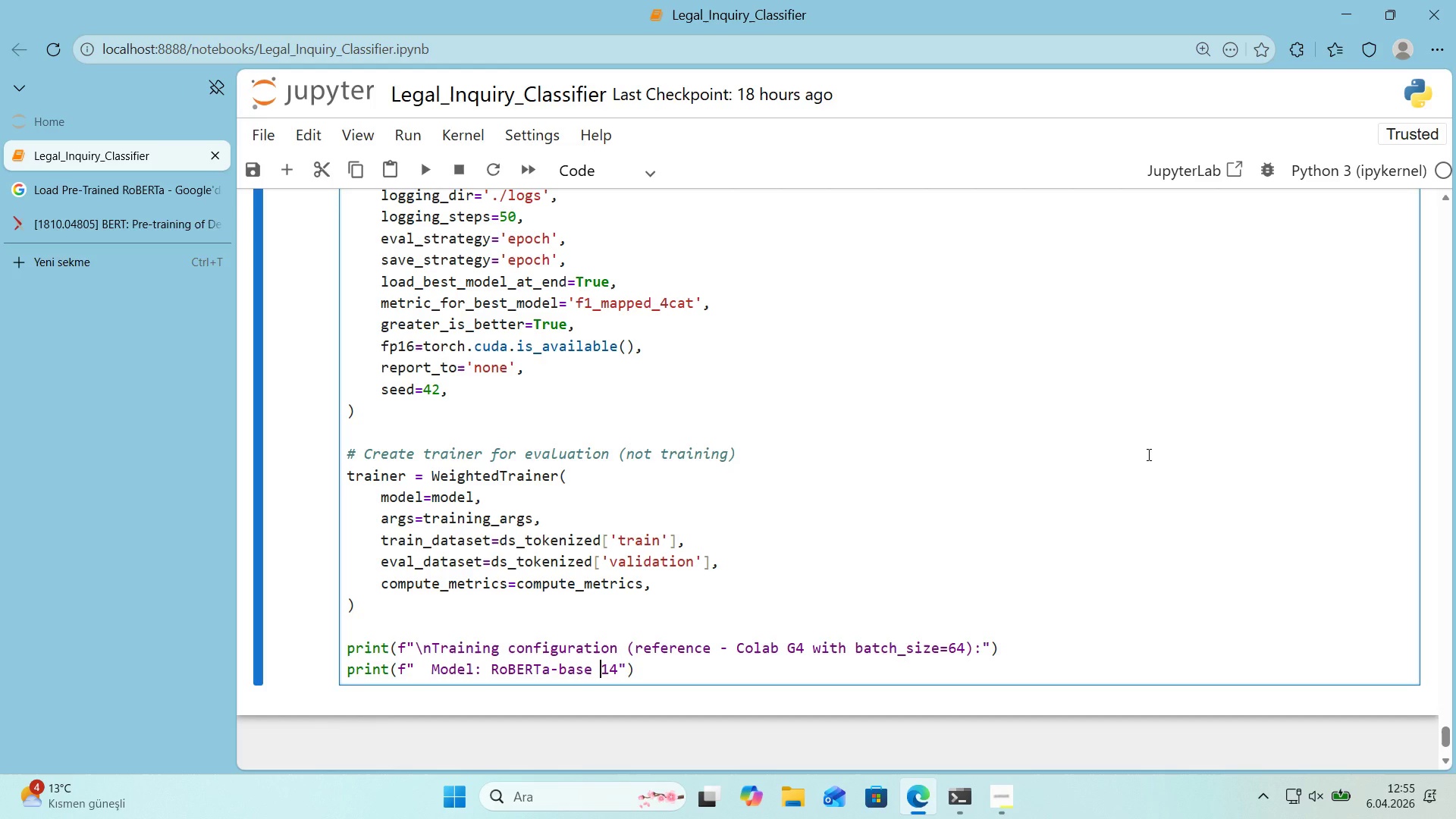 
key(Shift+8)
 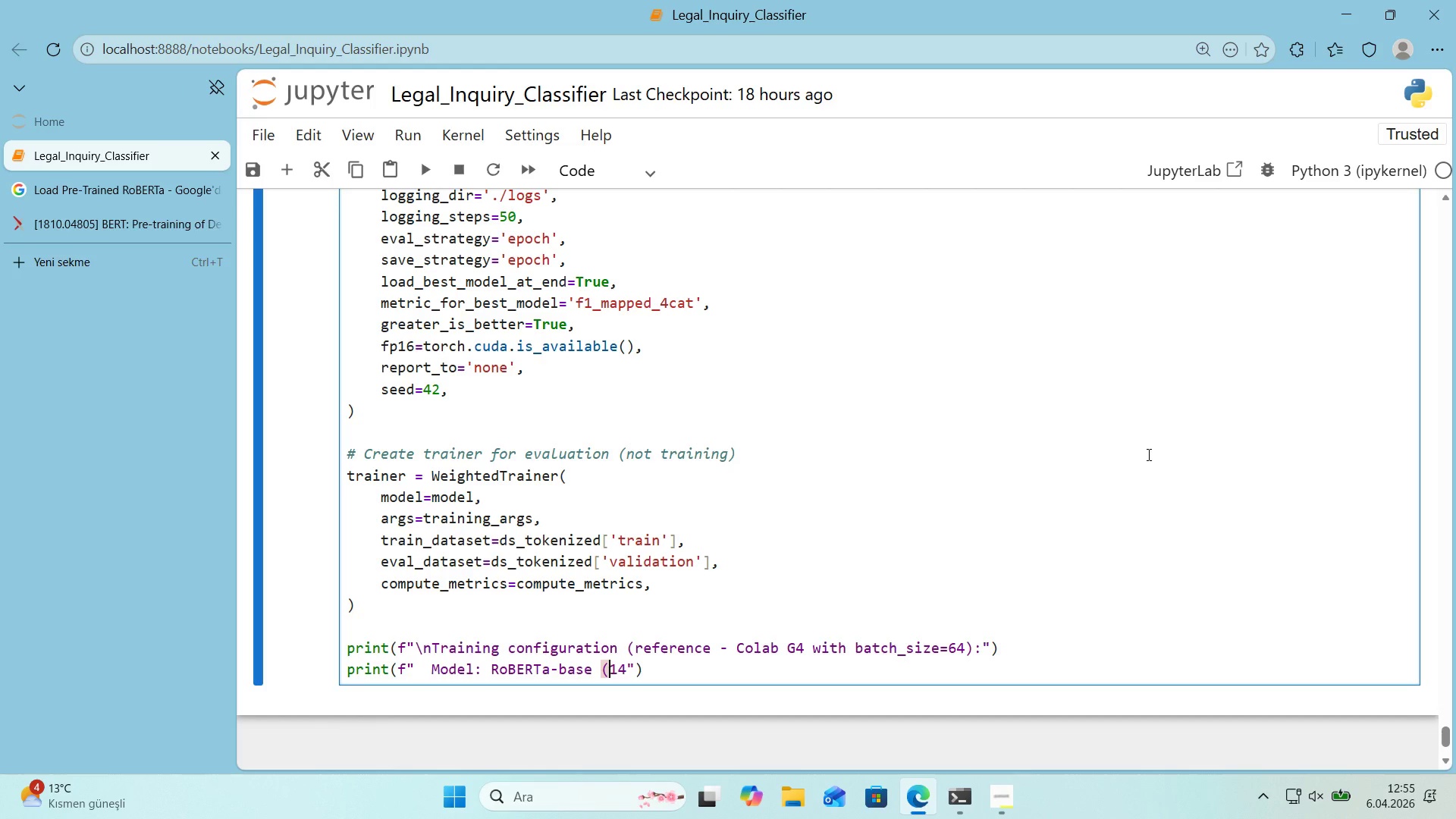 
key(ArrowRight)
 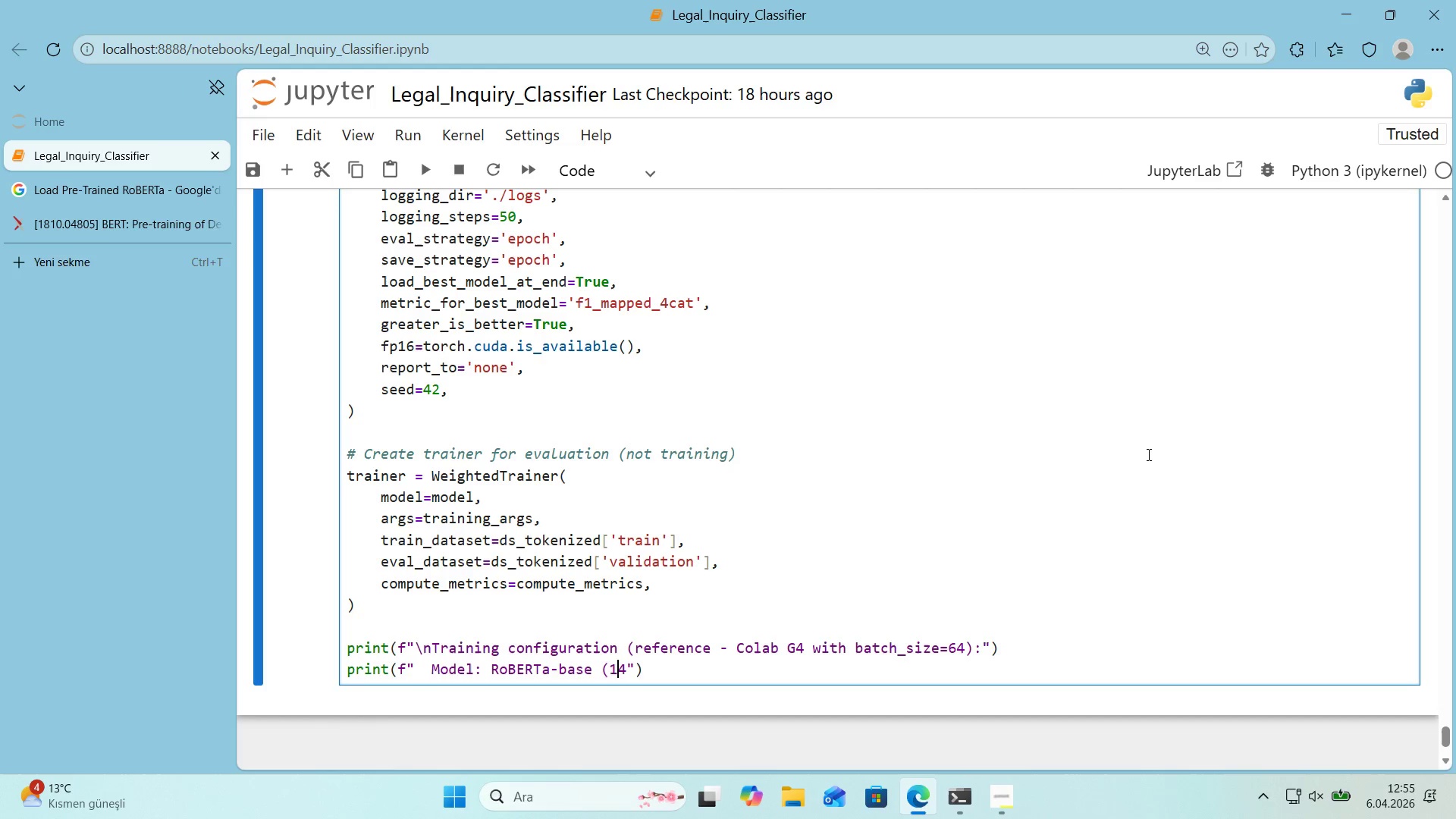 
key(ArrowRight)
 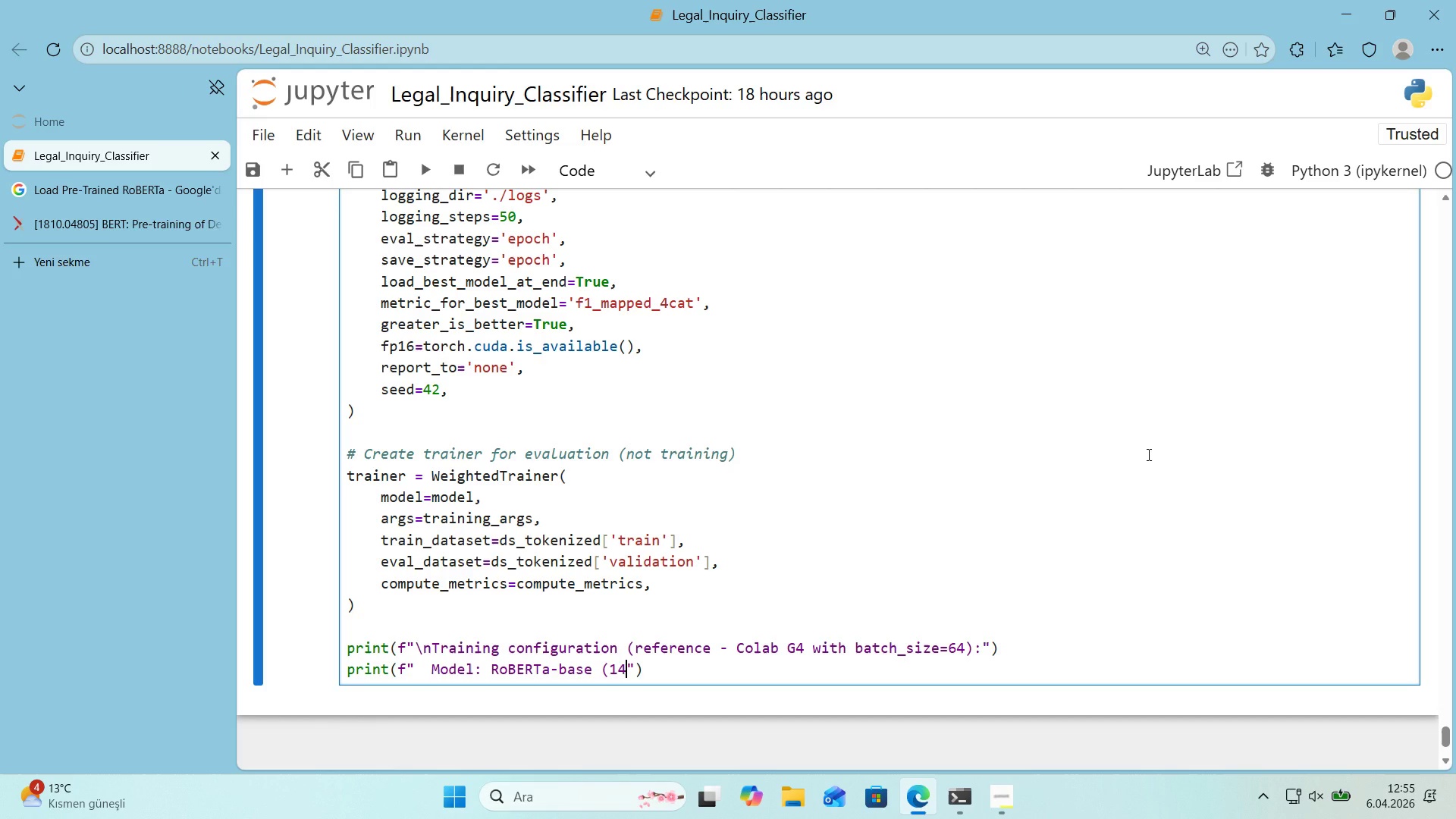 
key(Shift+9)
 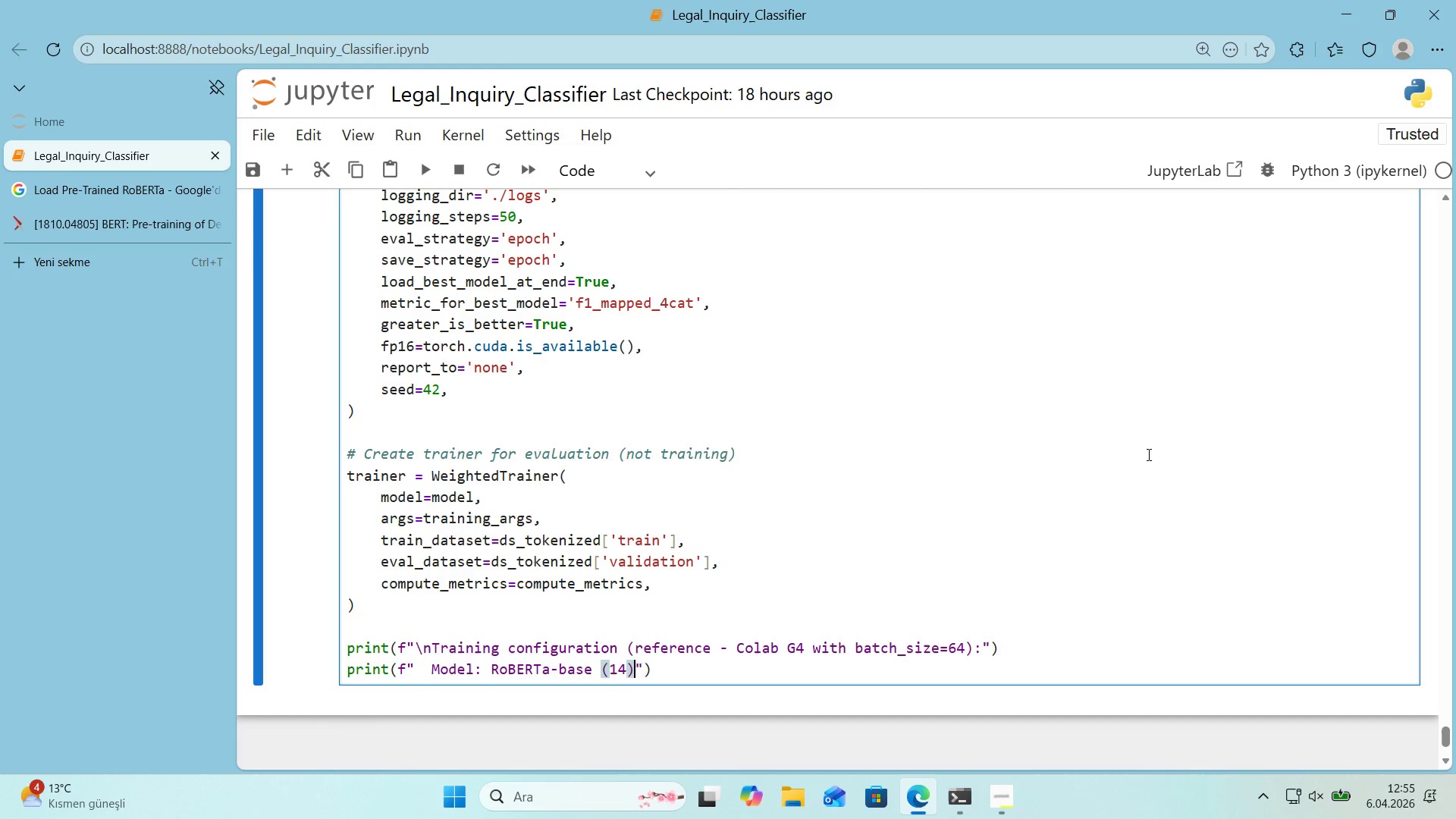 
key(ArrowLeft)
 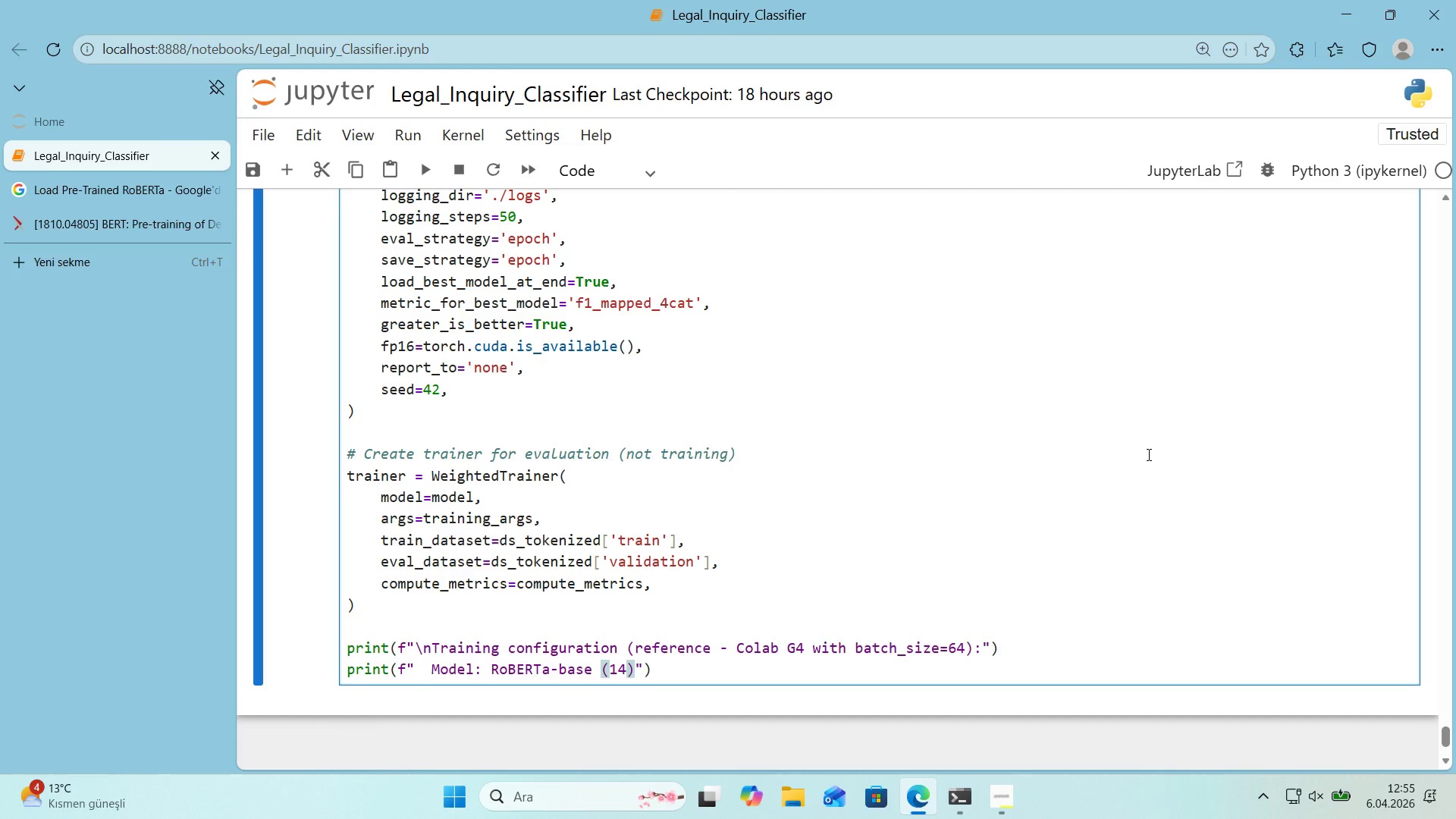 
type( classes )
 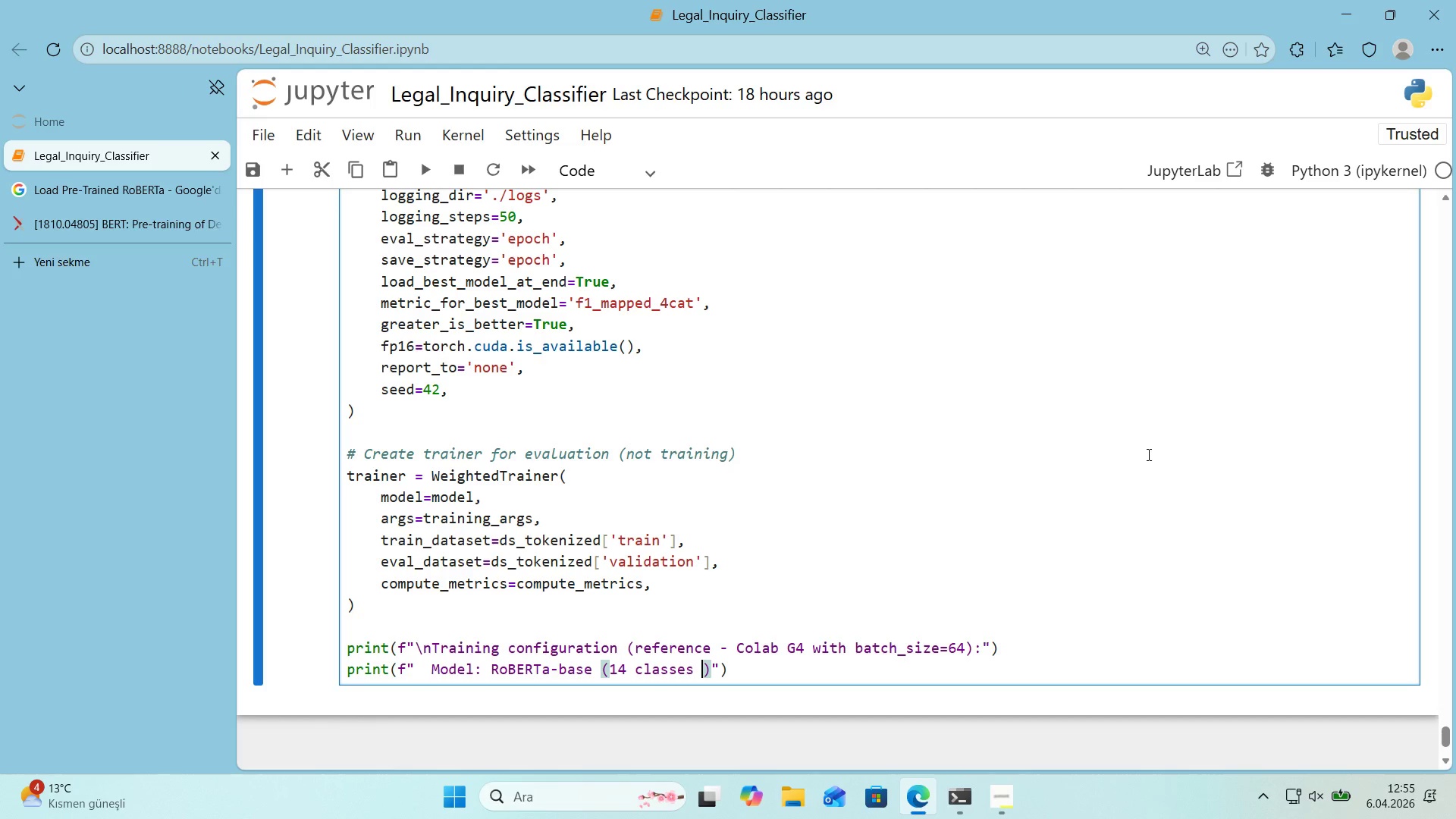 
key(Meta+Period)
 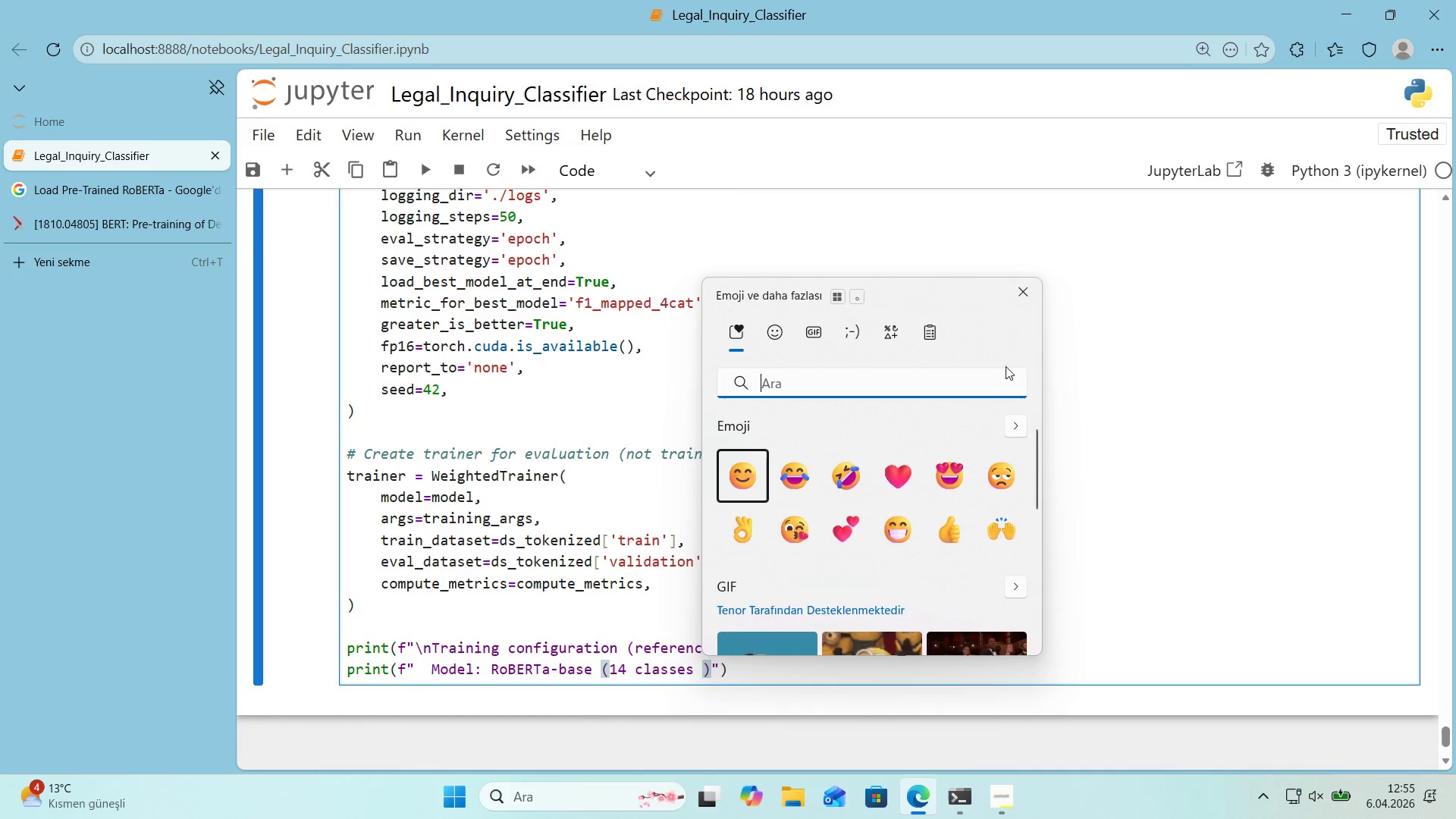 
left_click([899, 334])
 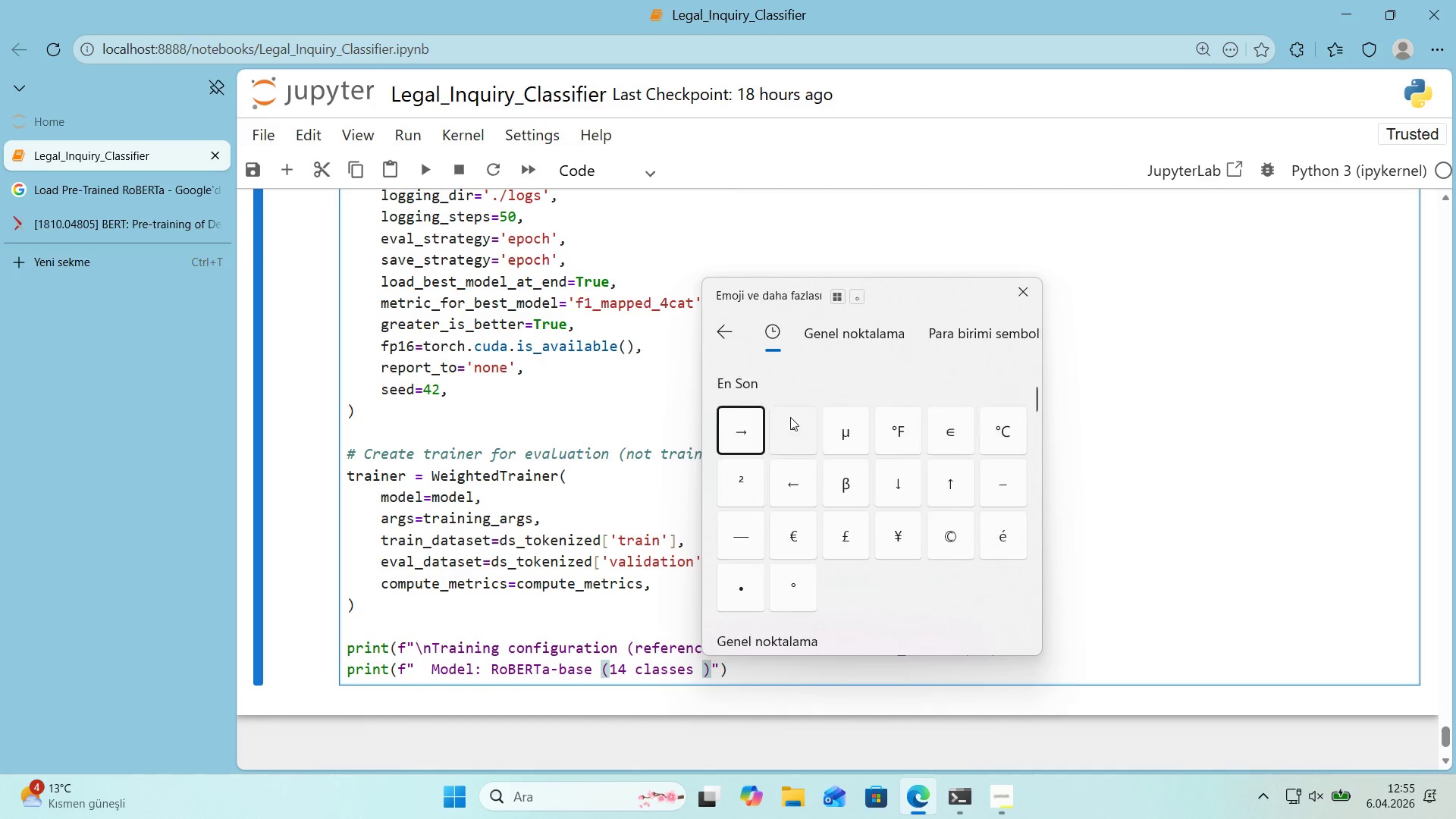 
left_click([745, 423])
 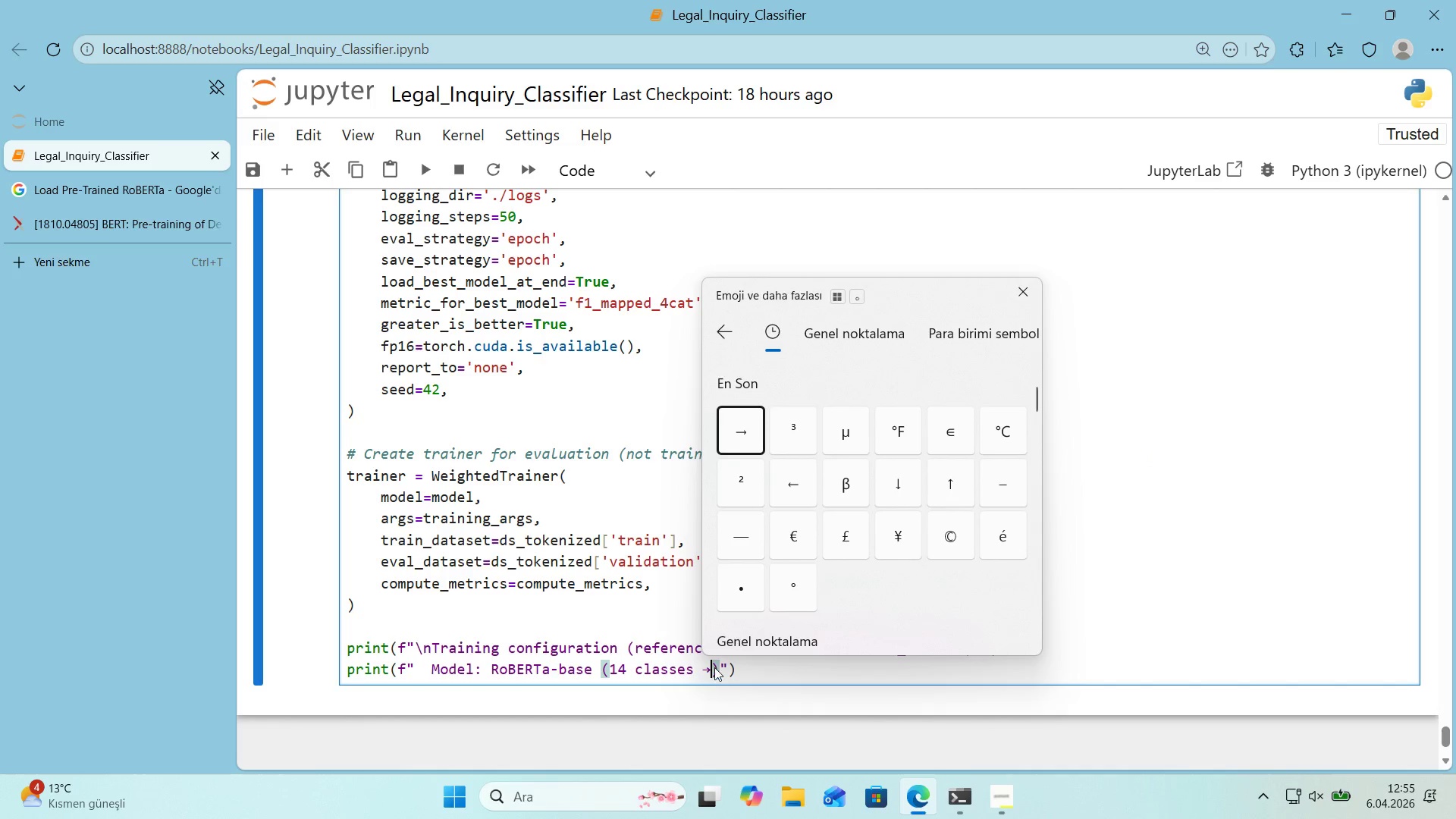 
left_click([714, 667])
 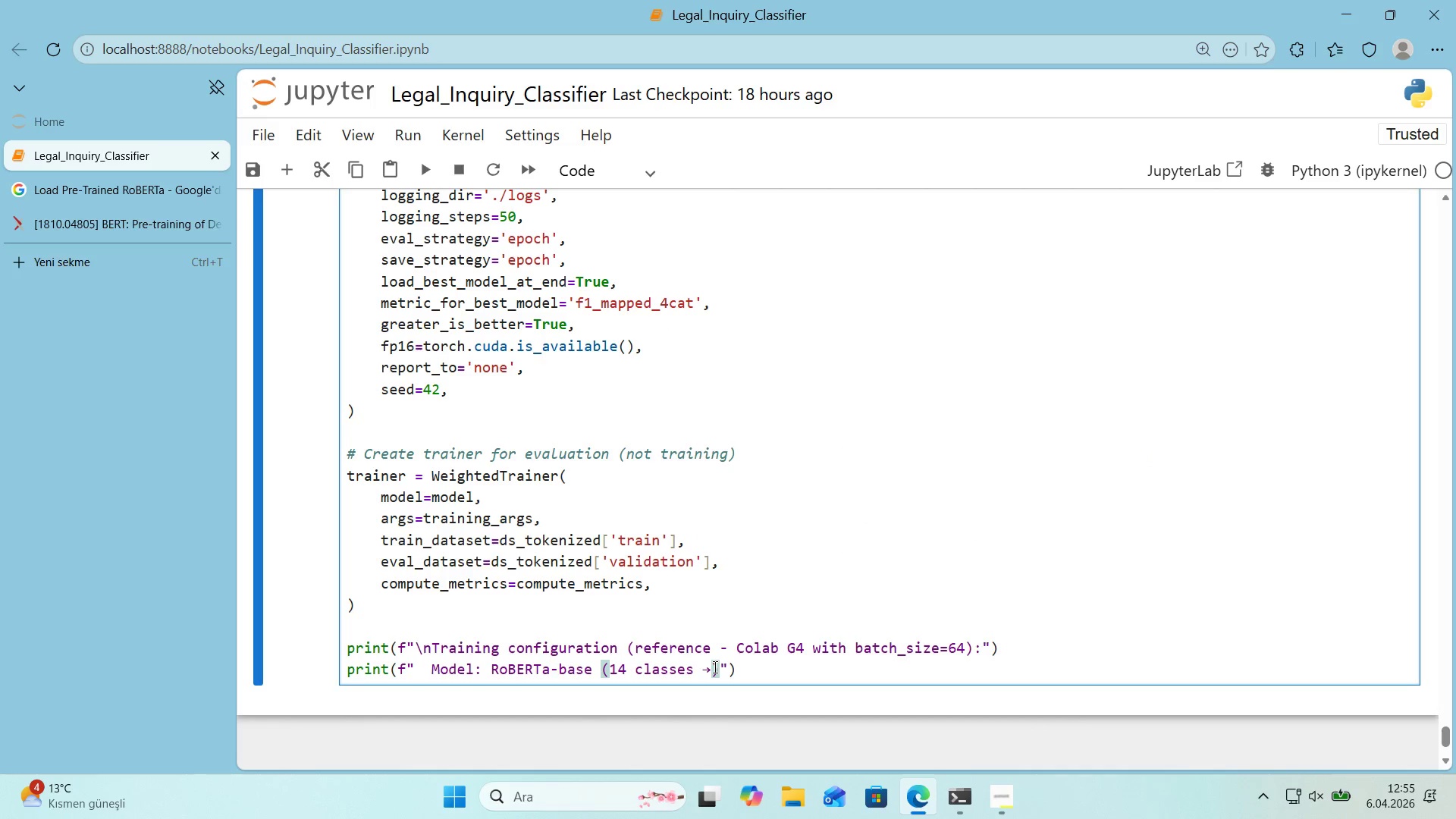 
left_click([714, 667])
 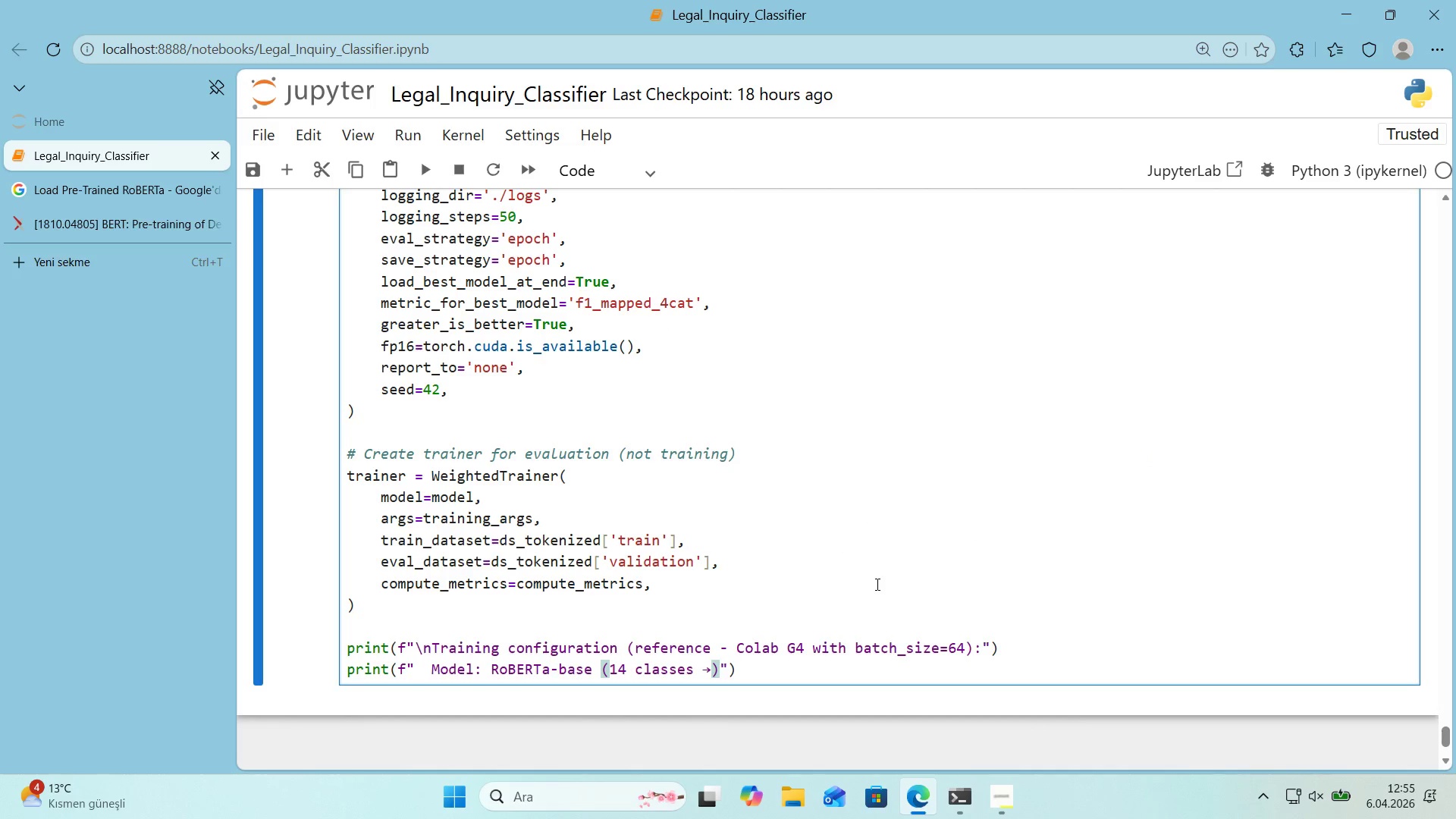 
type( post-hoc 4 )
key(Backspace)
type(-category mapp'ng)
 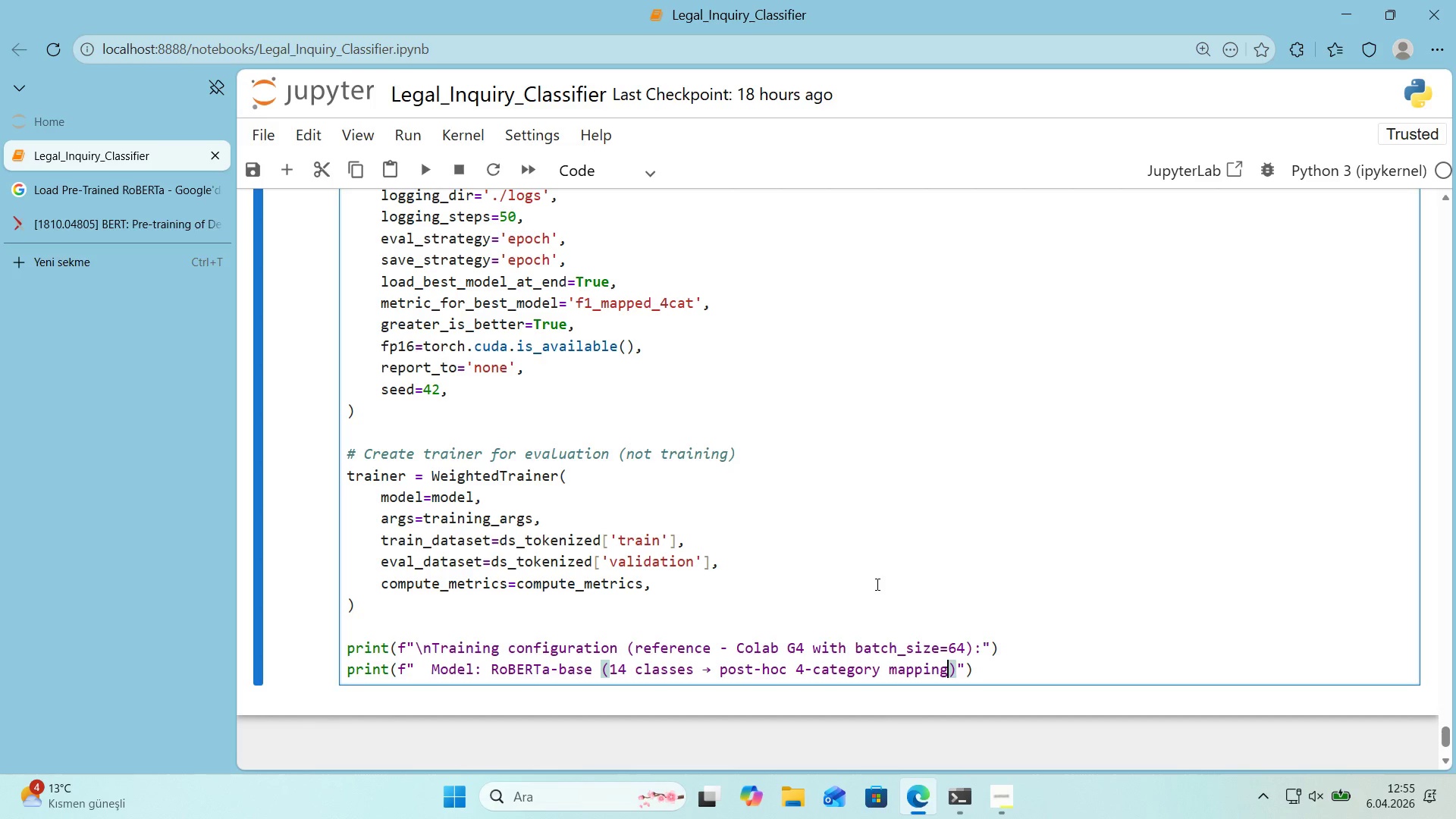 
key(ArrowRight)
 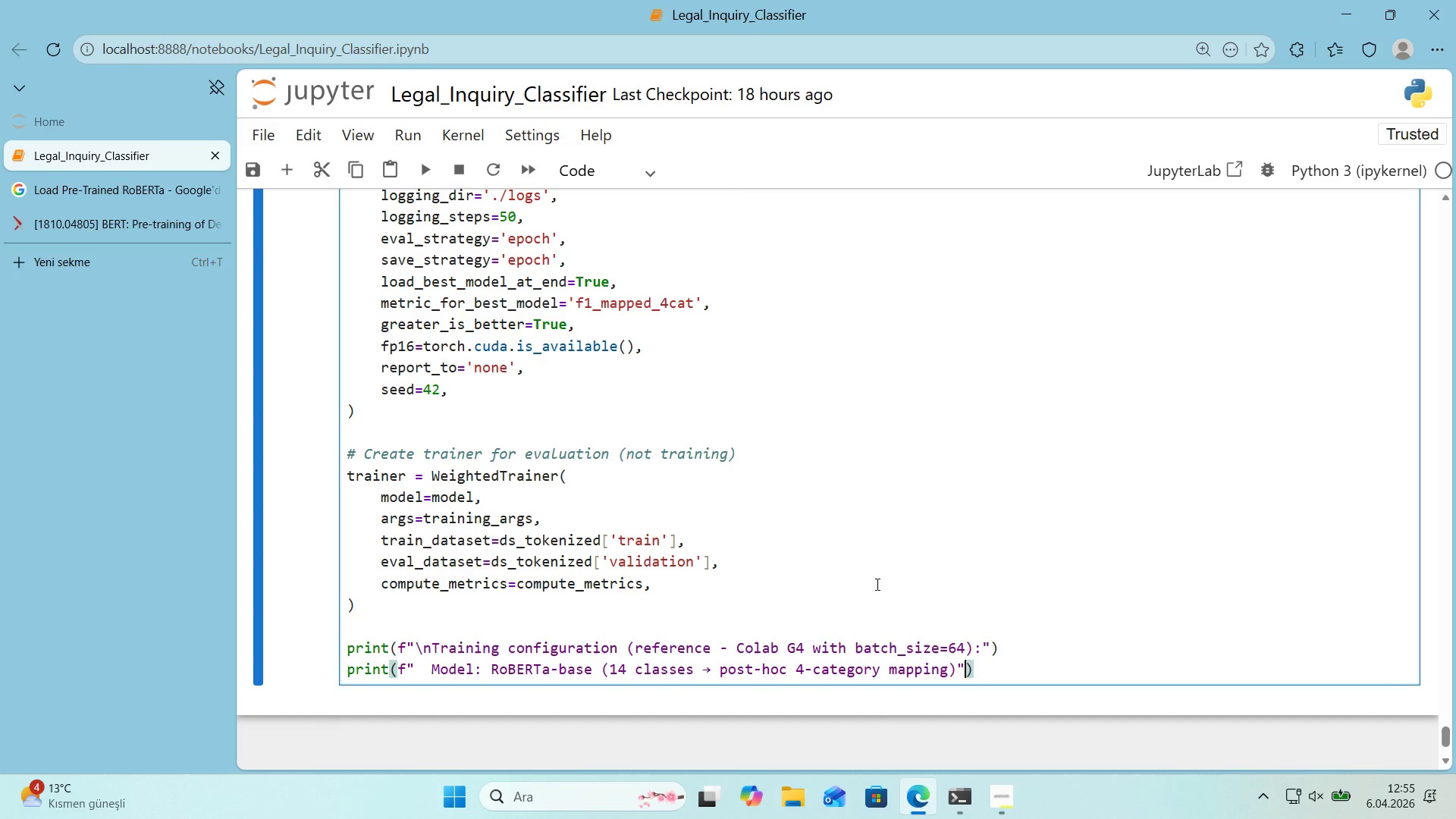 
key(ArrowRight)
 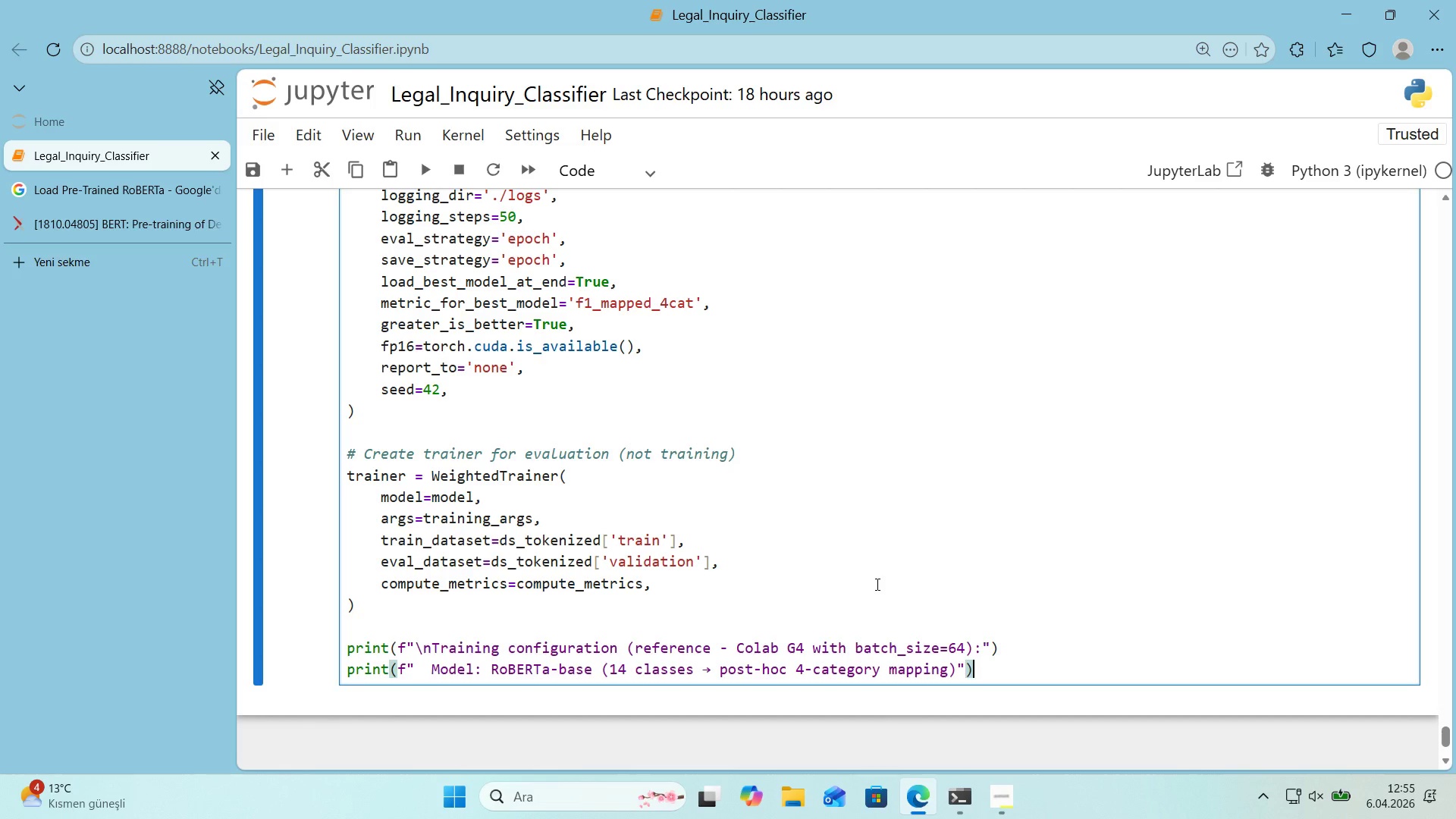 
key(ArrowRight)
 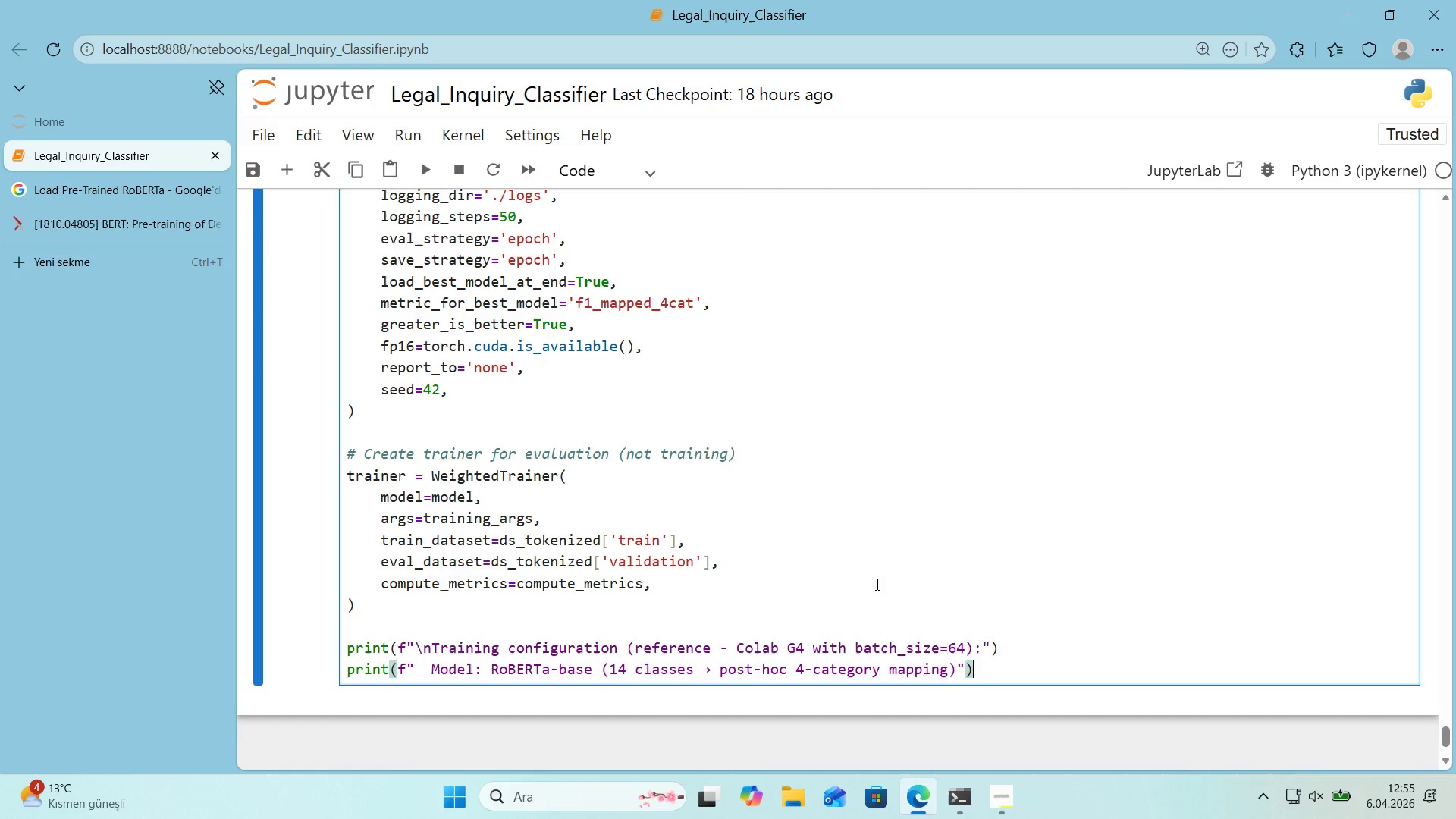 
key(Enter)
 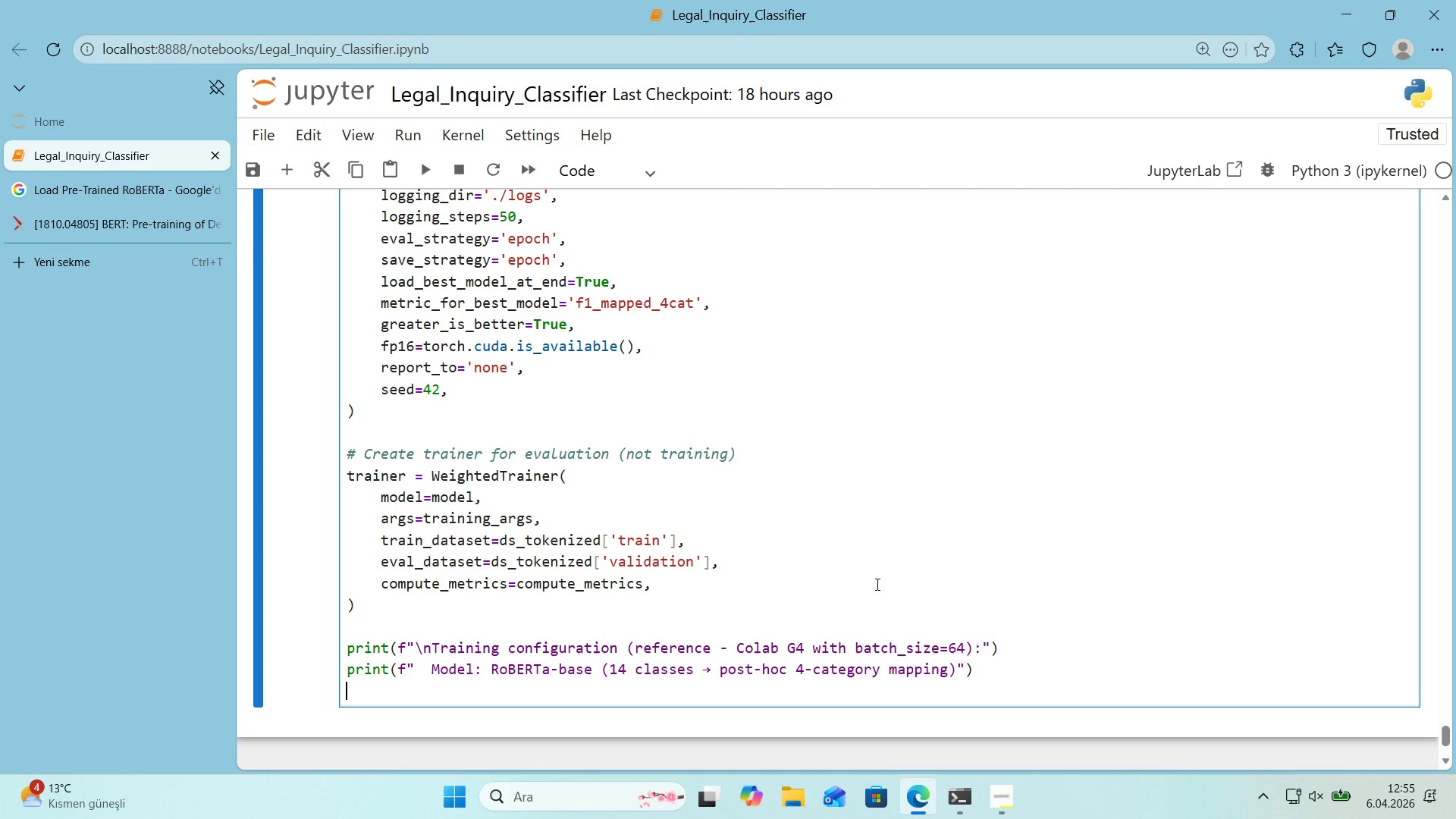 
type(pr'nt*()
 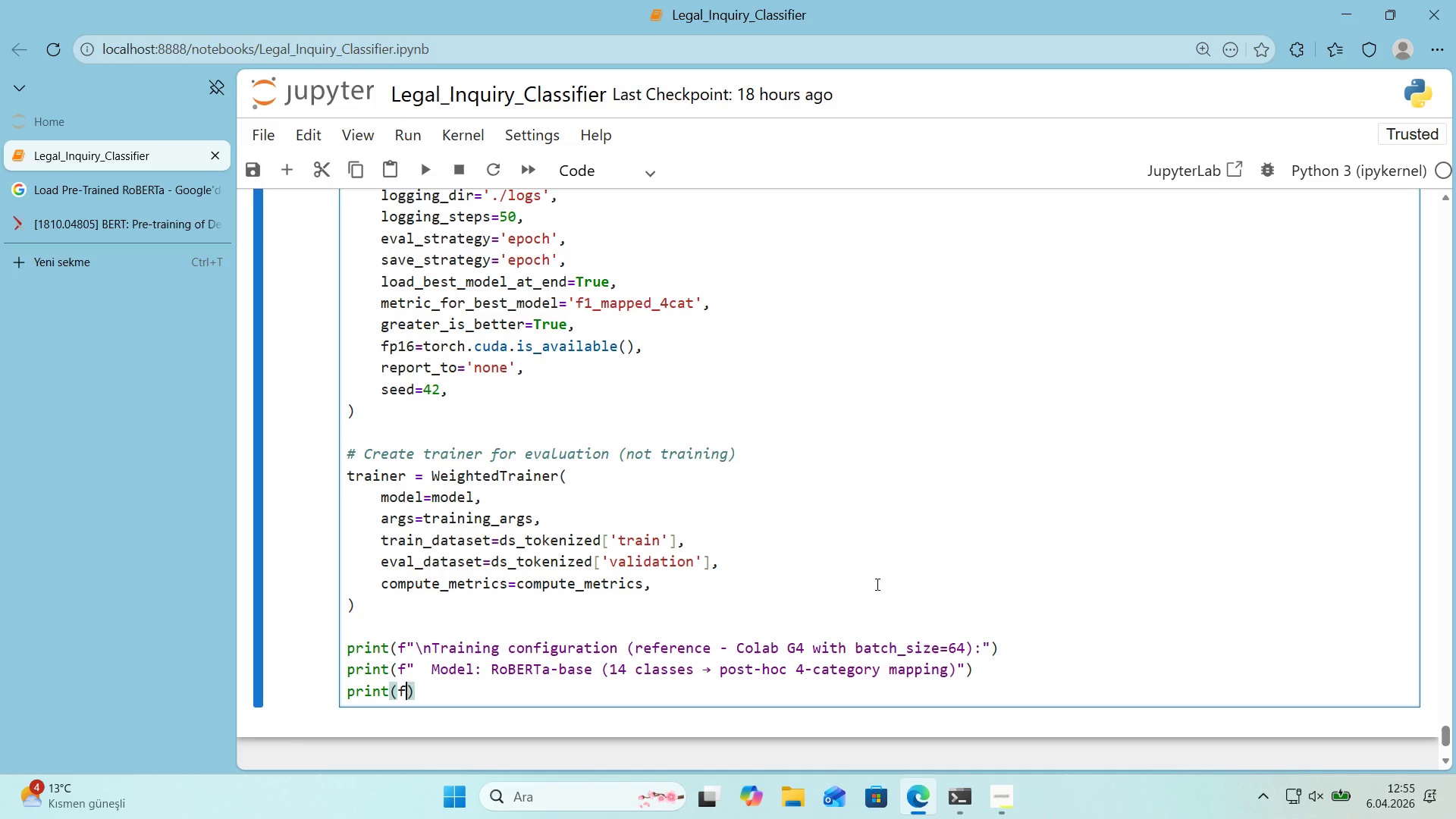 
 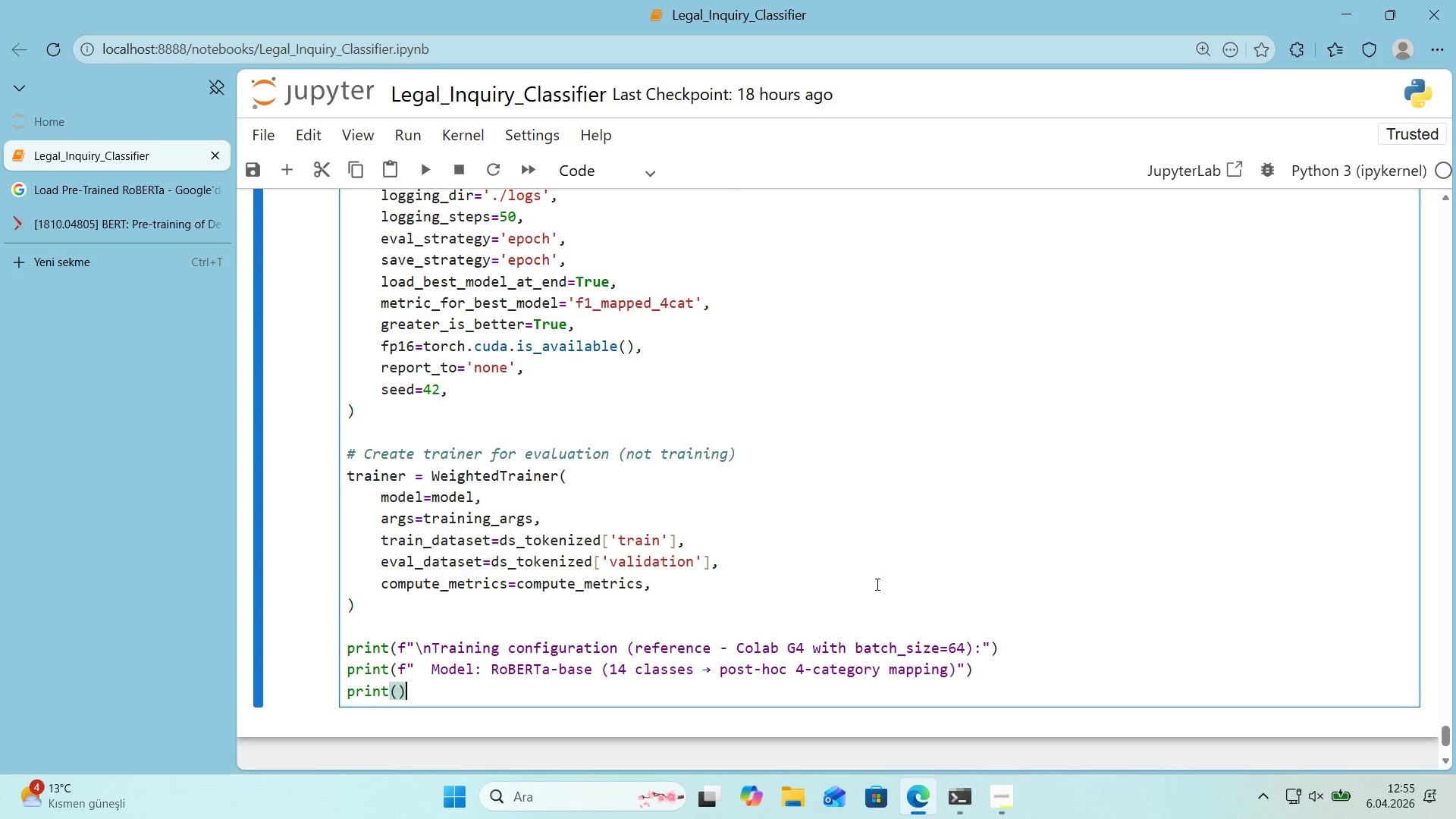 
key(ArrowLeft)
 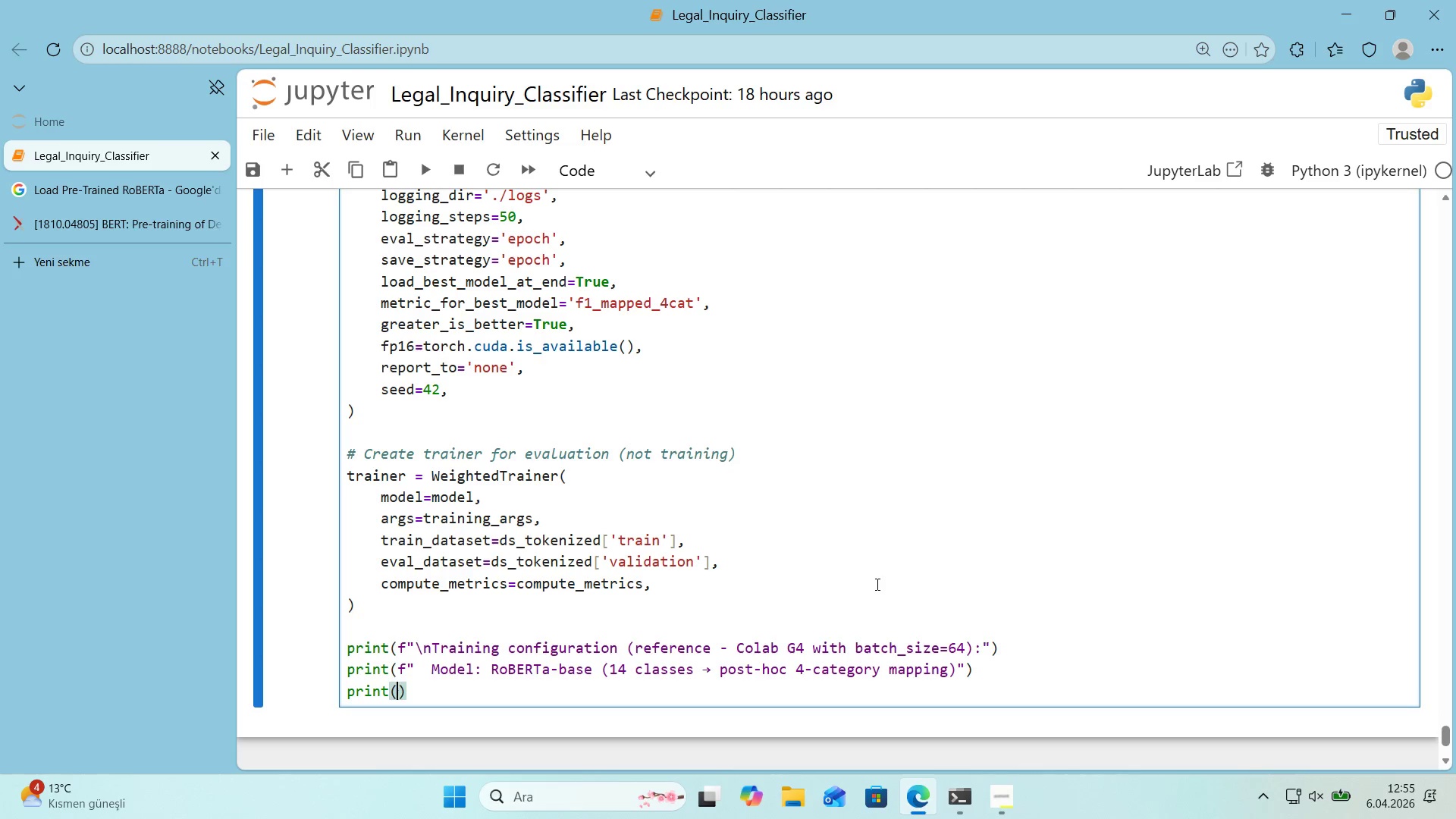 
key(F)
 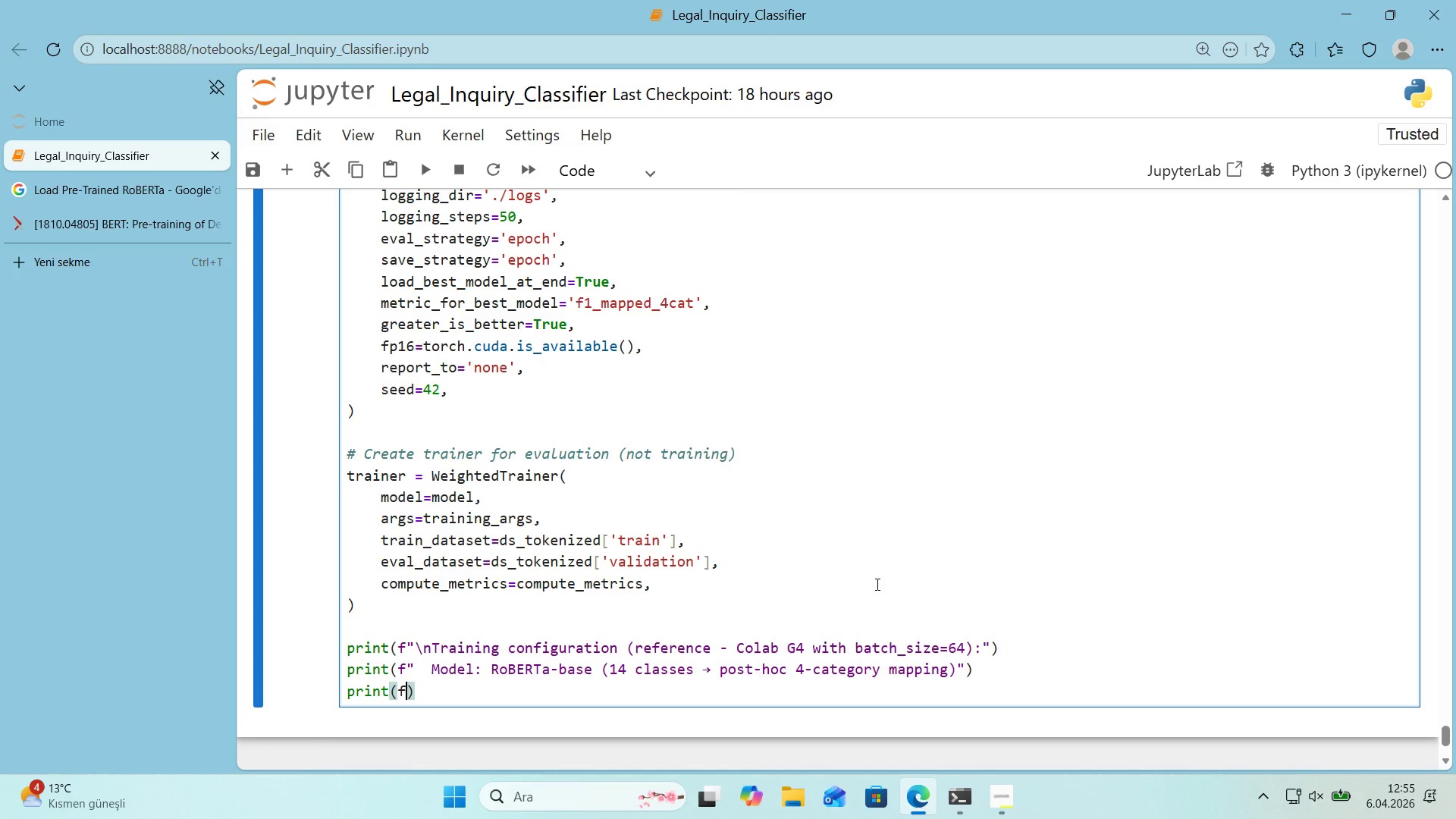 
key(Backquote)
 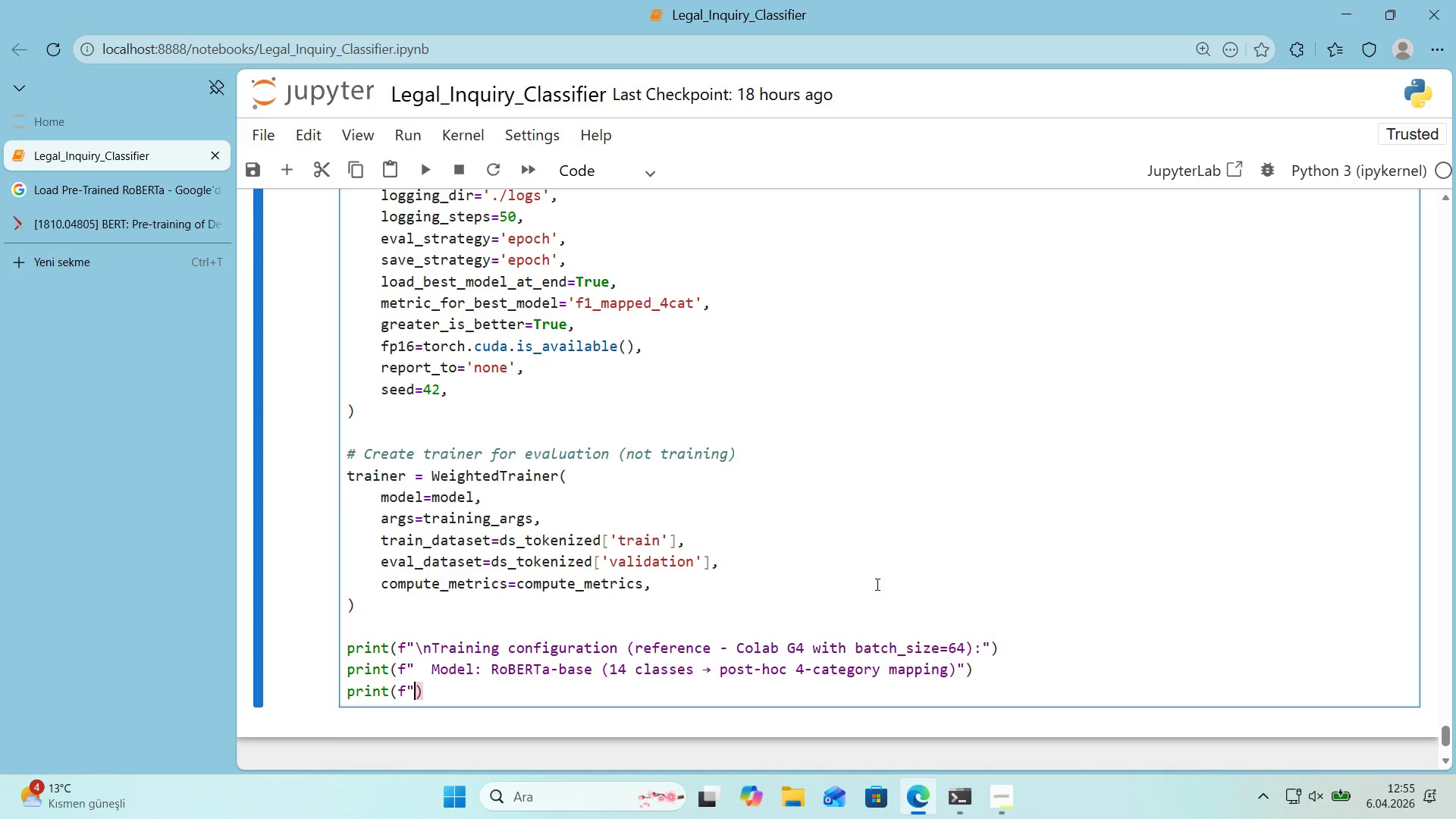 
key(Backquote)
 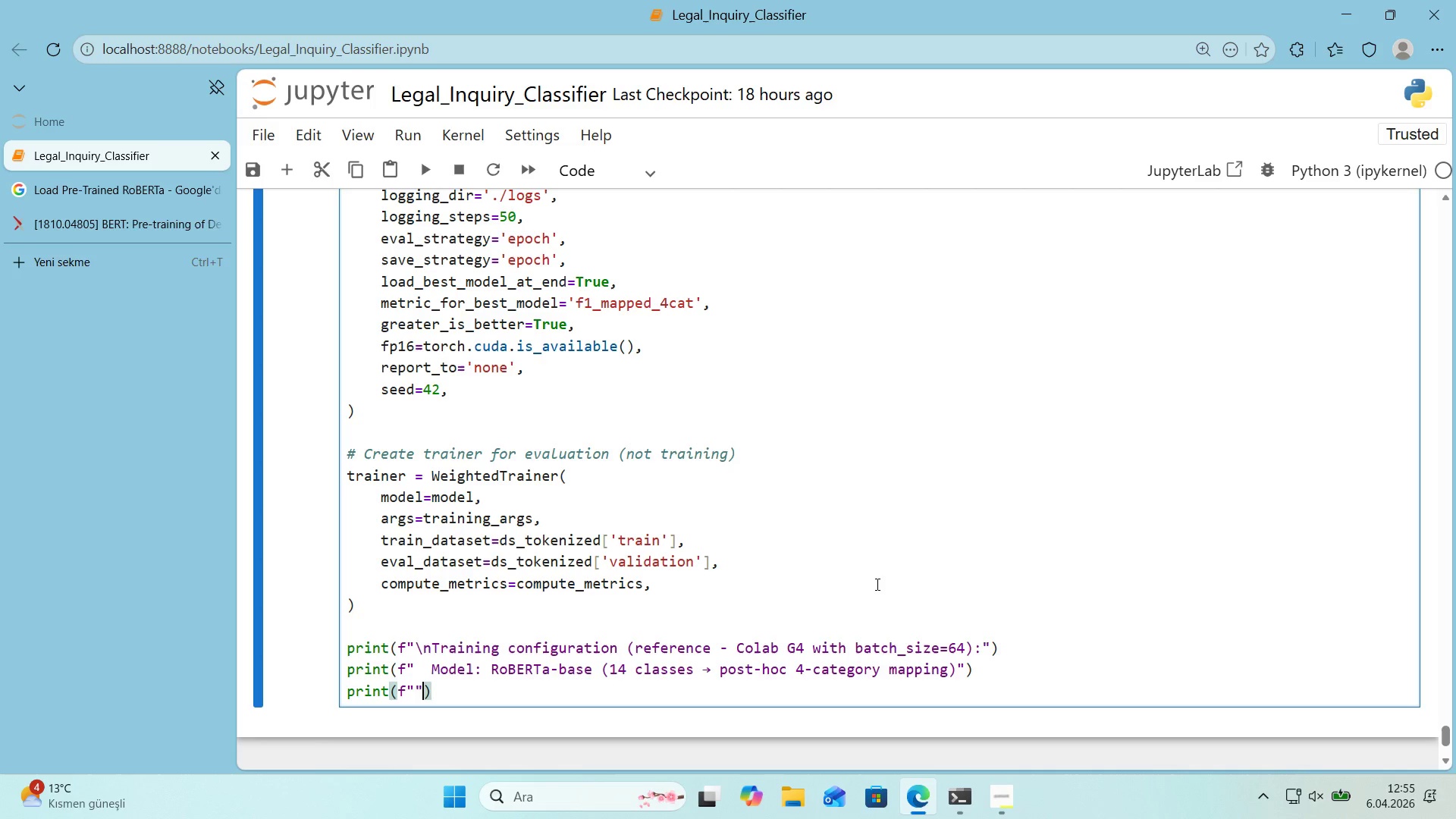 
key(ArrowLeft)
 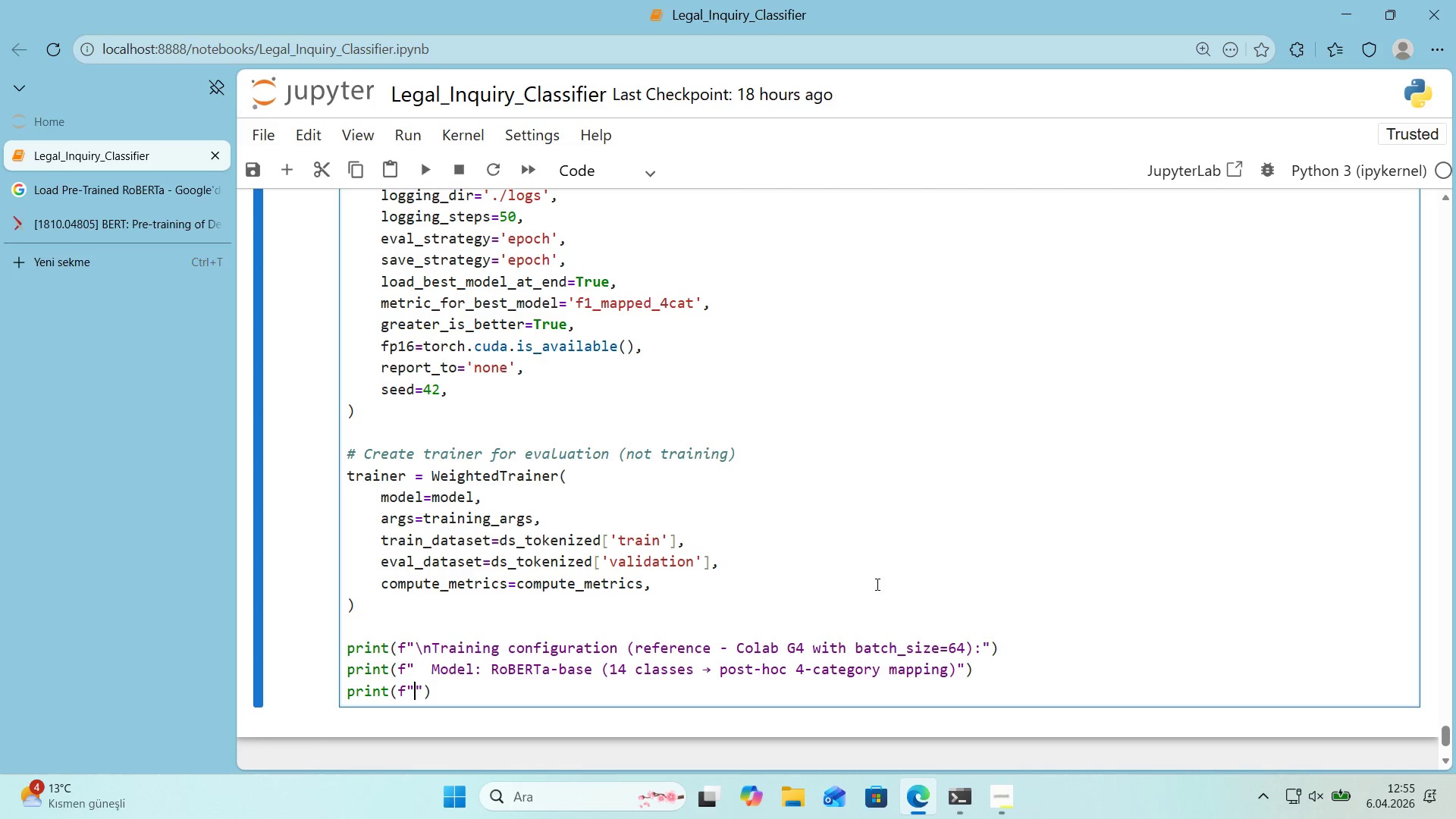 
type(  Epochs> )
 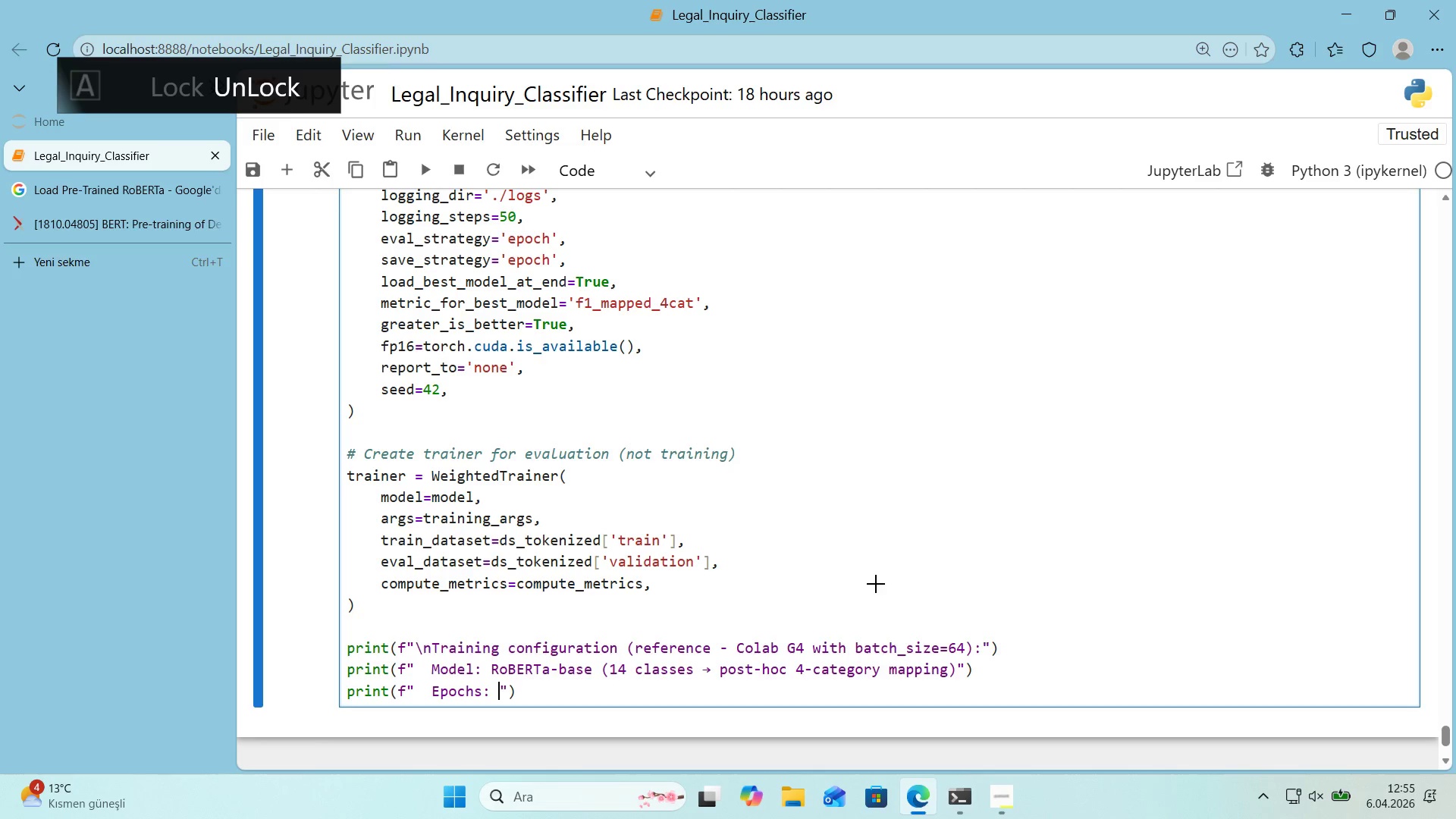 
key(Alt+Control+7)
 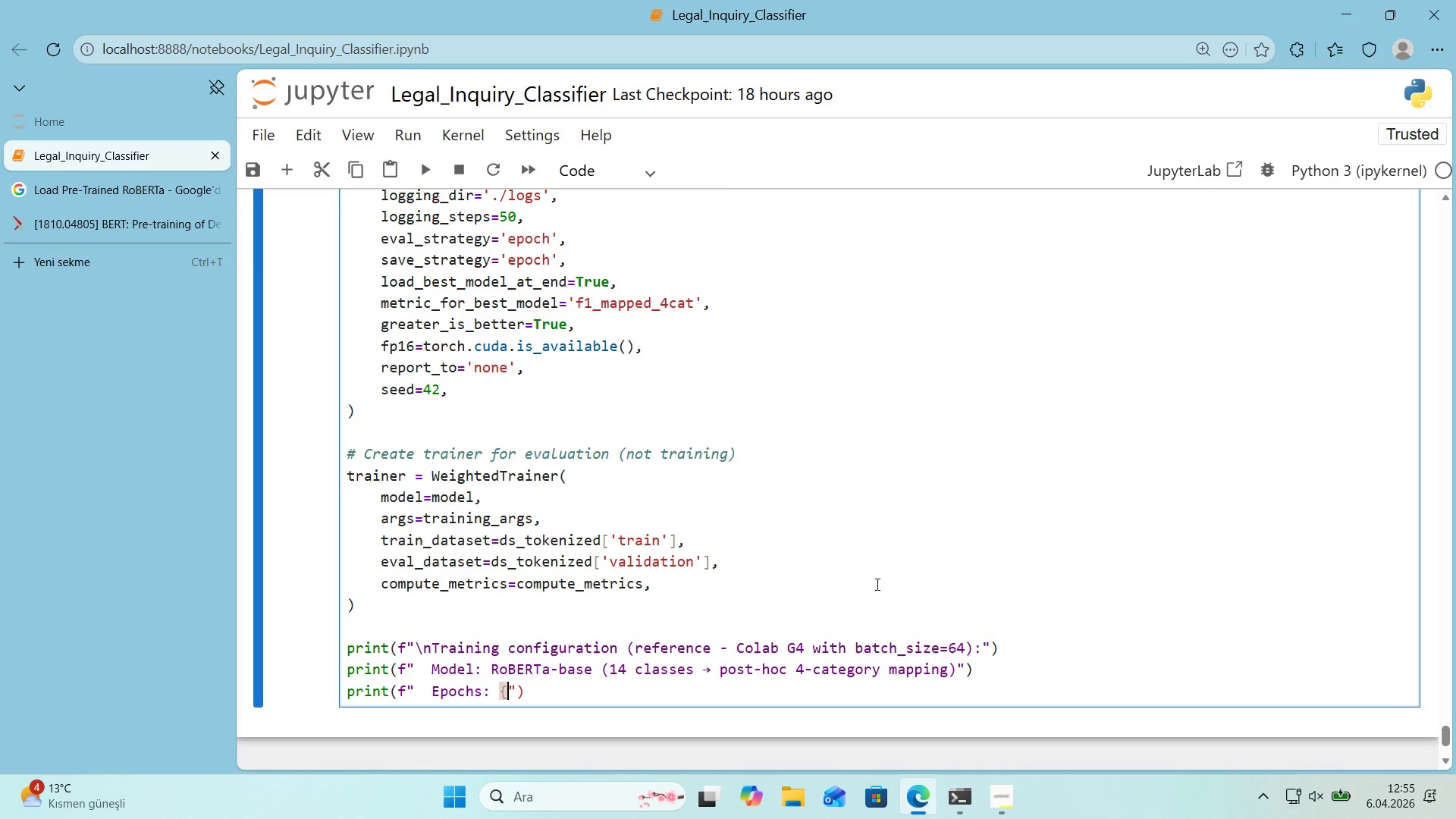 
key(Alt+Control+0)
 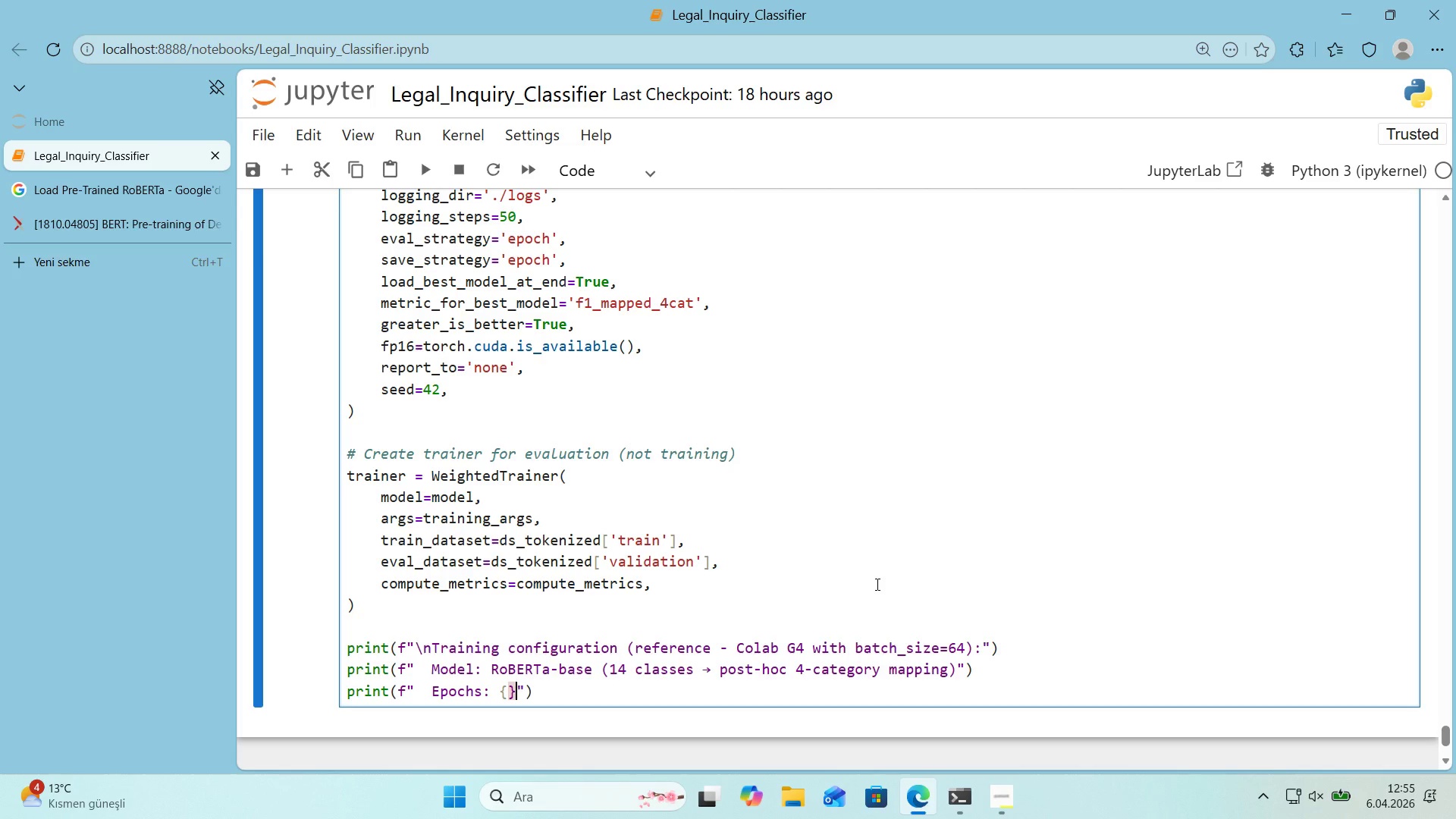 
key(Control+ControlRight)
 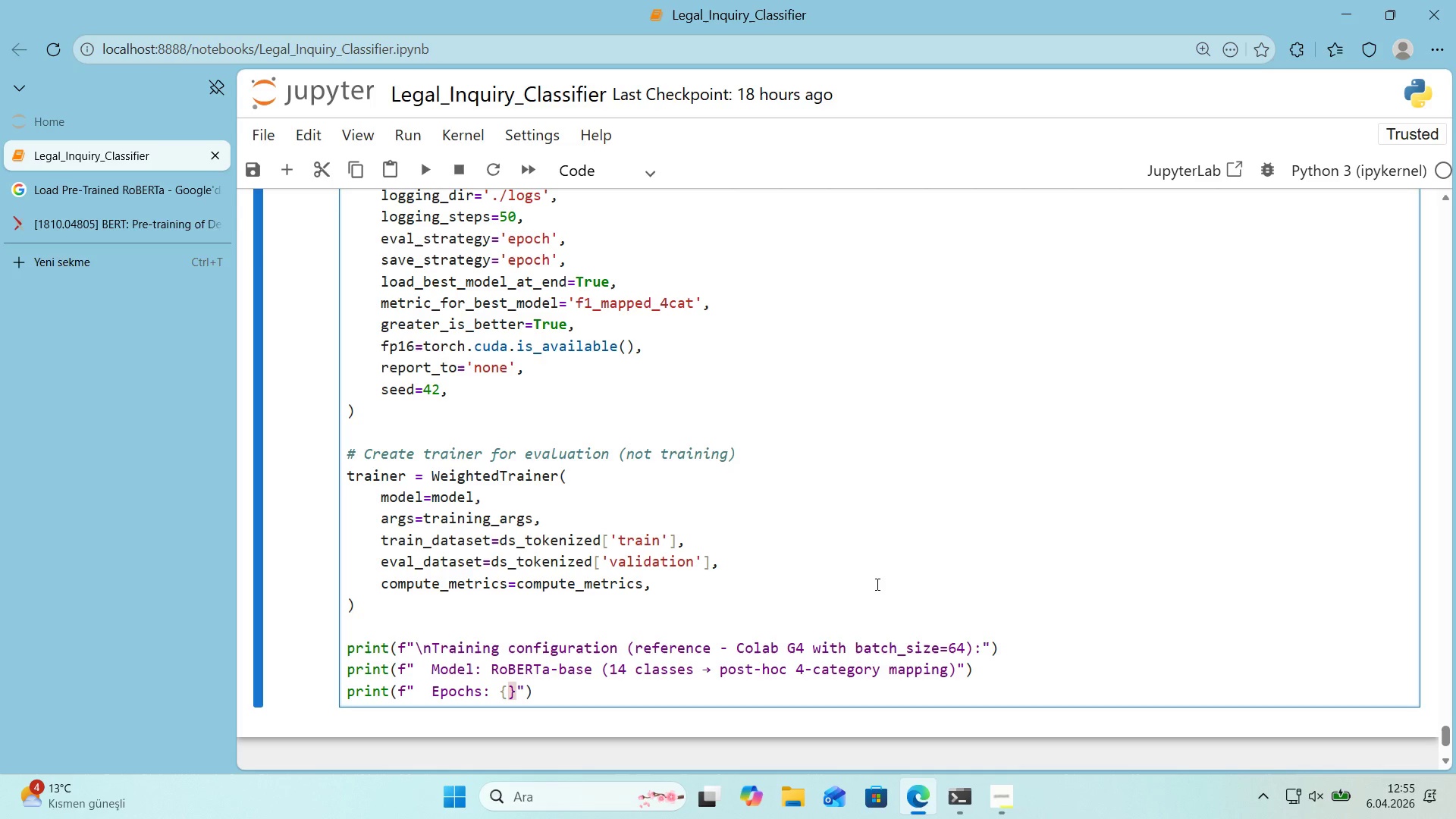 
key(T)
 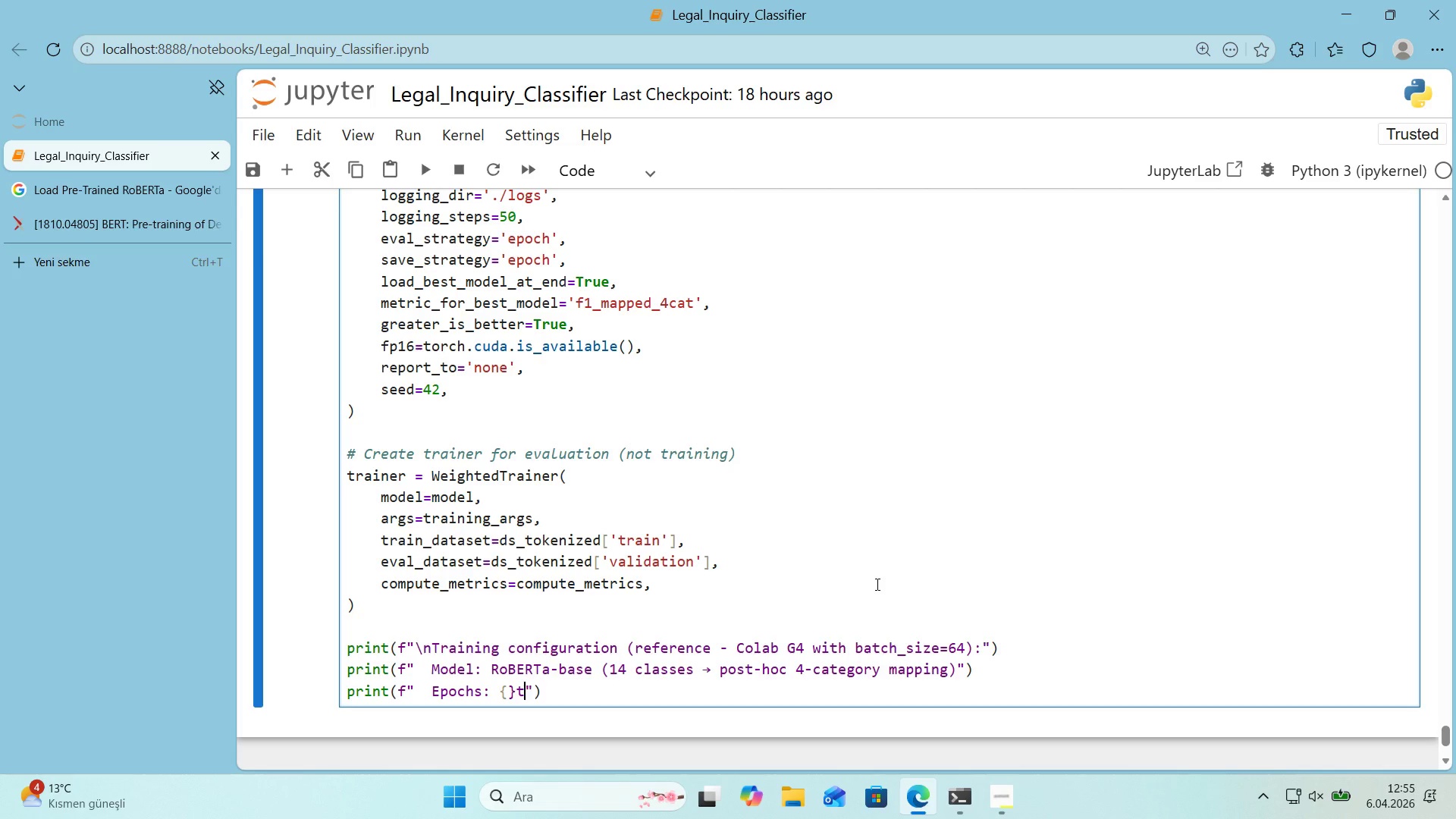 
key(Backspace)
 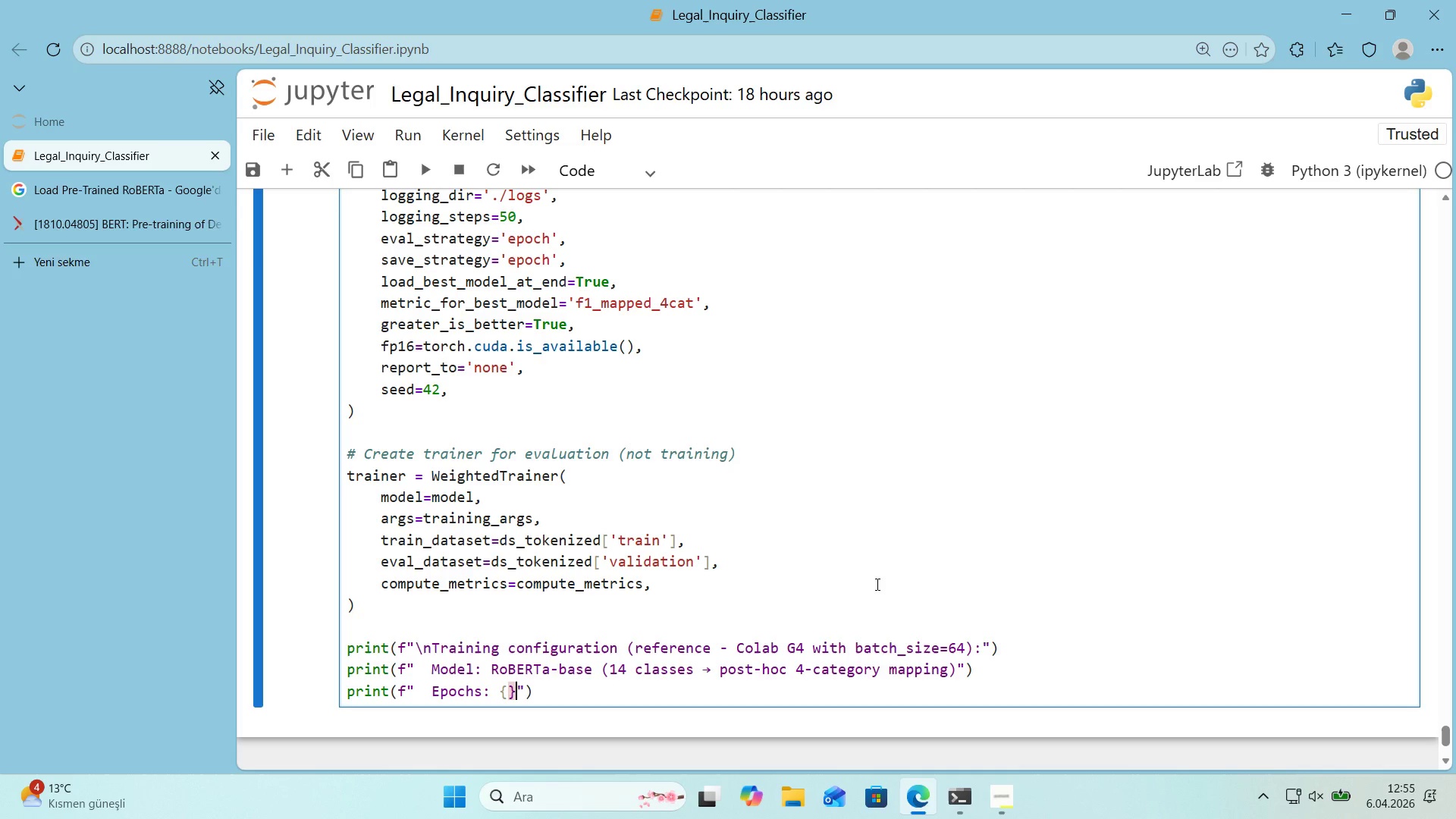 
key(ArrowLeft)
 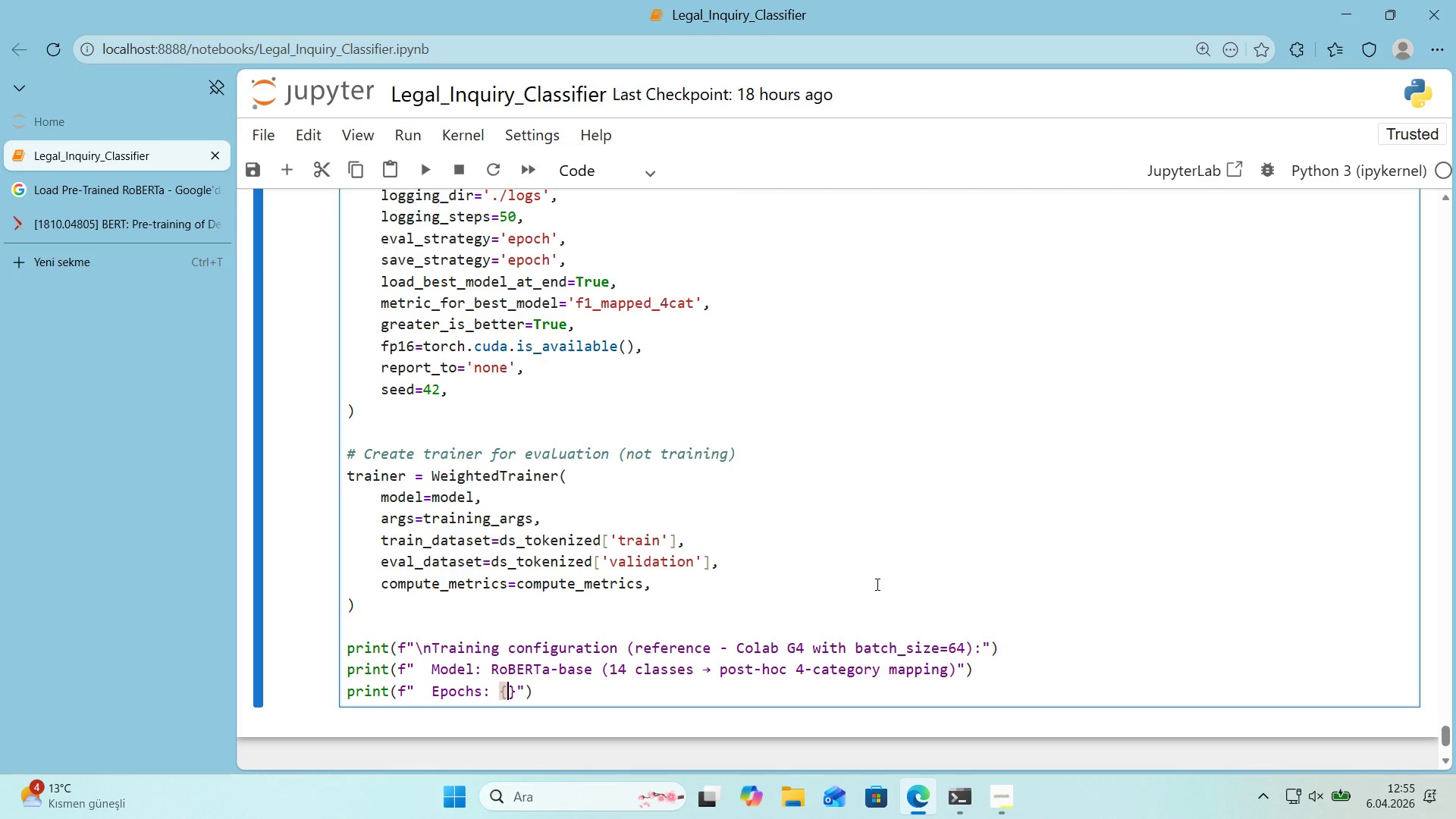 
type(tra'n'ng_args.num_tra'n_epochs)
 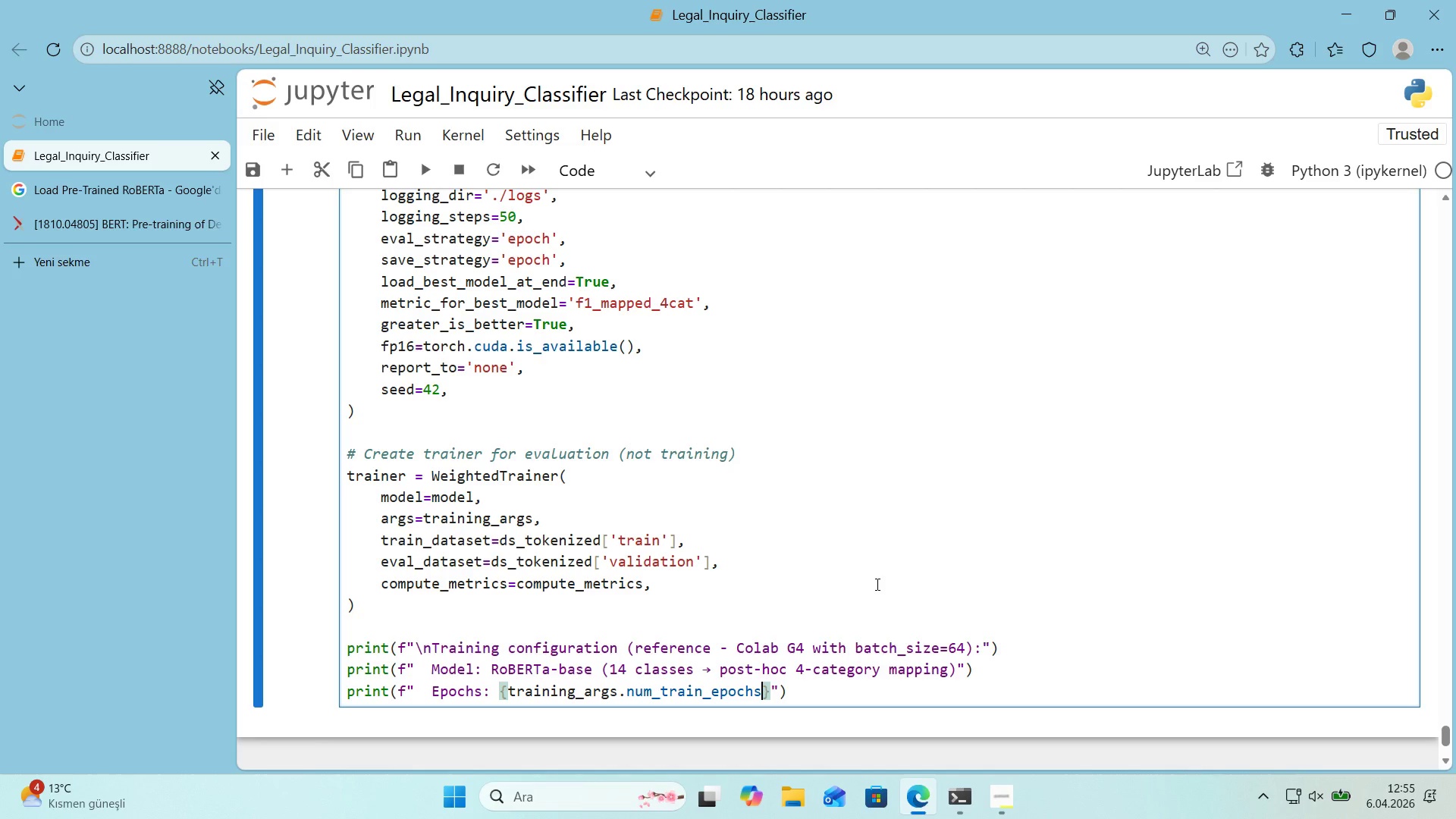 
key(ArrowRight)
 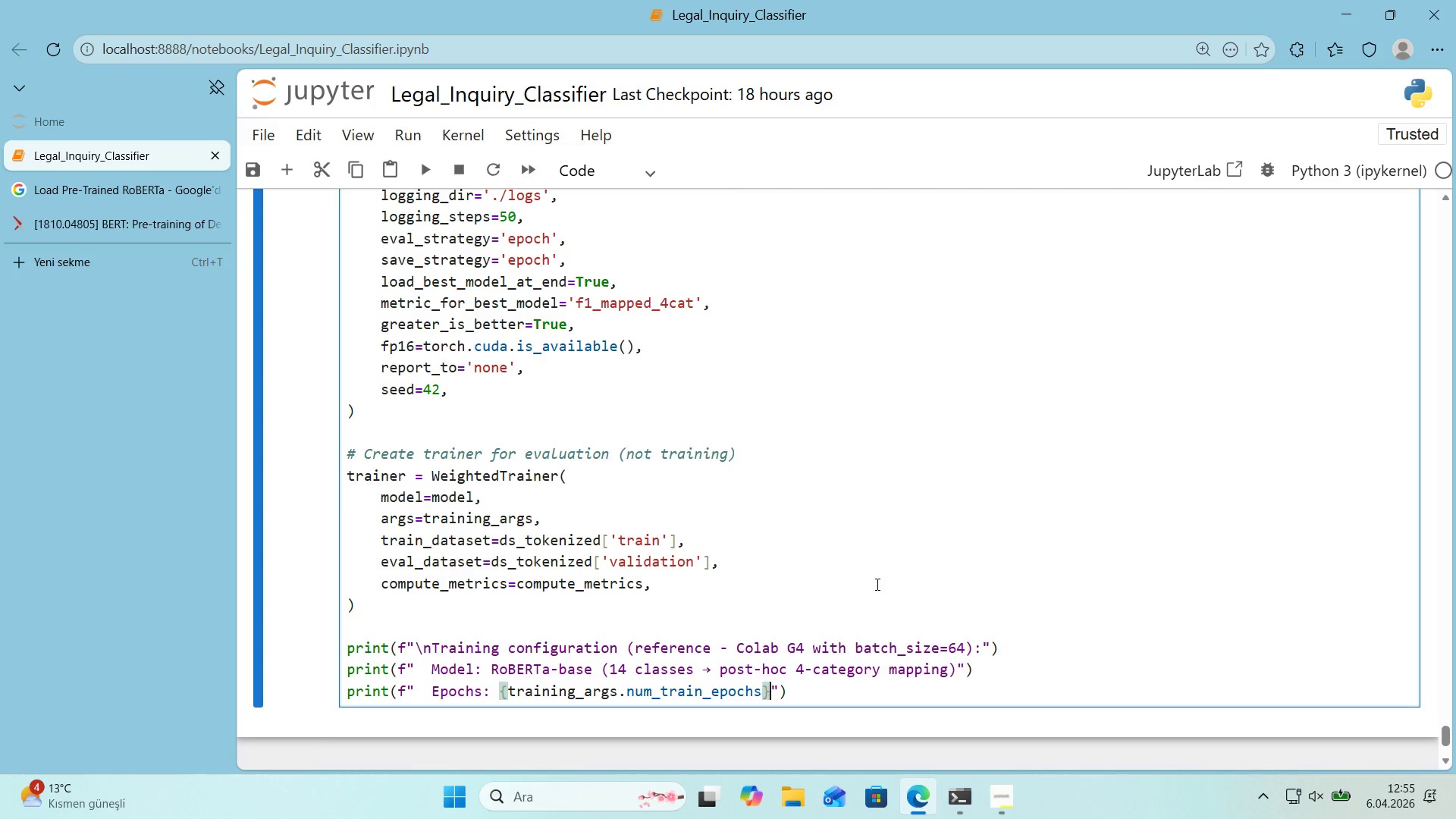 
key(ArrowRight)
 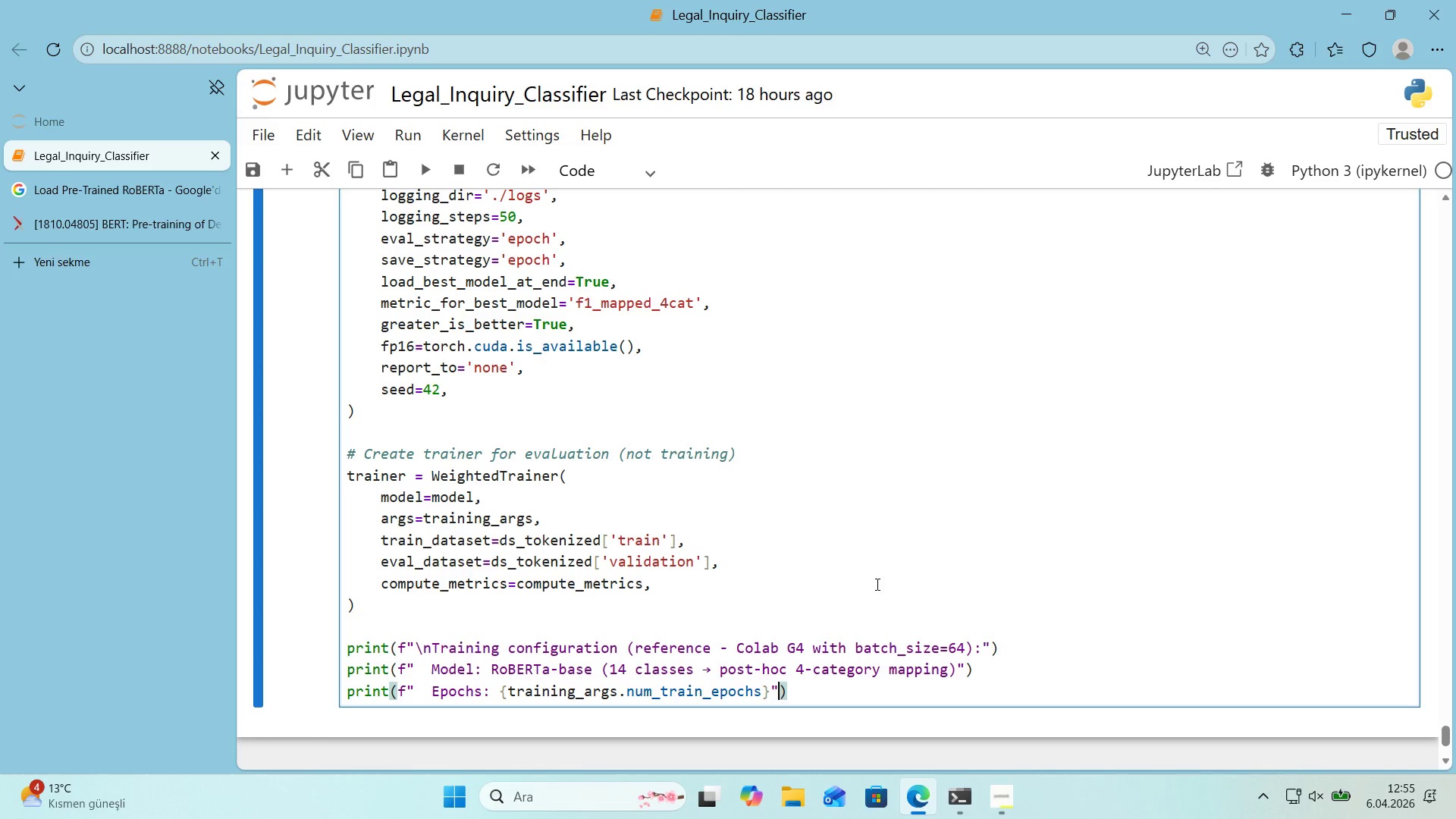 
key(ArrowRight)
 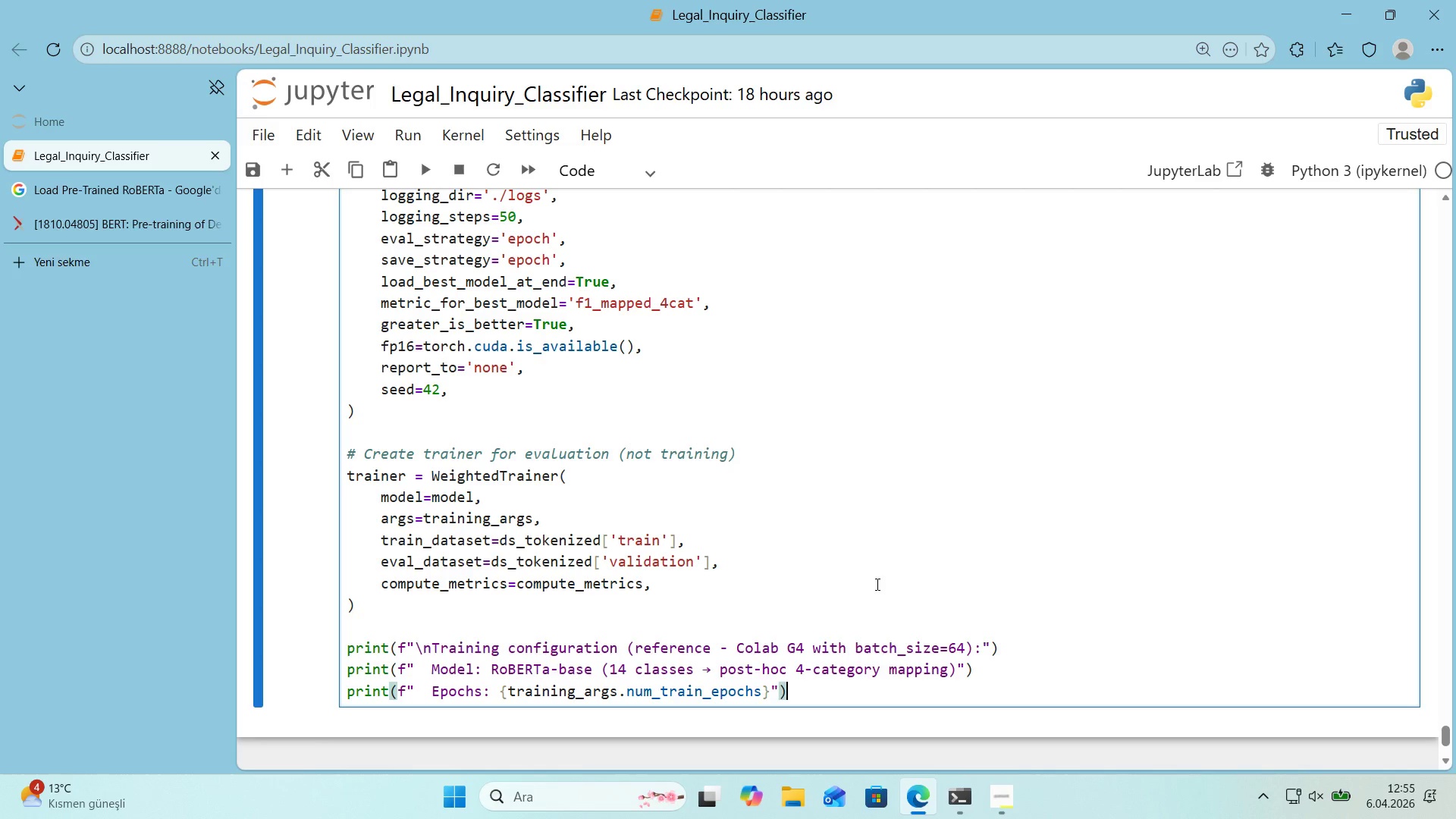 
key(Enter)
 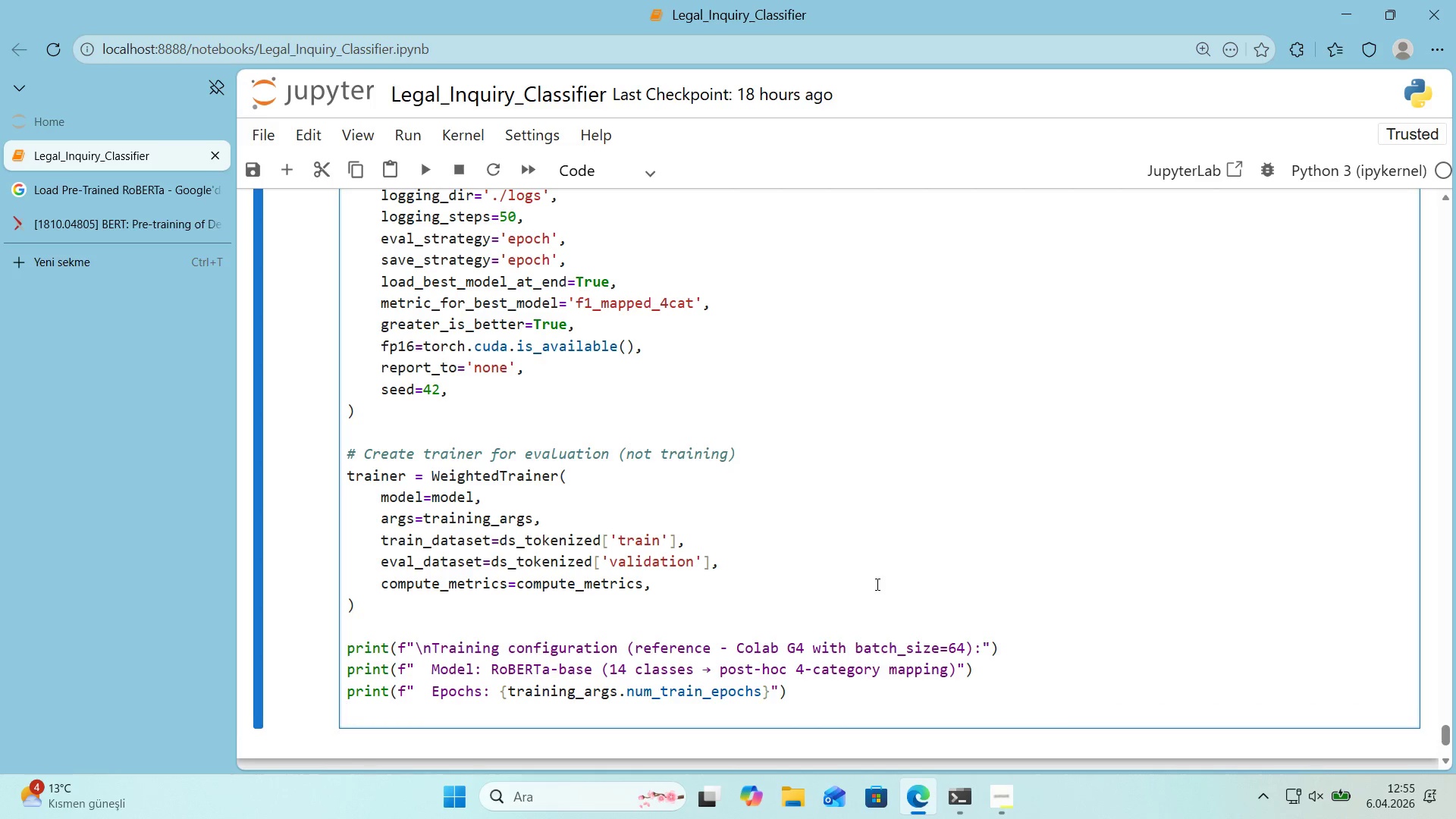 
type(pr'nt*()
 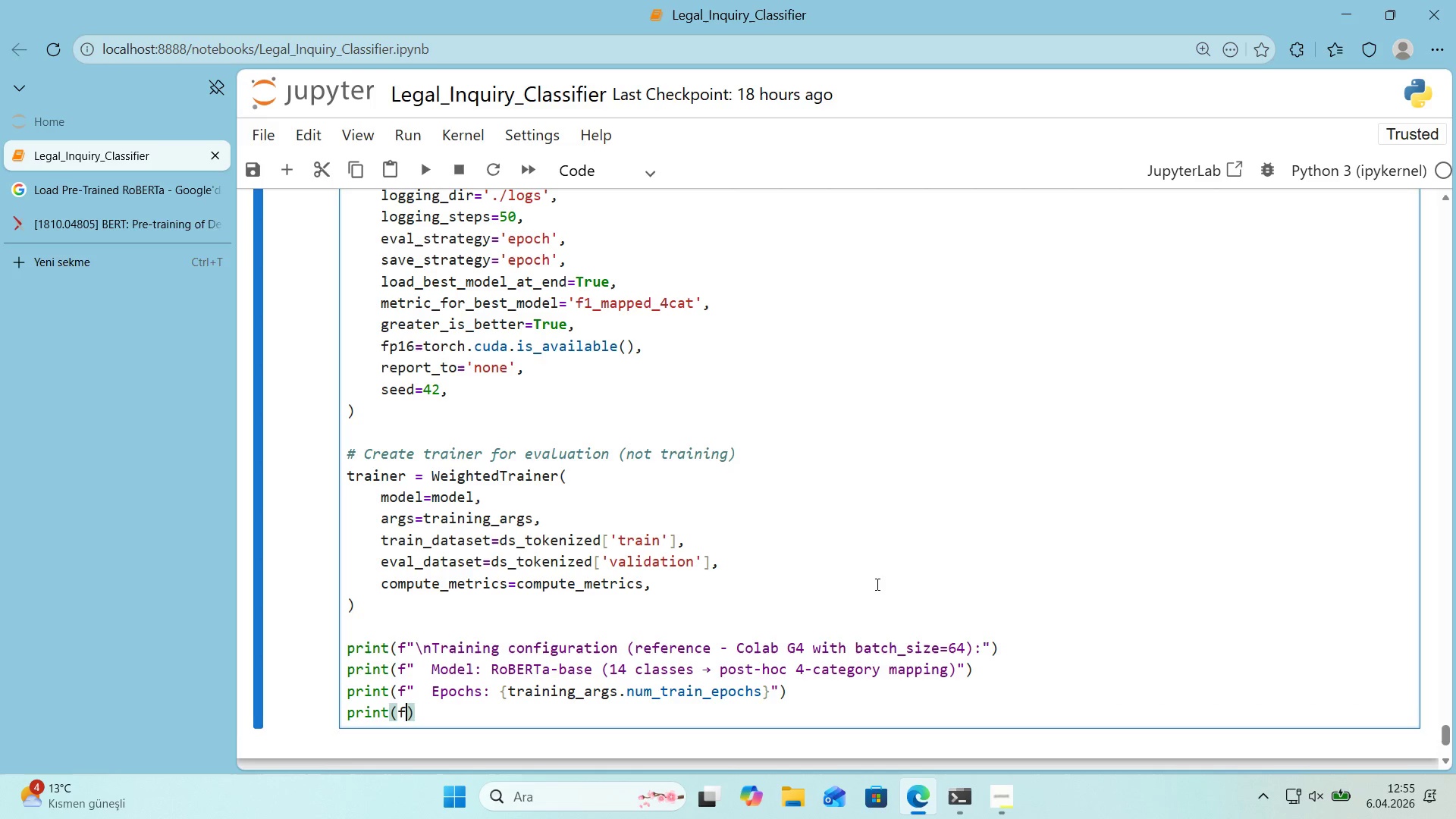 
 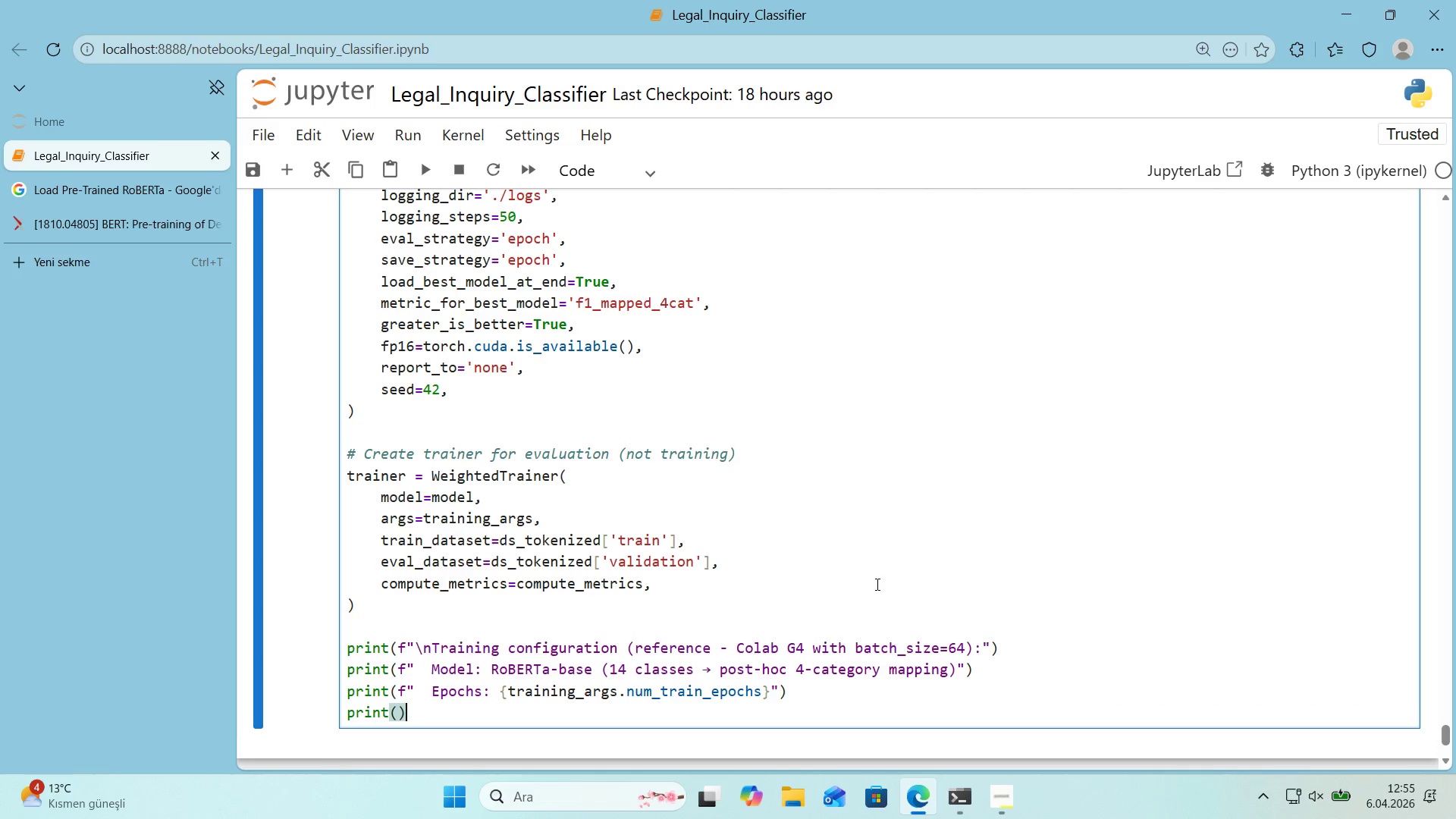 
key(ArrowLeft)
 